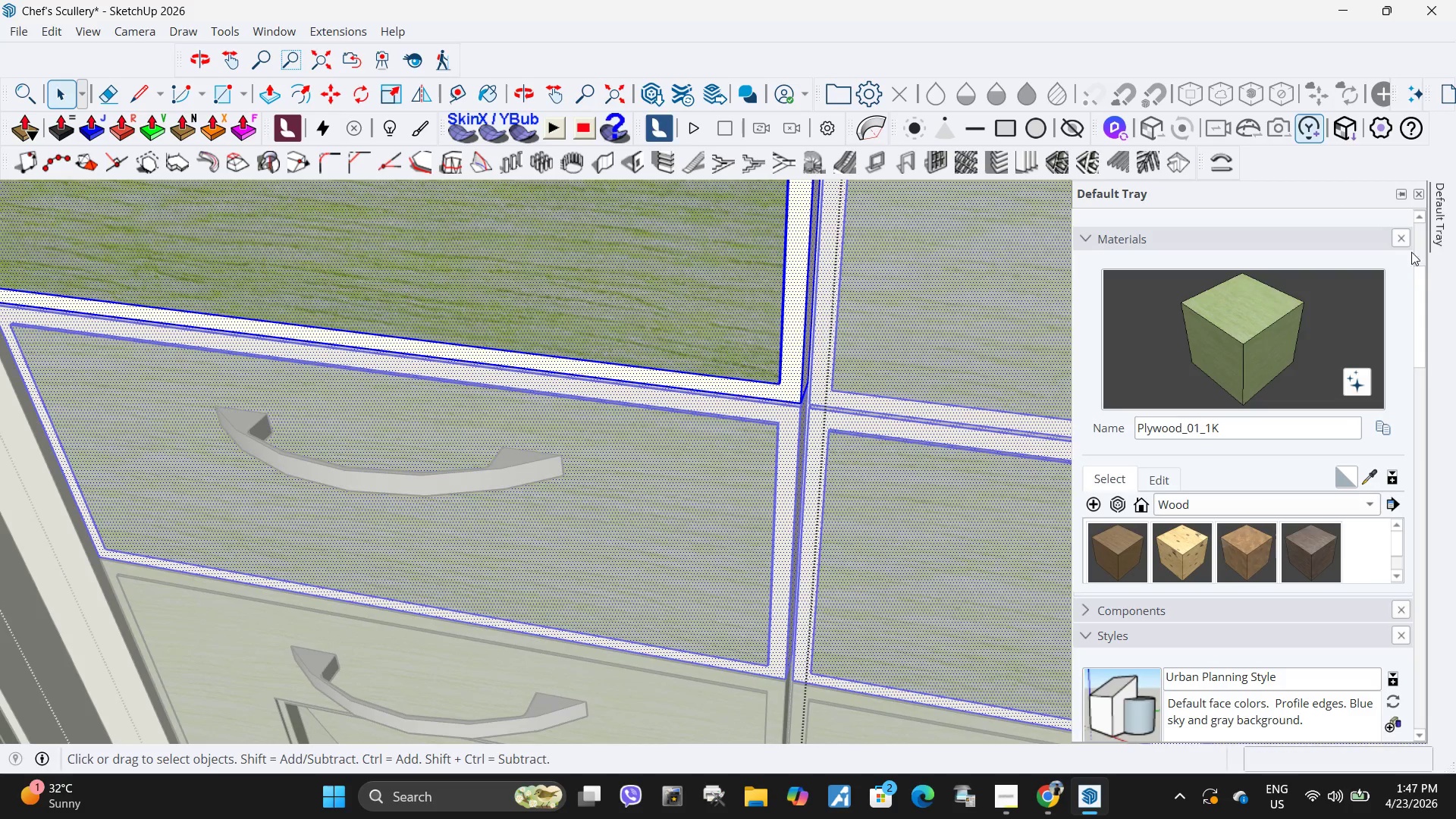 
left_click_drag(start_coordinate=[1256, 351], to_coordinate=[1252, 353])
 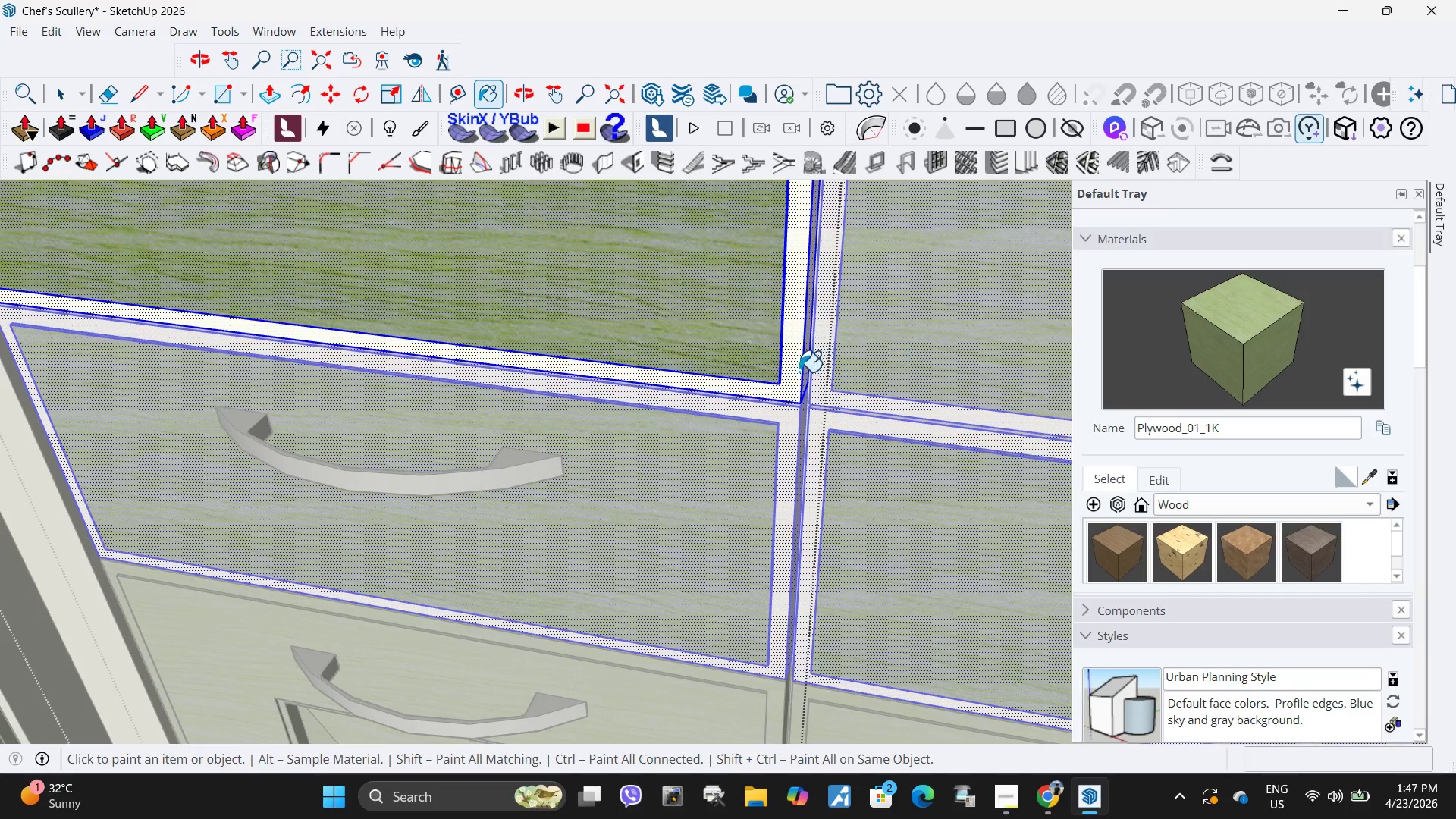 
double_click([778, 378])
 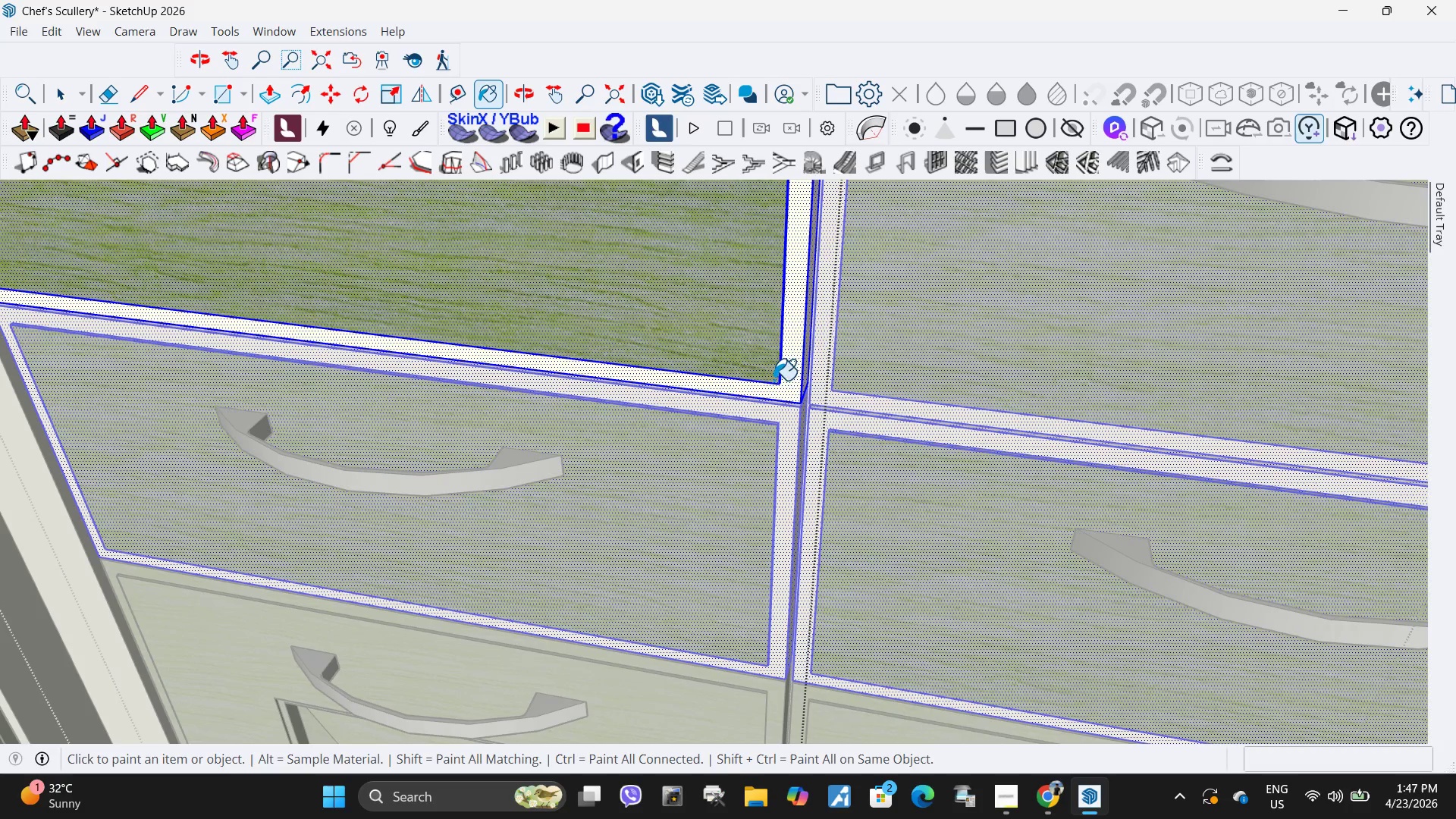 
left_click([789, 393])
 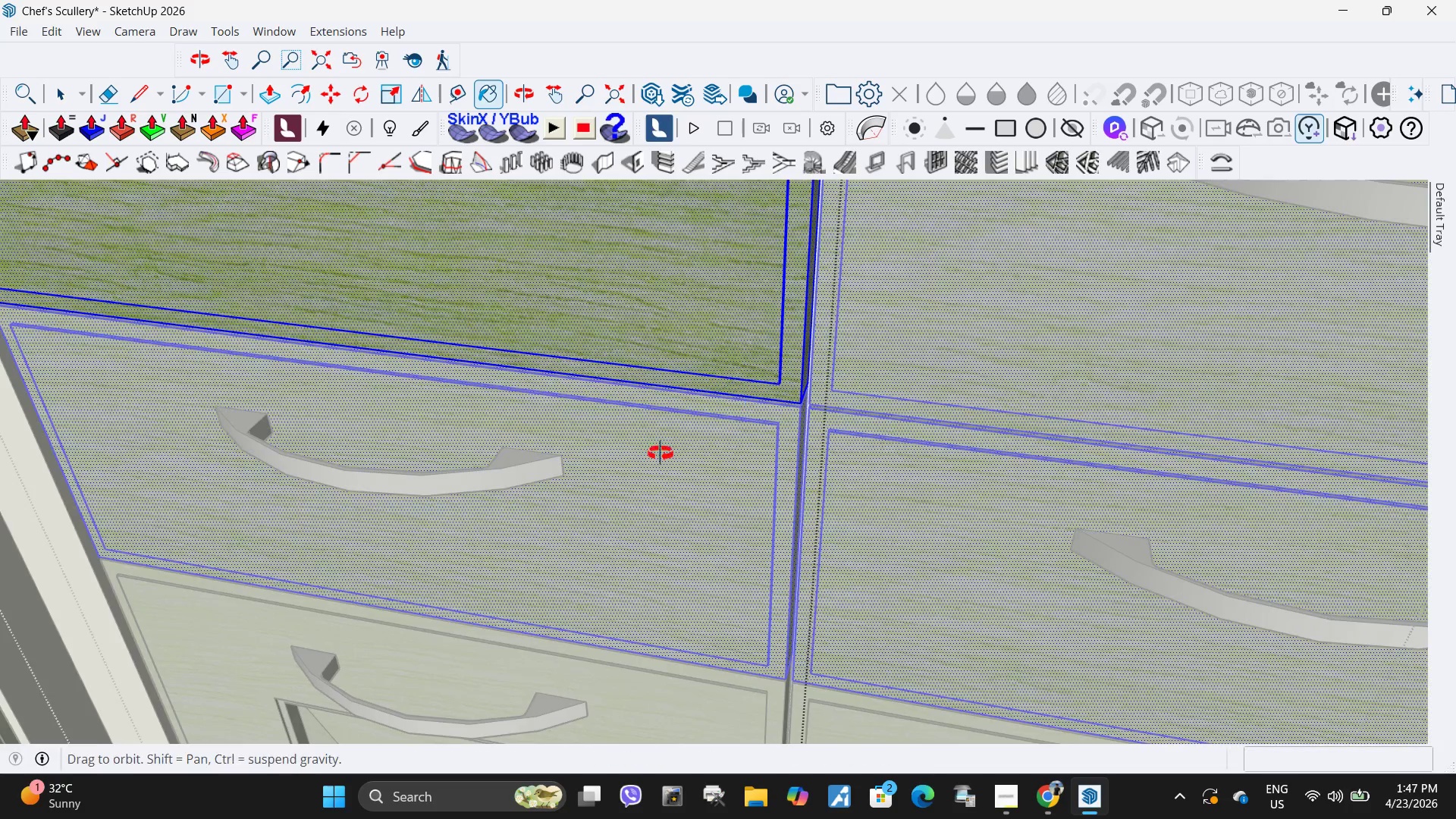 
key(Space)
 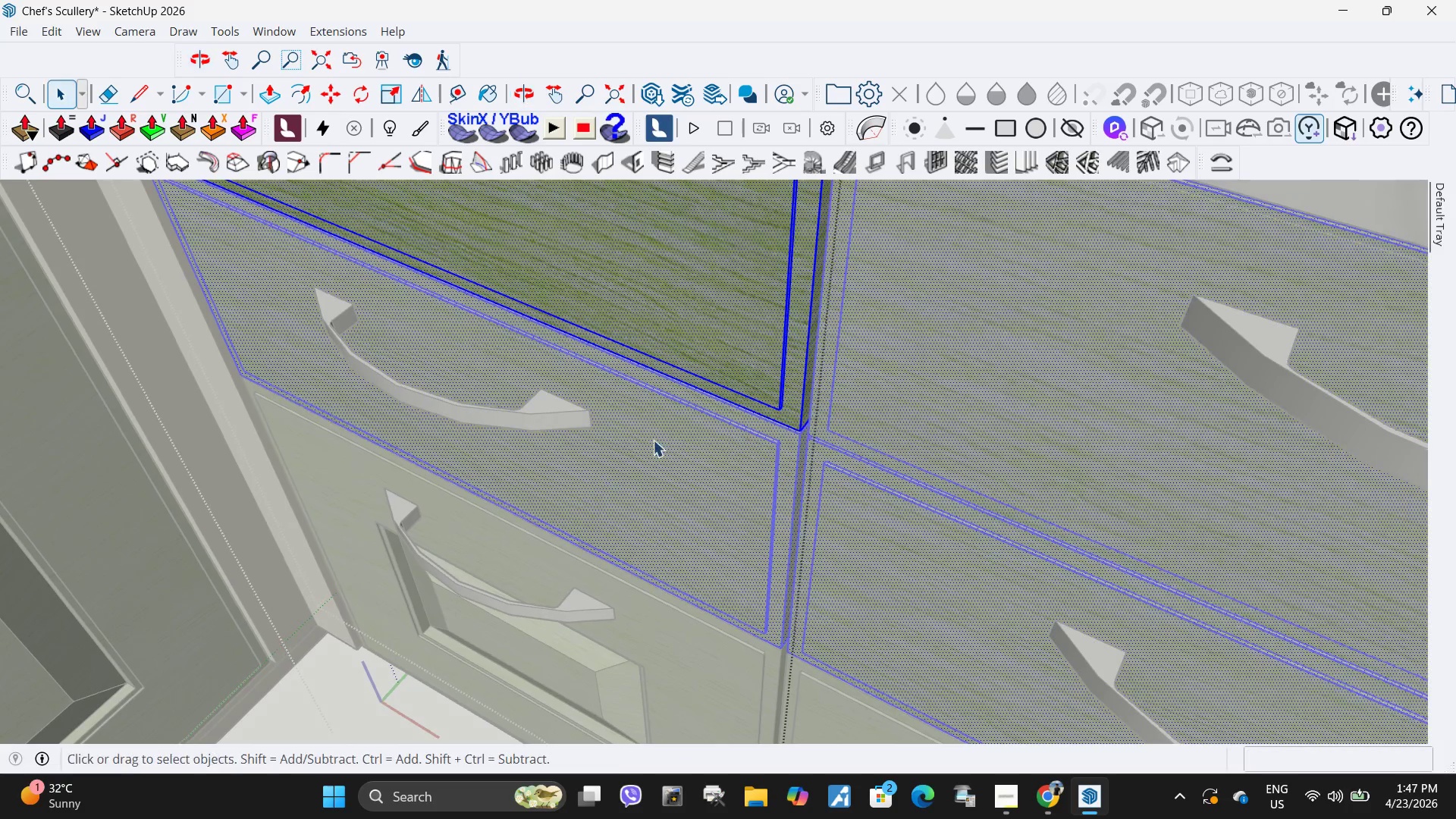 
key(Escape)
 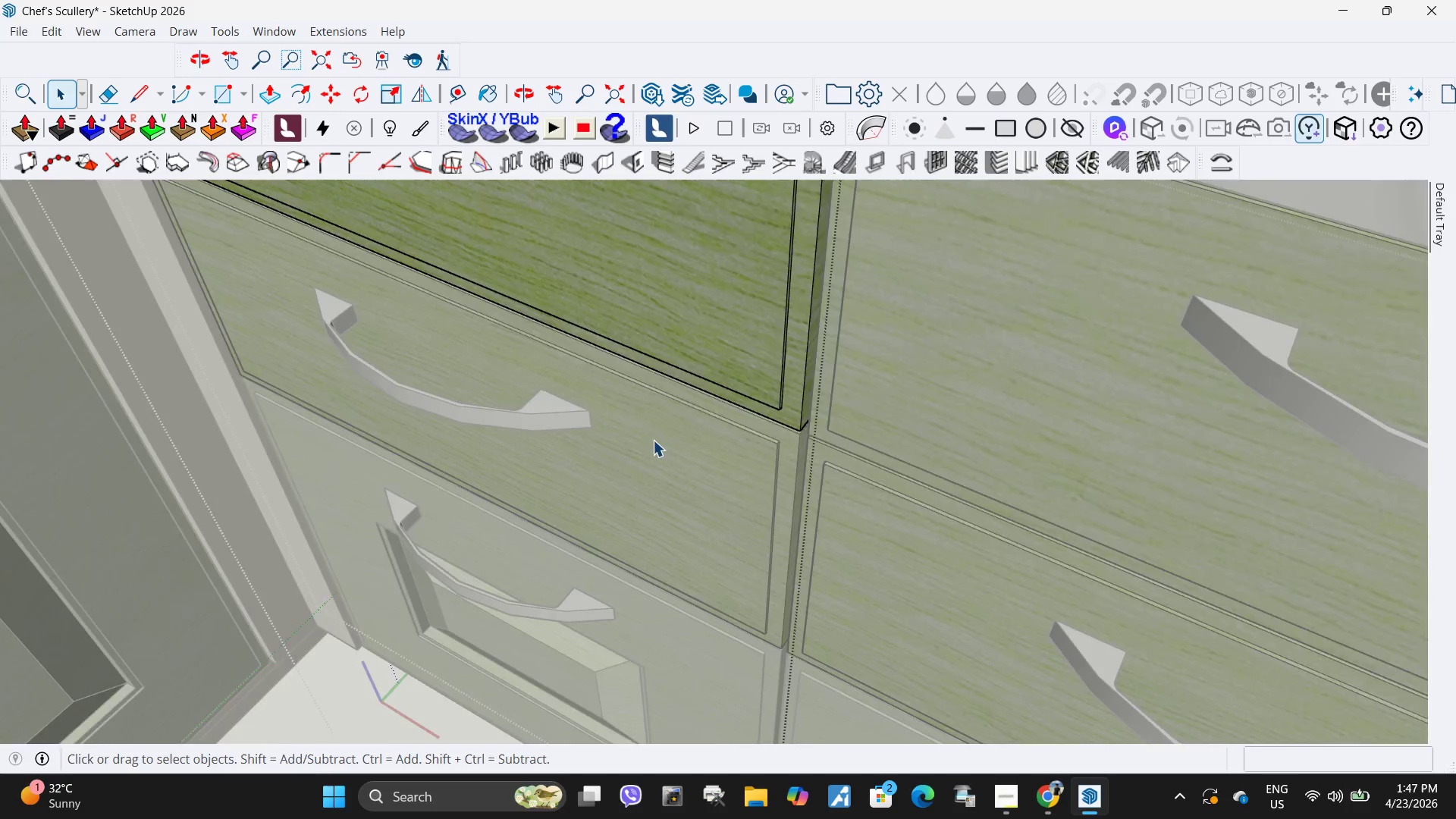 
key(Escape)
 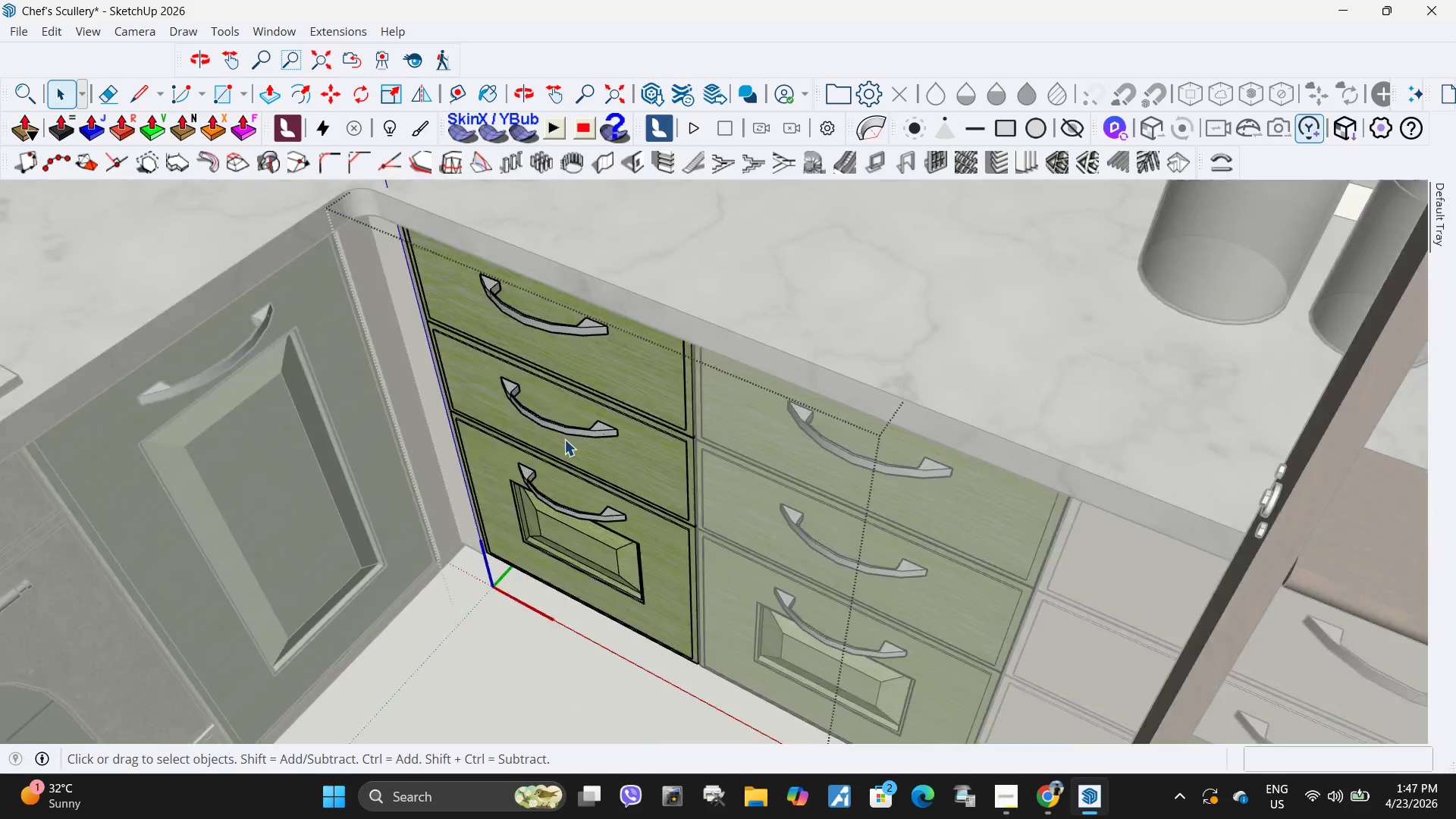 
key(Escape)
 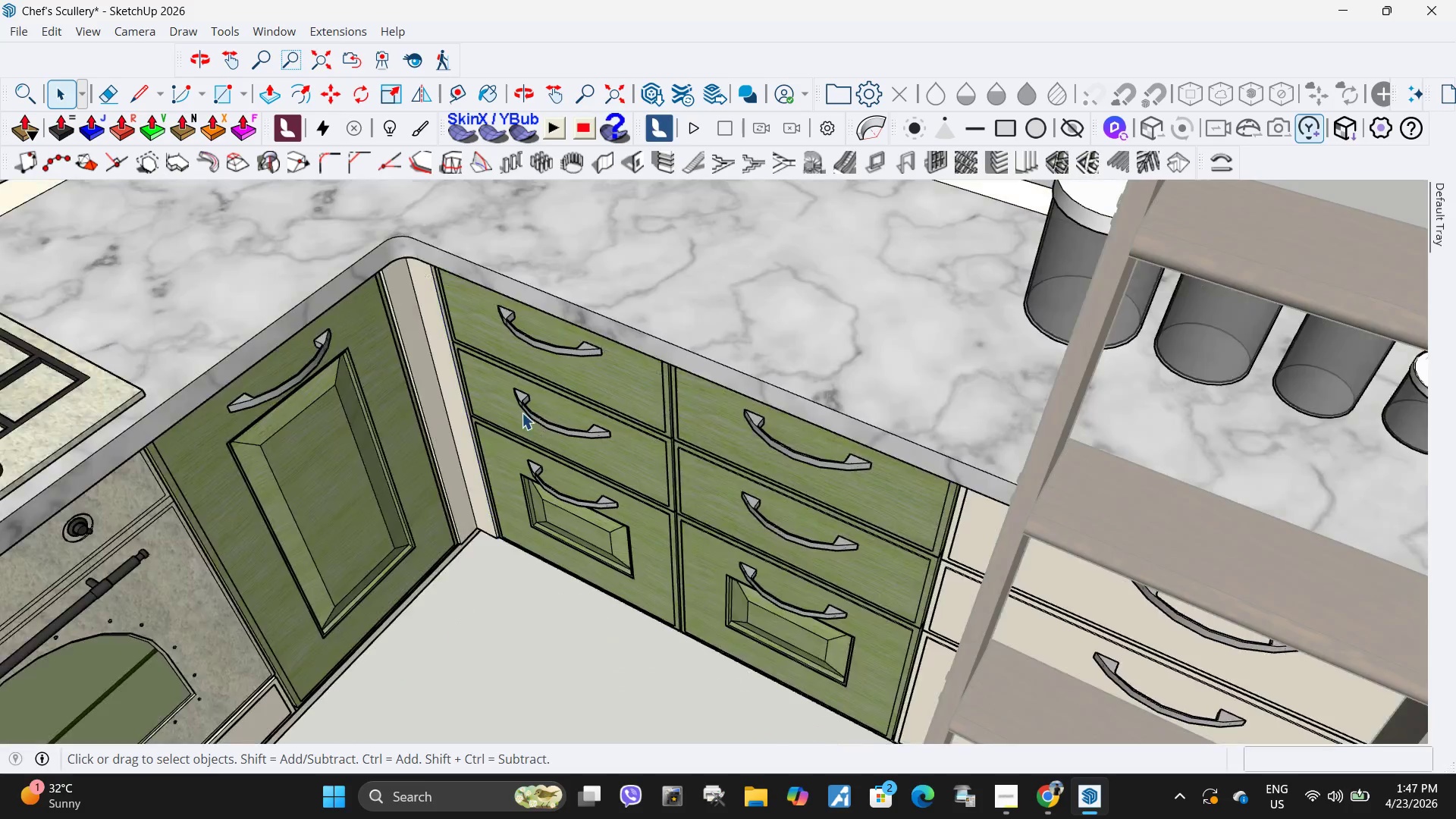 
key(Escape)
 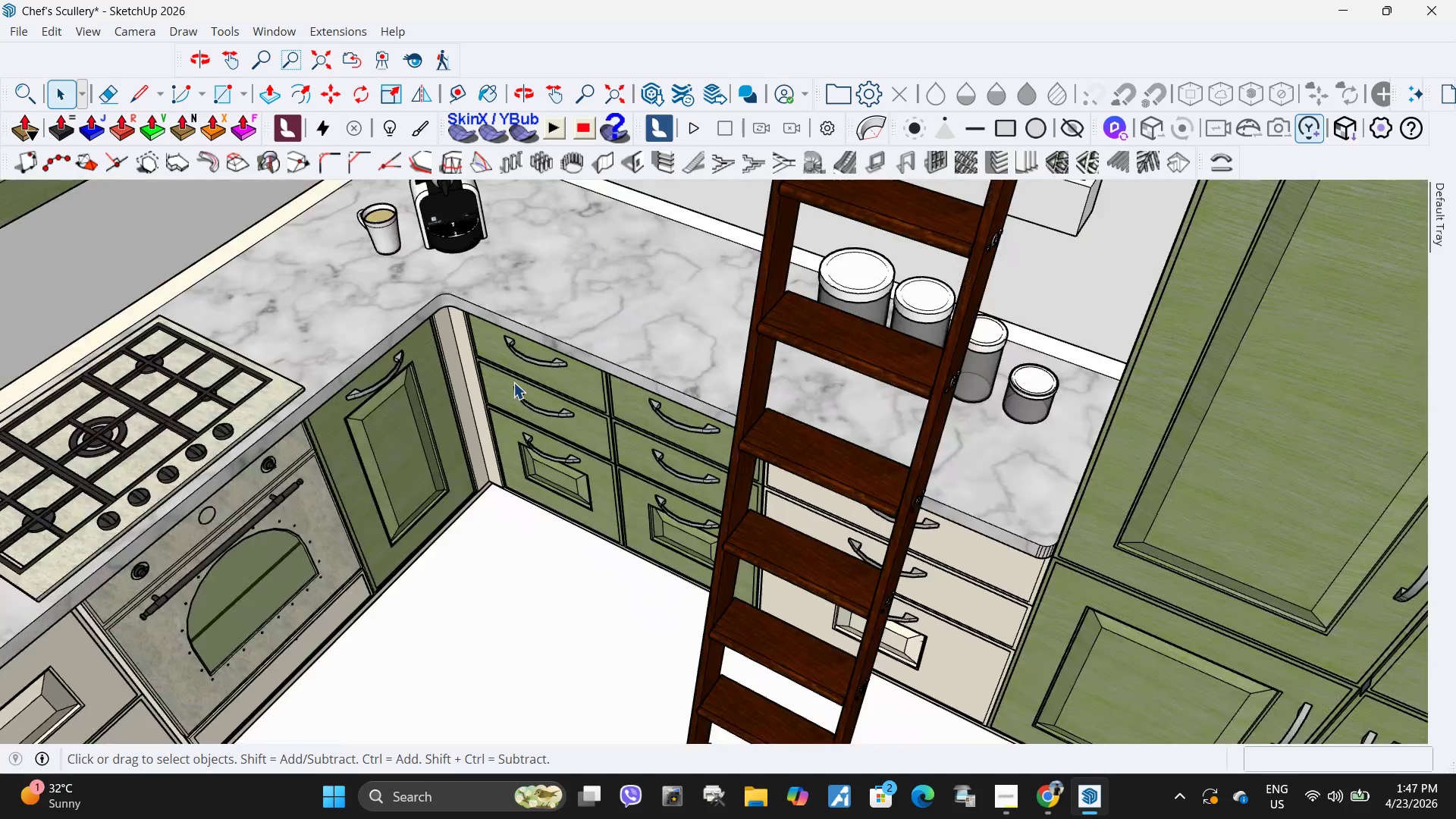 
key(Escape)
 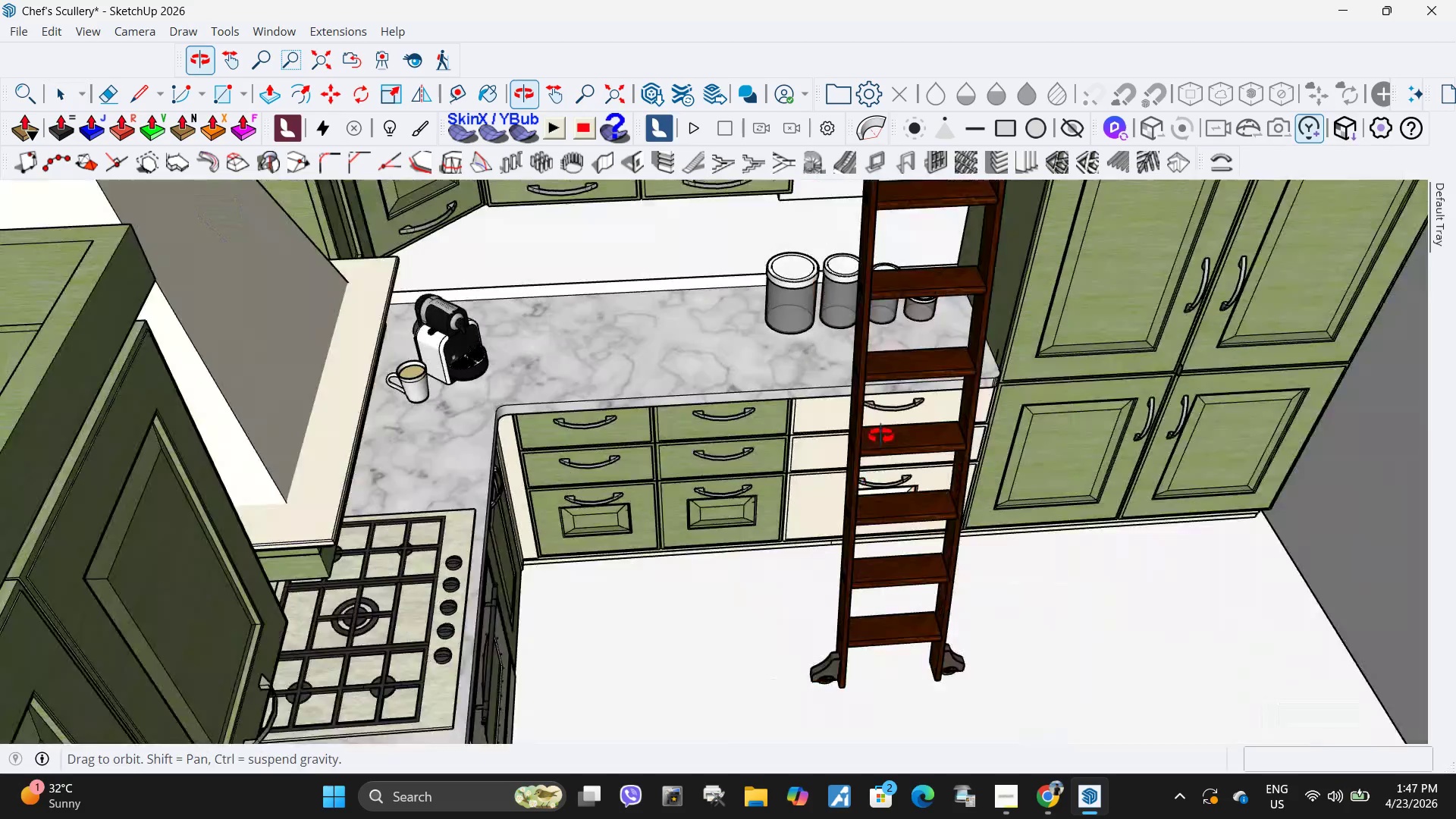 
scroll: coordinate [510, 394], scroll_direction: down, amount: 22.0
 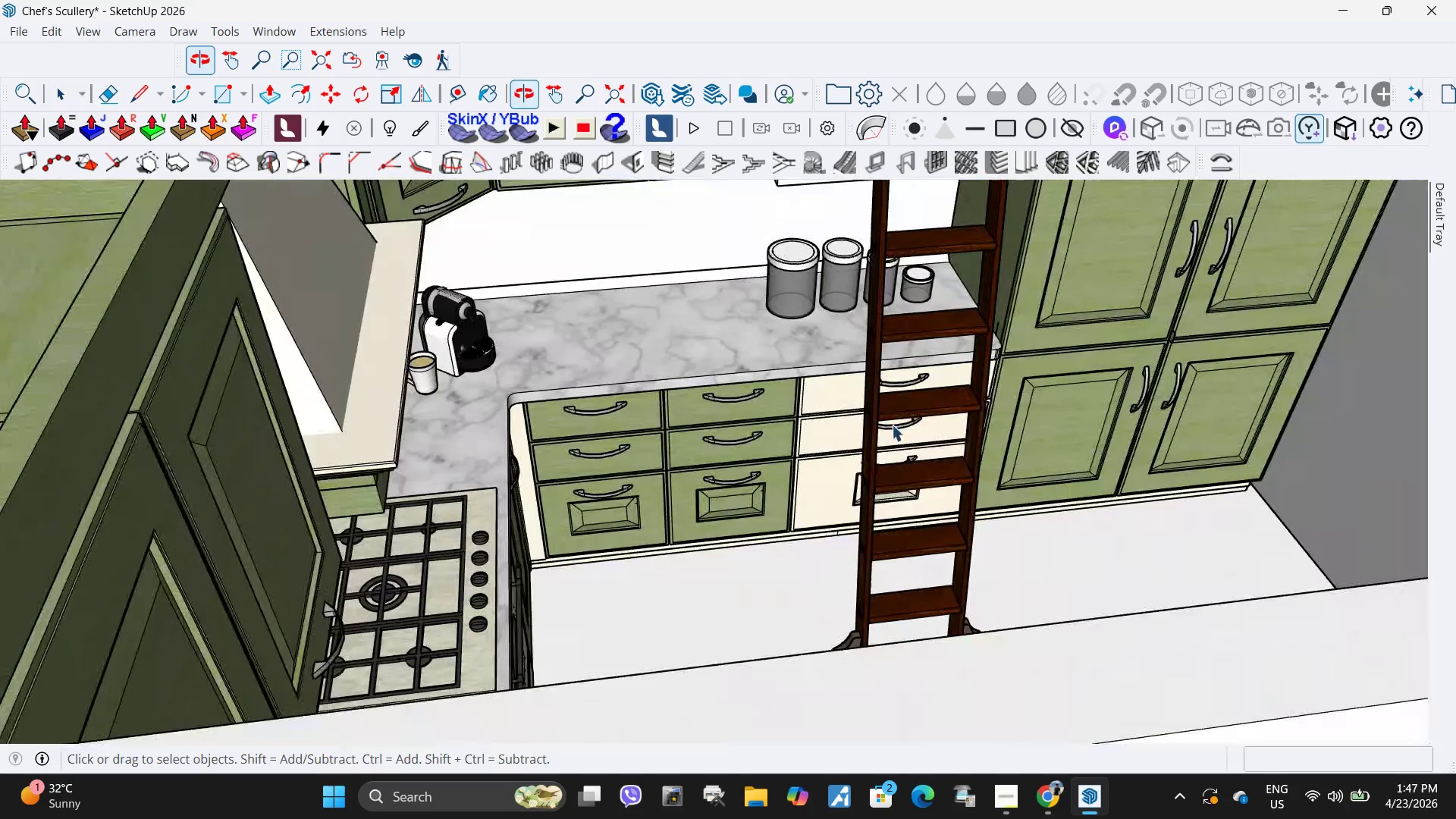 
left_click([802, 376])
 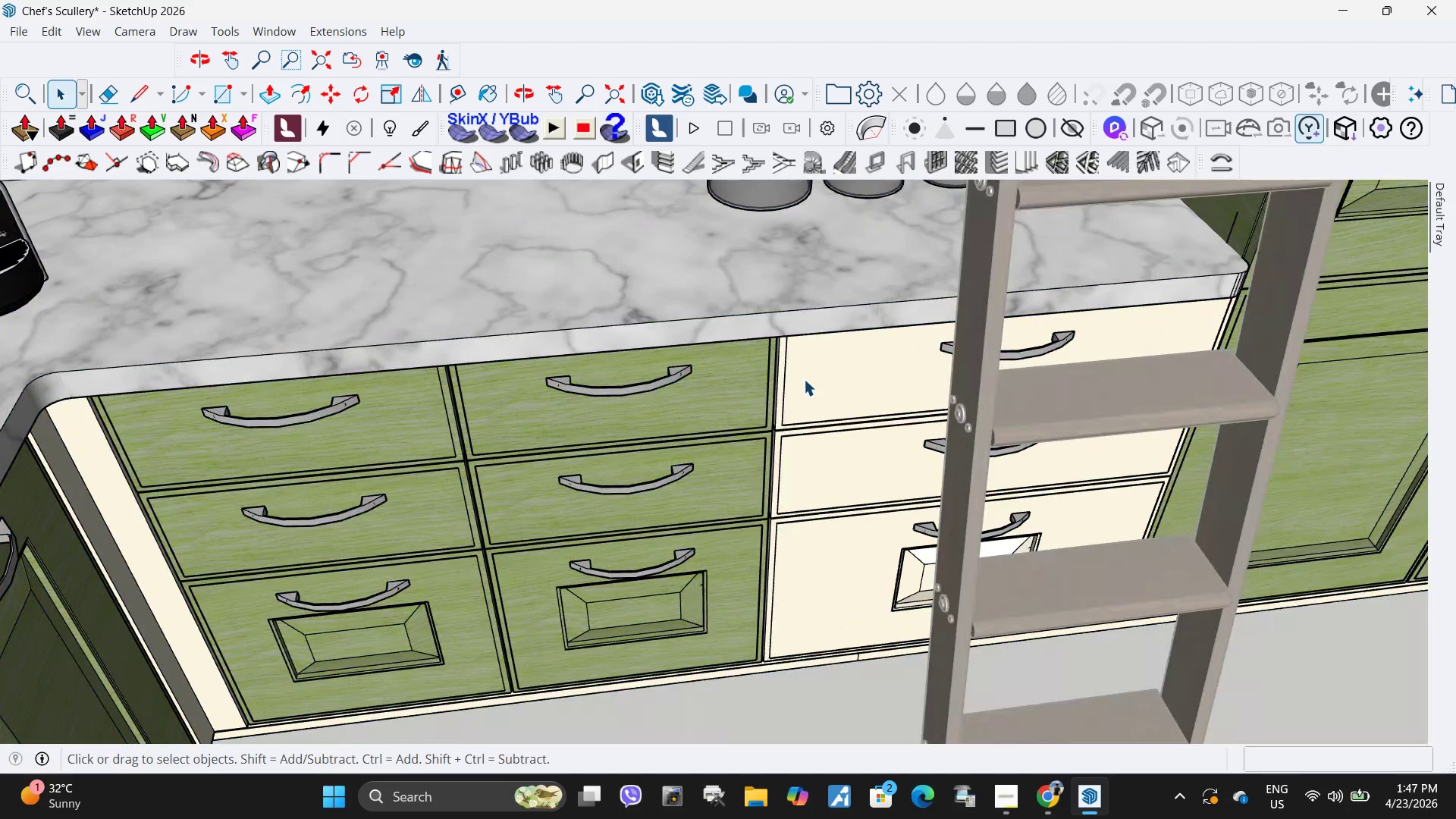 
scroll: coordinate [704, 377], scroll_direction: up, amount: 8.0
 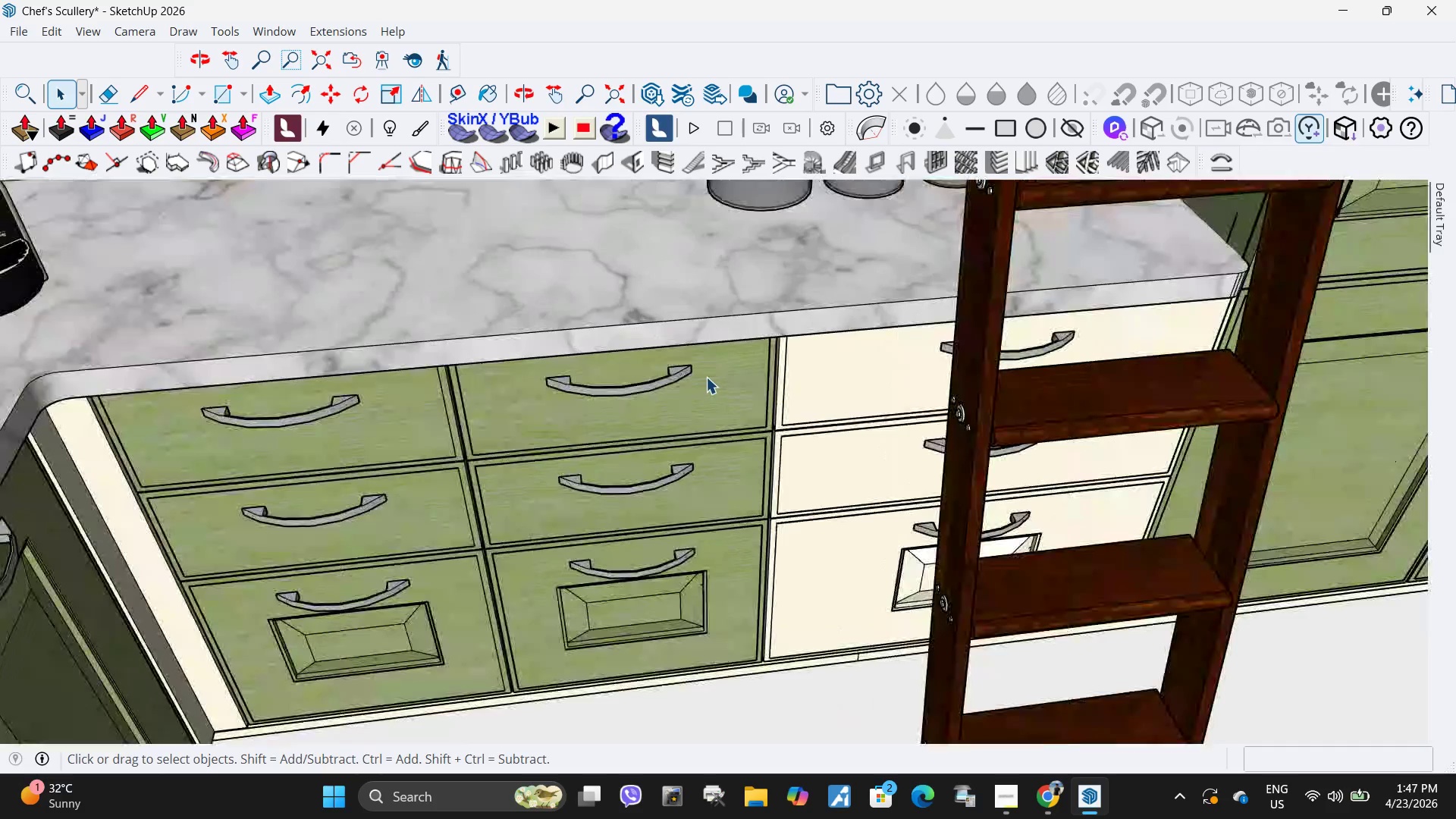 
triple_click([803, 379])
 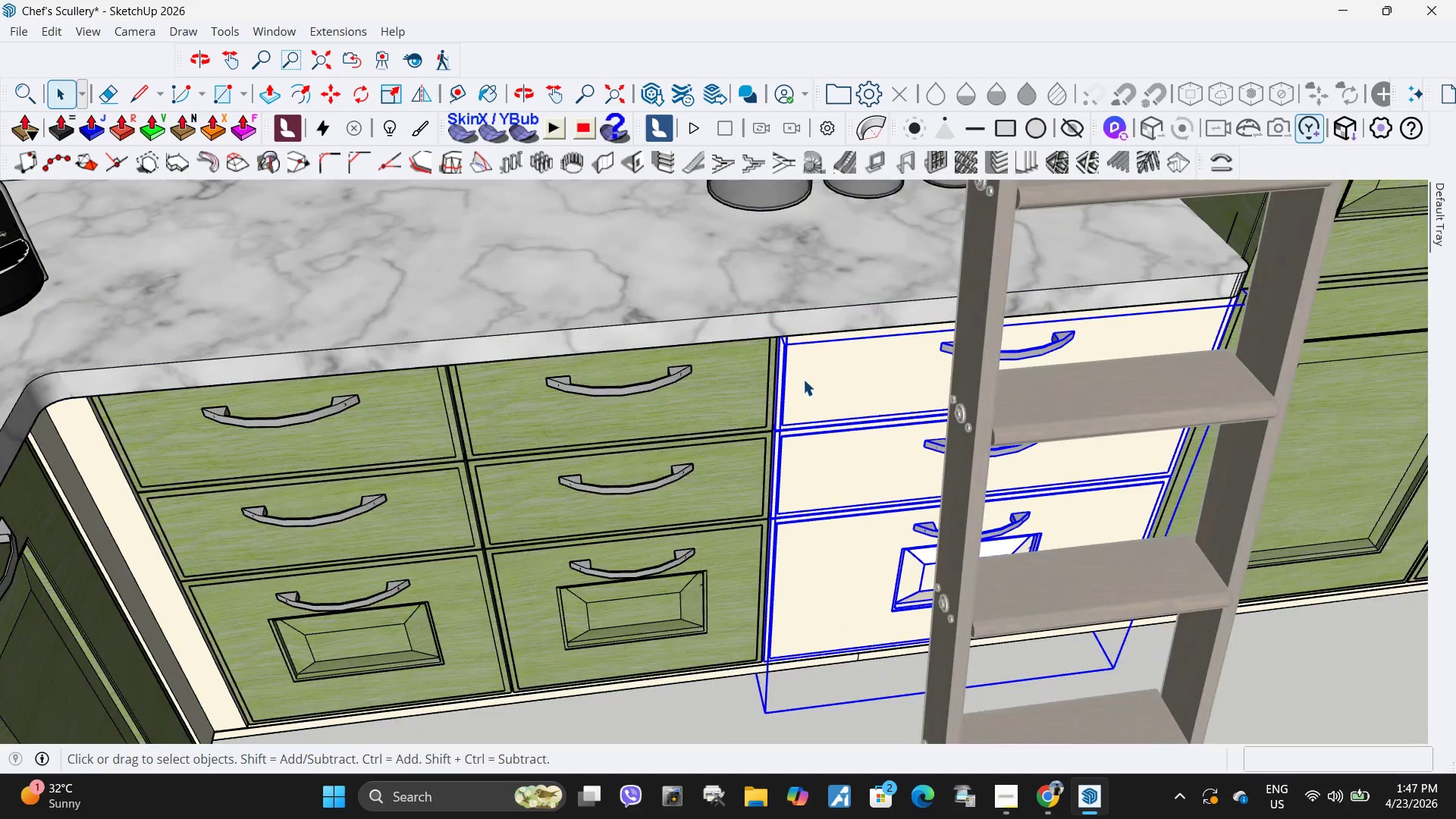 
triple_click([803, 379])
 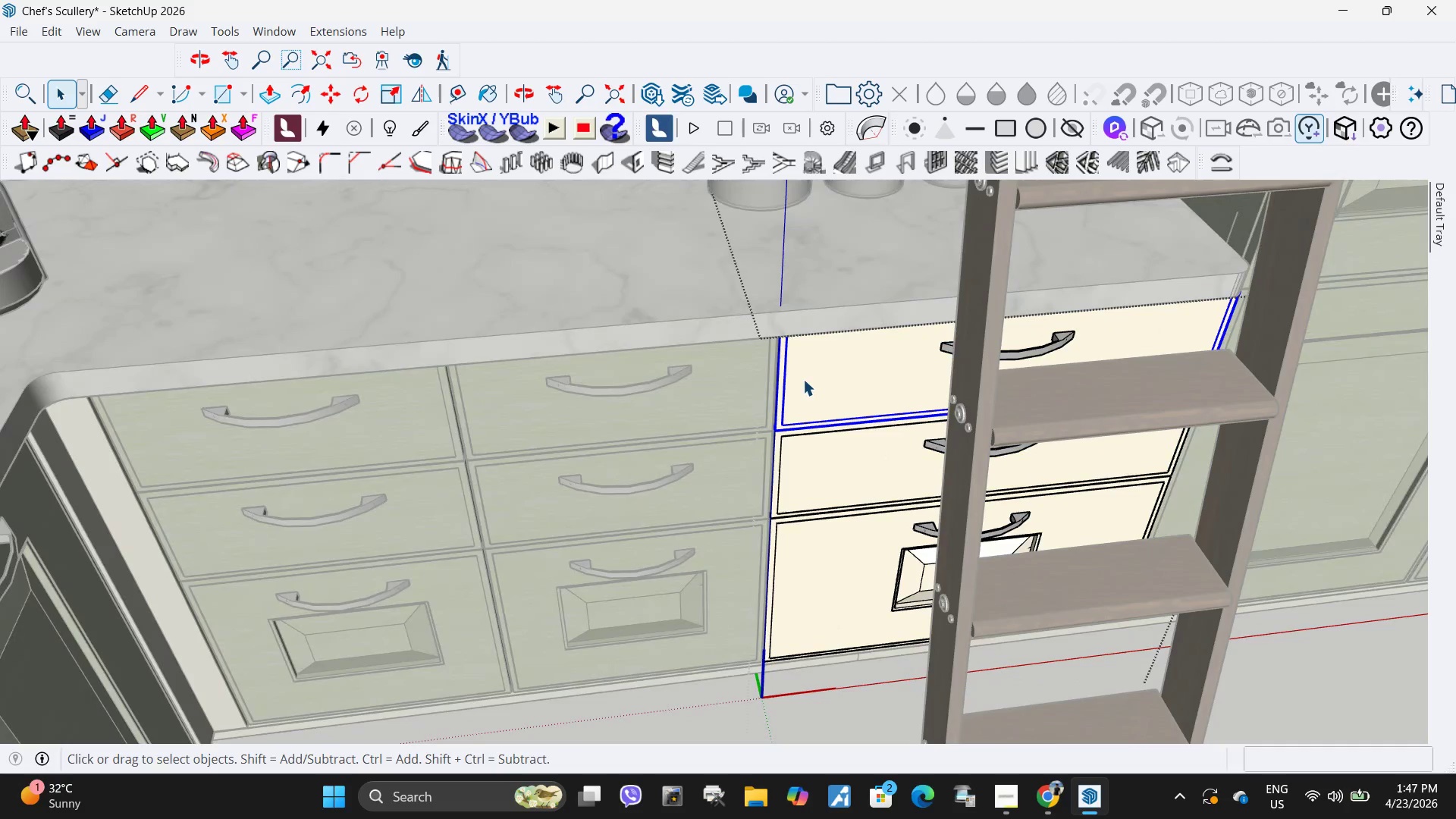 
triple_click([803, 379])
 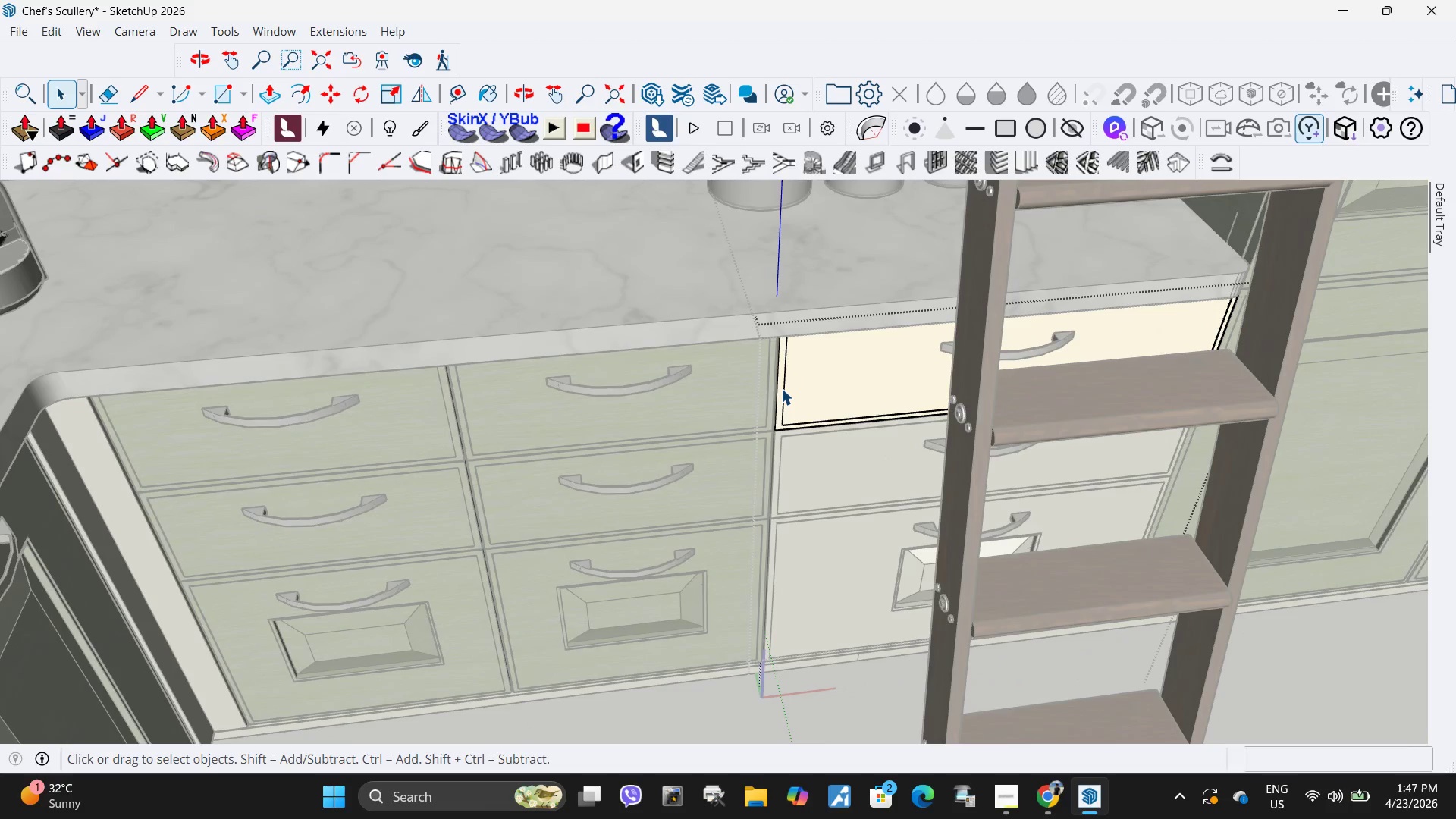 
triple_click([781, 388])
 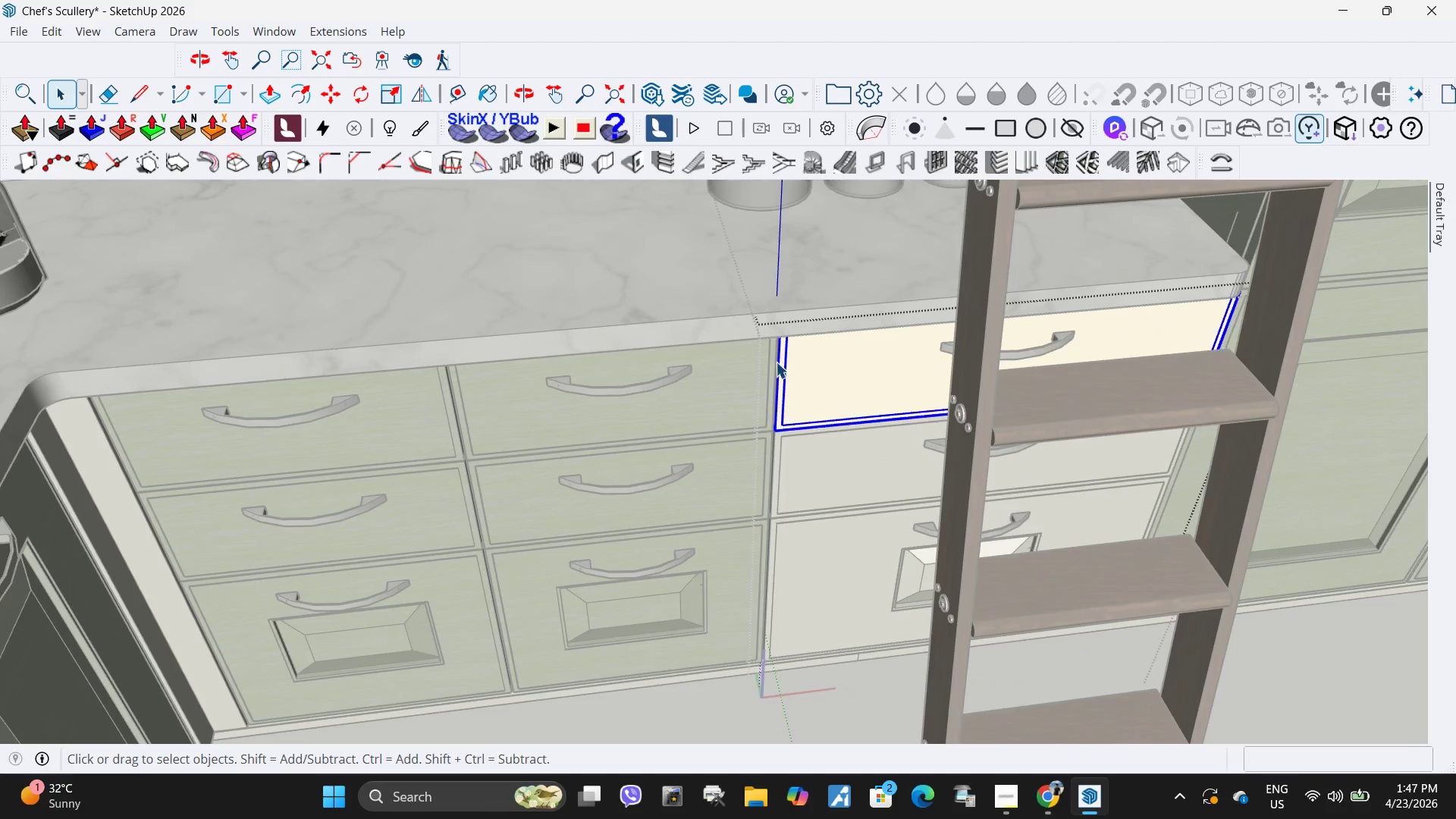 
left_click_drag(start_coordinate=[755, 300], to_coordinate=[884, 484])
 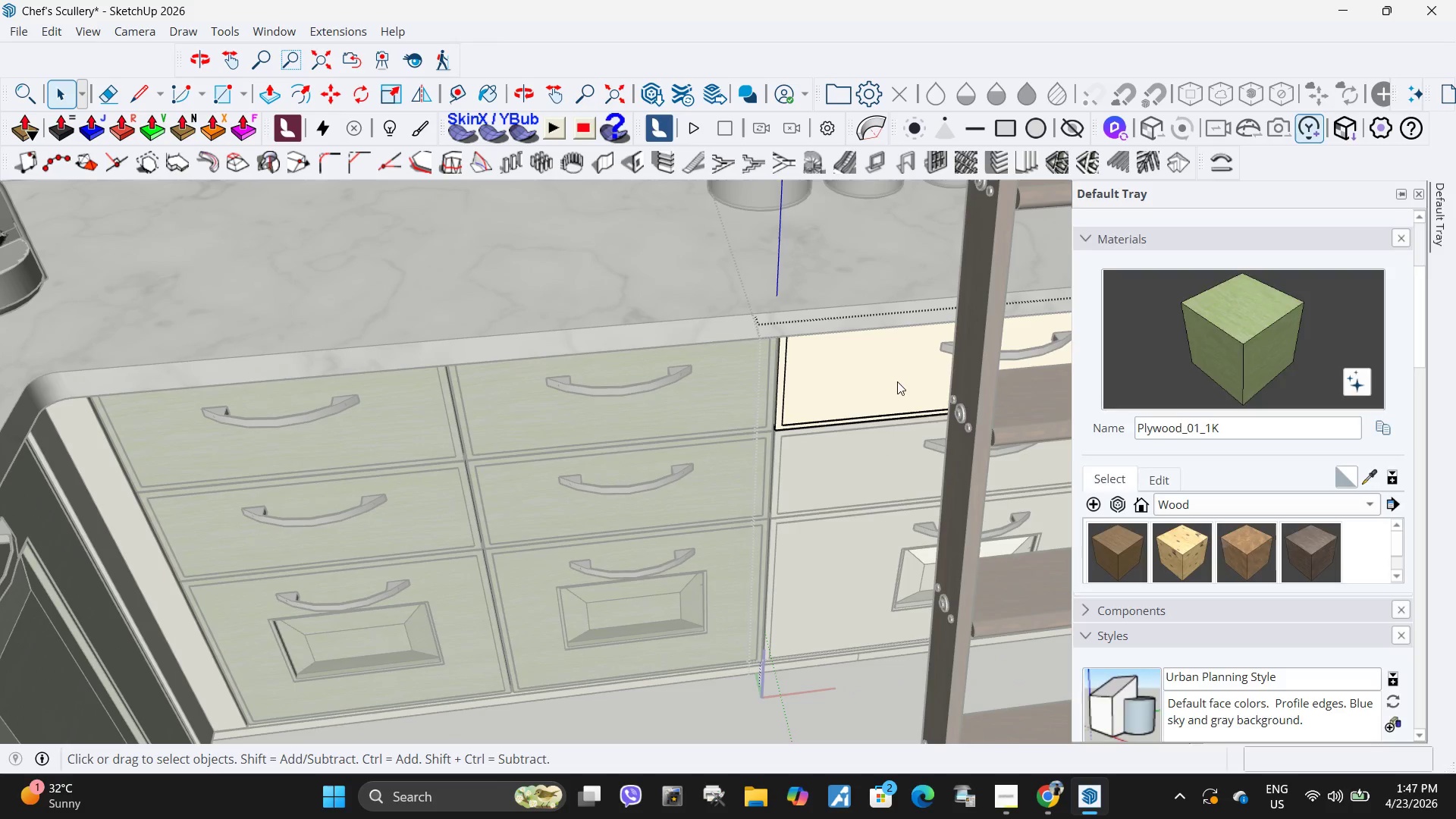 
double_click([874, 384])
 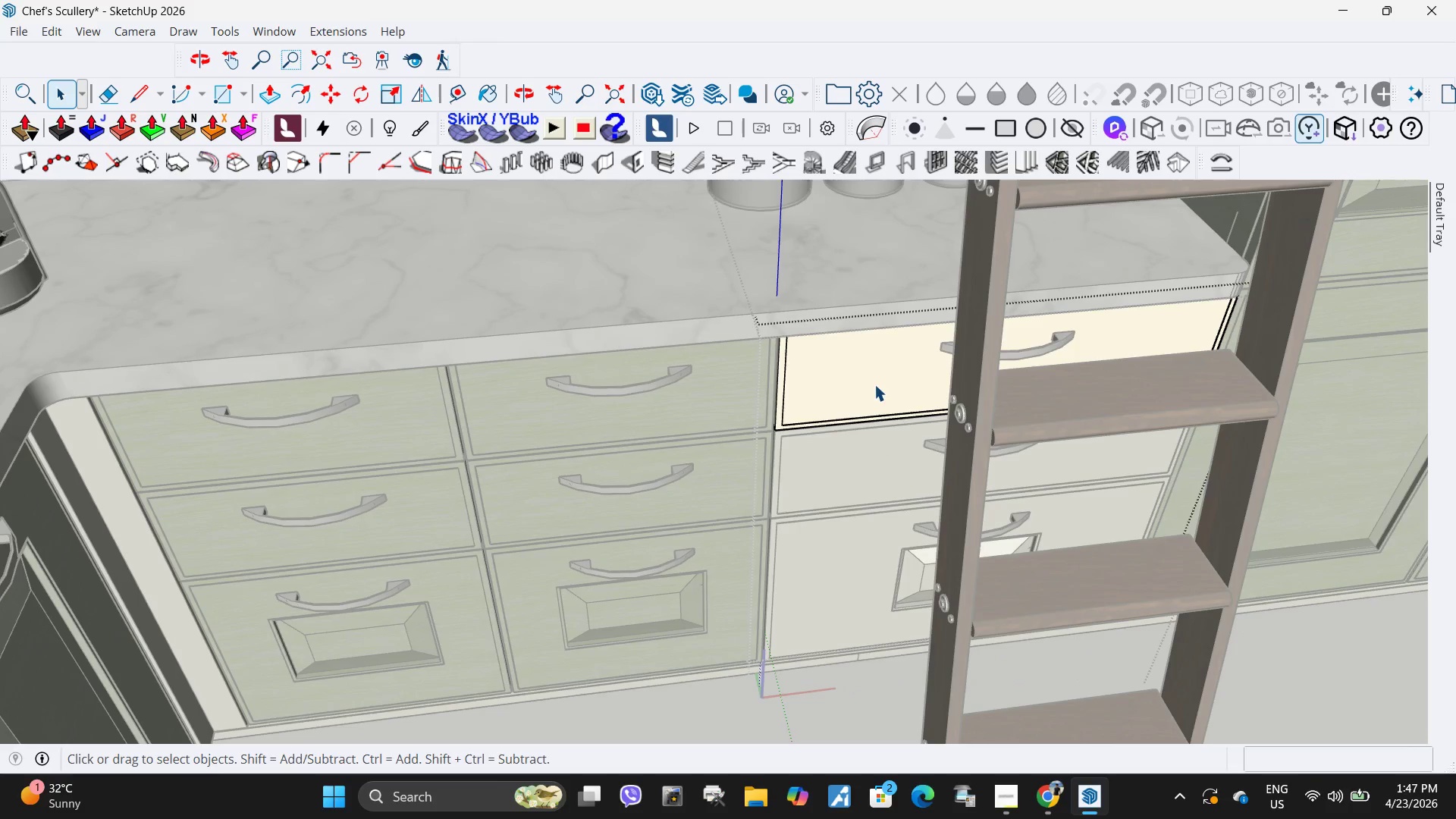 
triple_click([874, 384])
 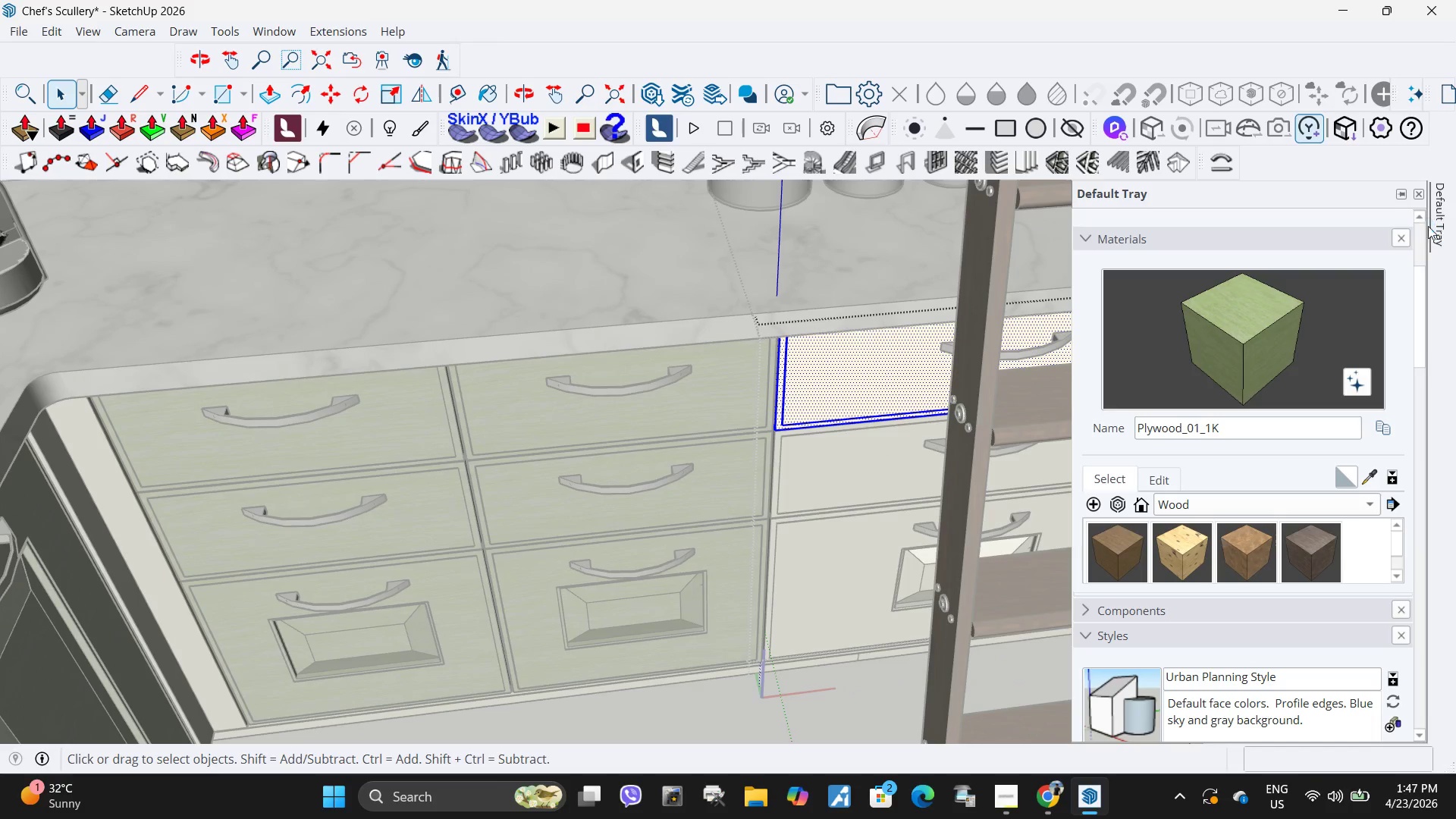 
left_click_drag(start_coordinate=[1264, 340], to_coordinate=[1258, 340])
 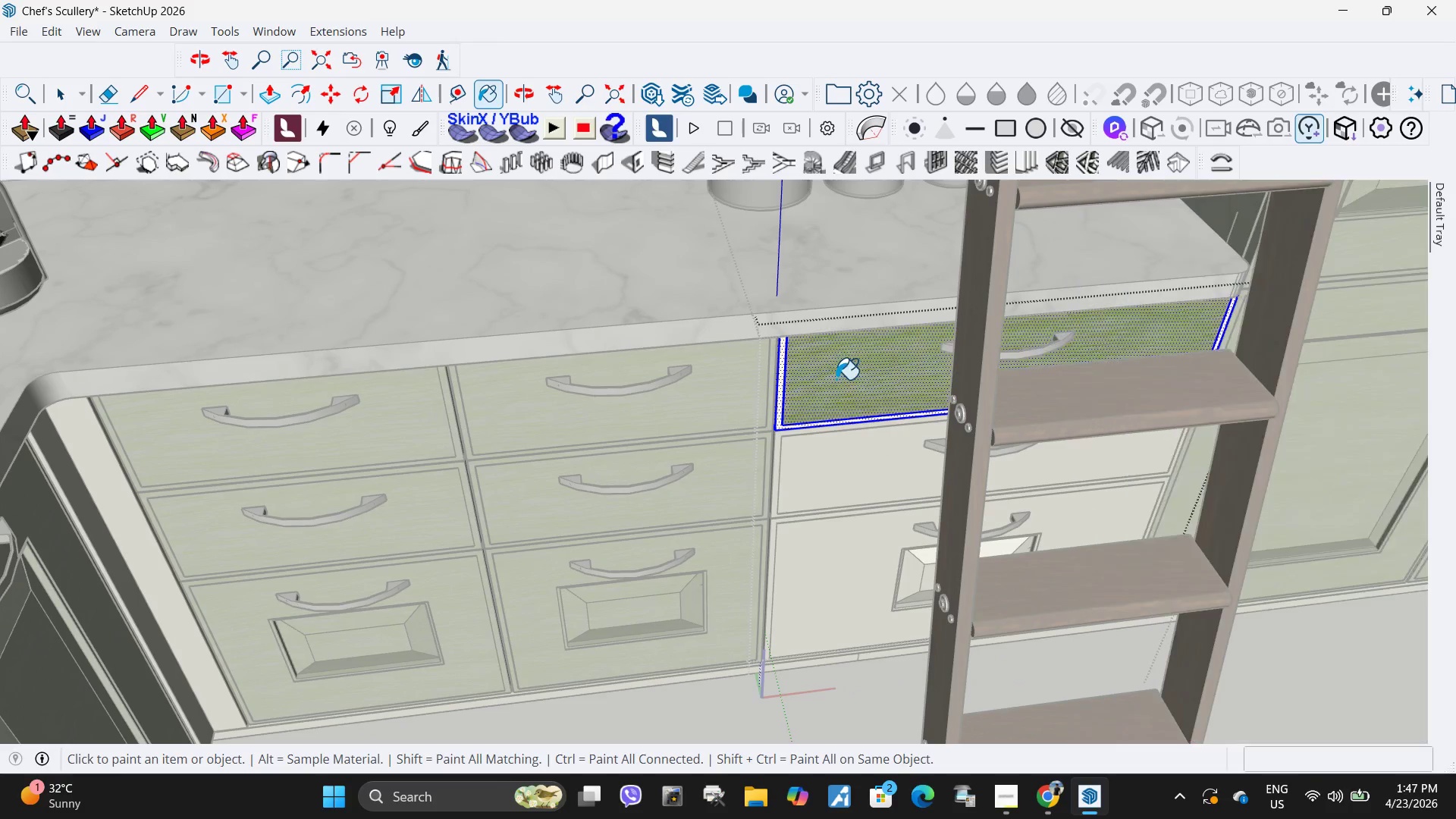 
key(Space)
 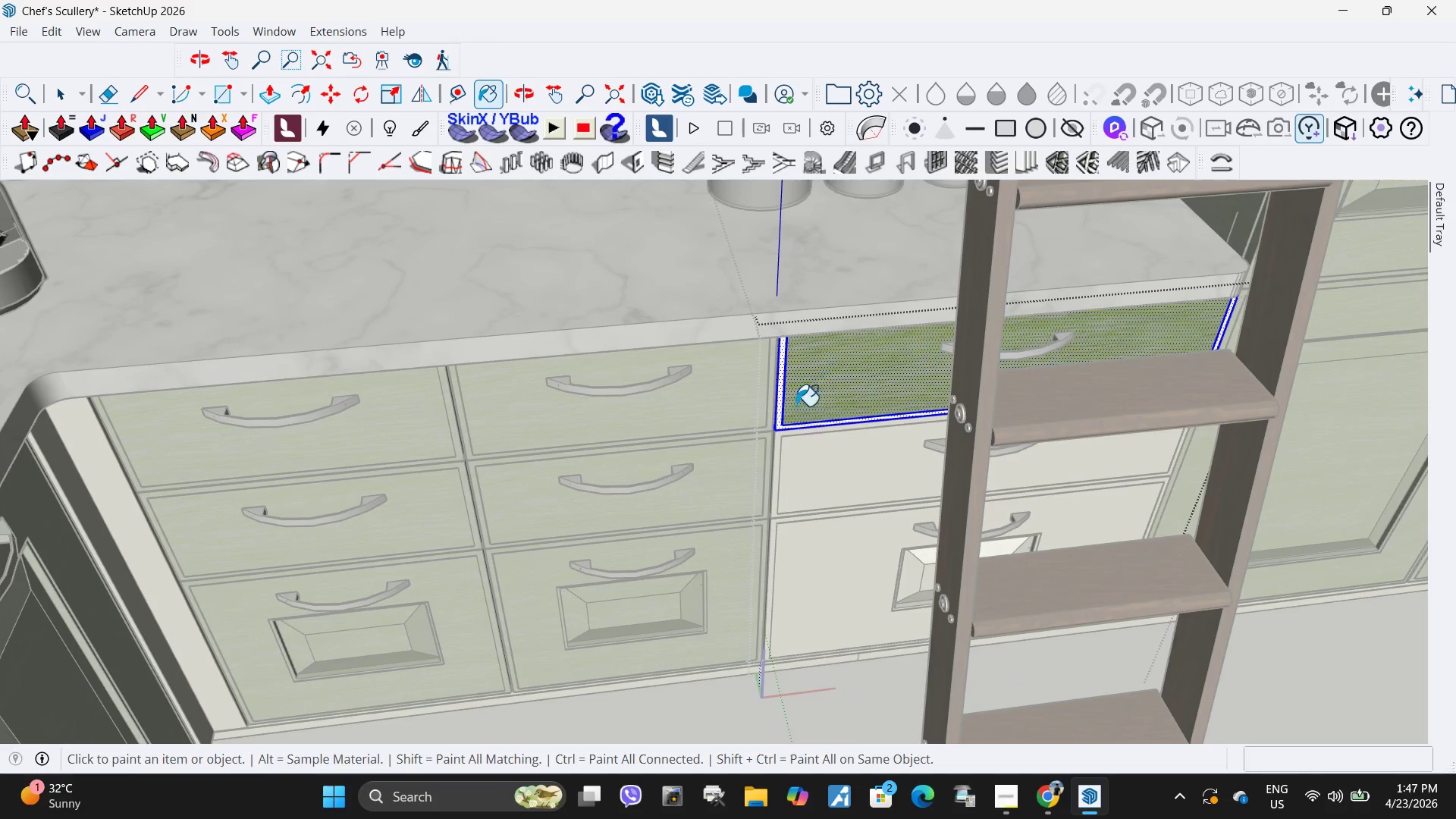 
key(Escape)
 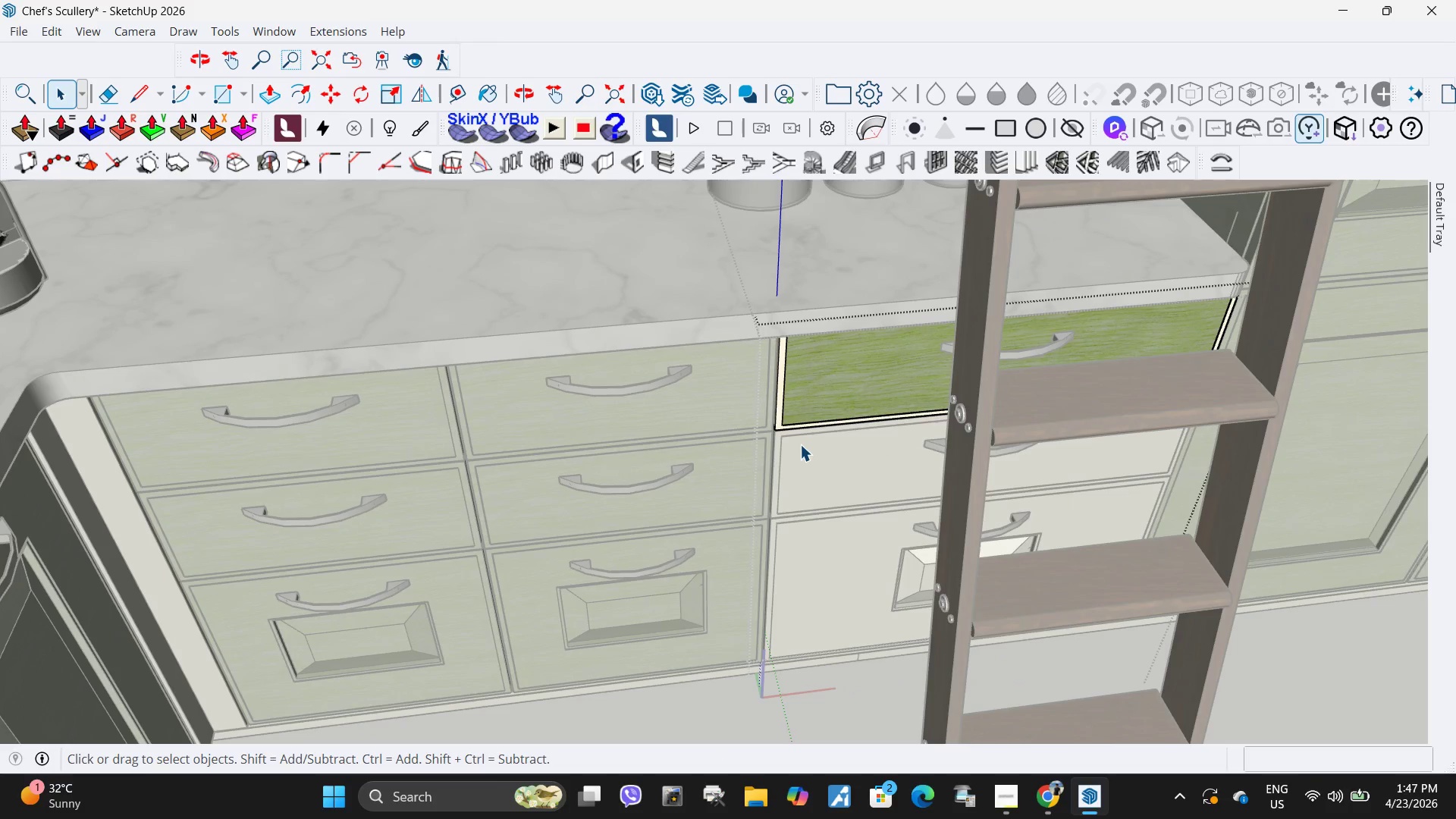 
left_click([801, 444])
 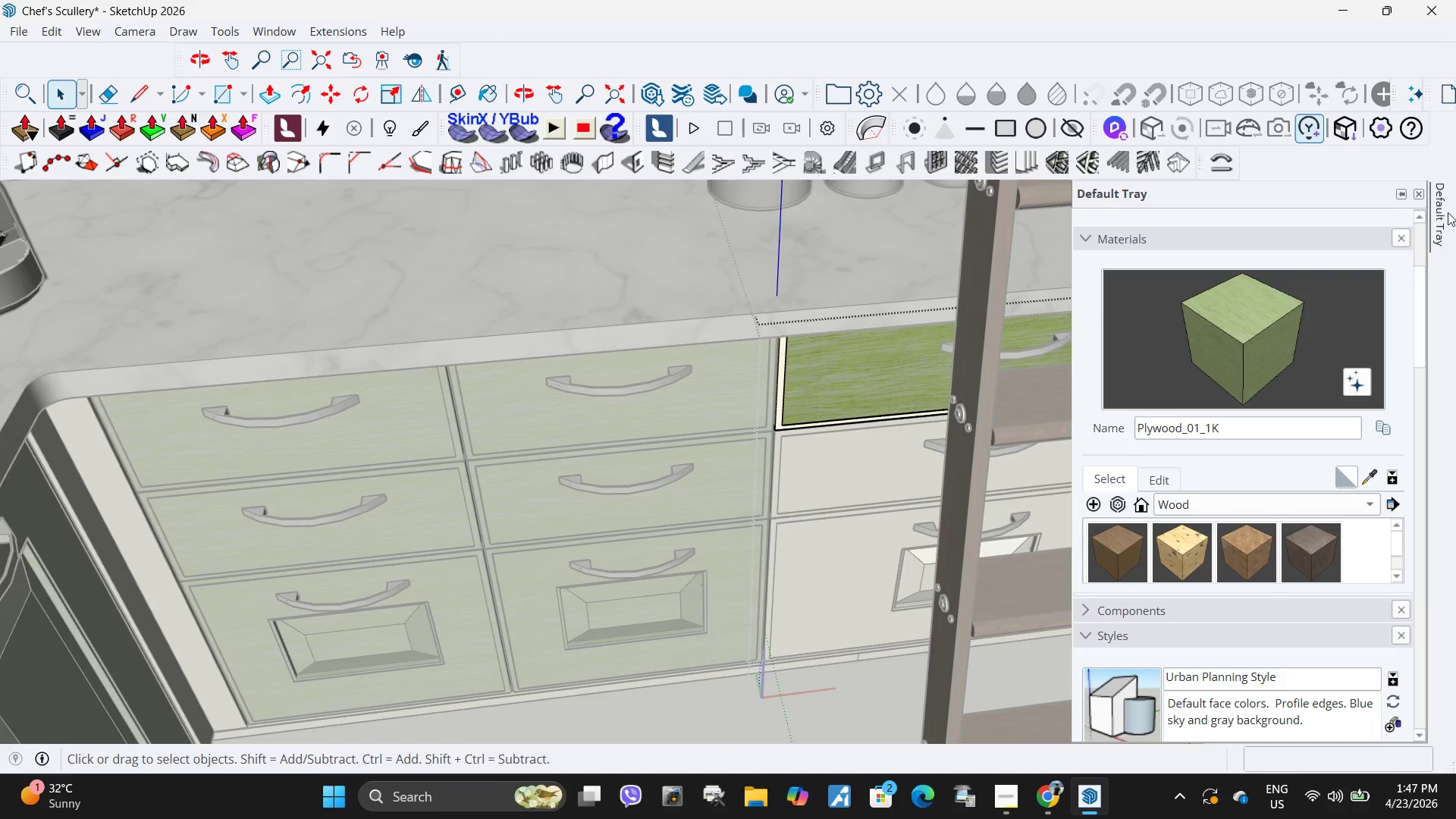 
left_click([1267, 343])
 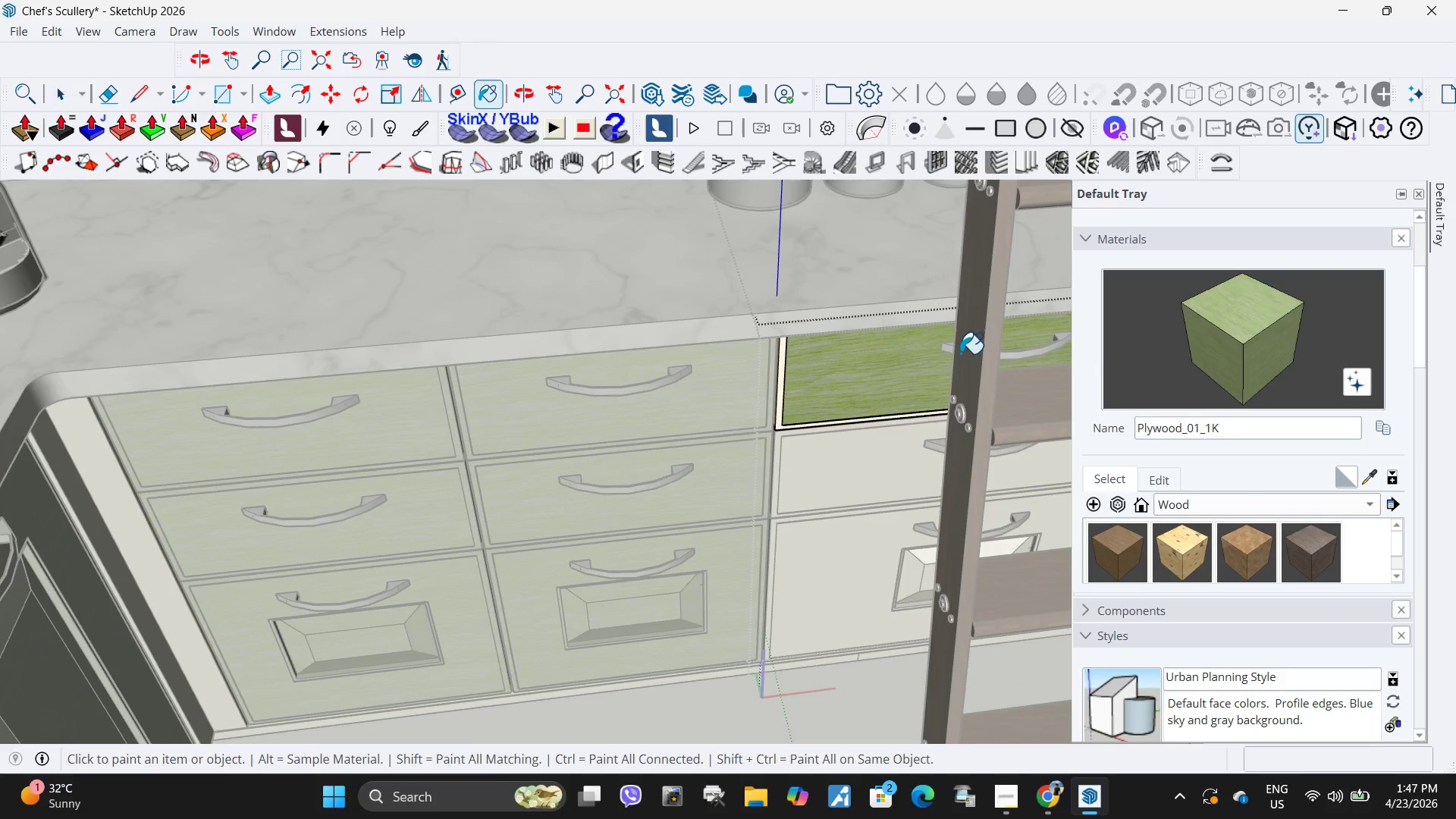 
left_click_drag(start_coordinate=[753, 400], to_coordinate=[761, 399])
 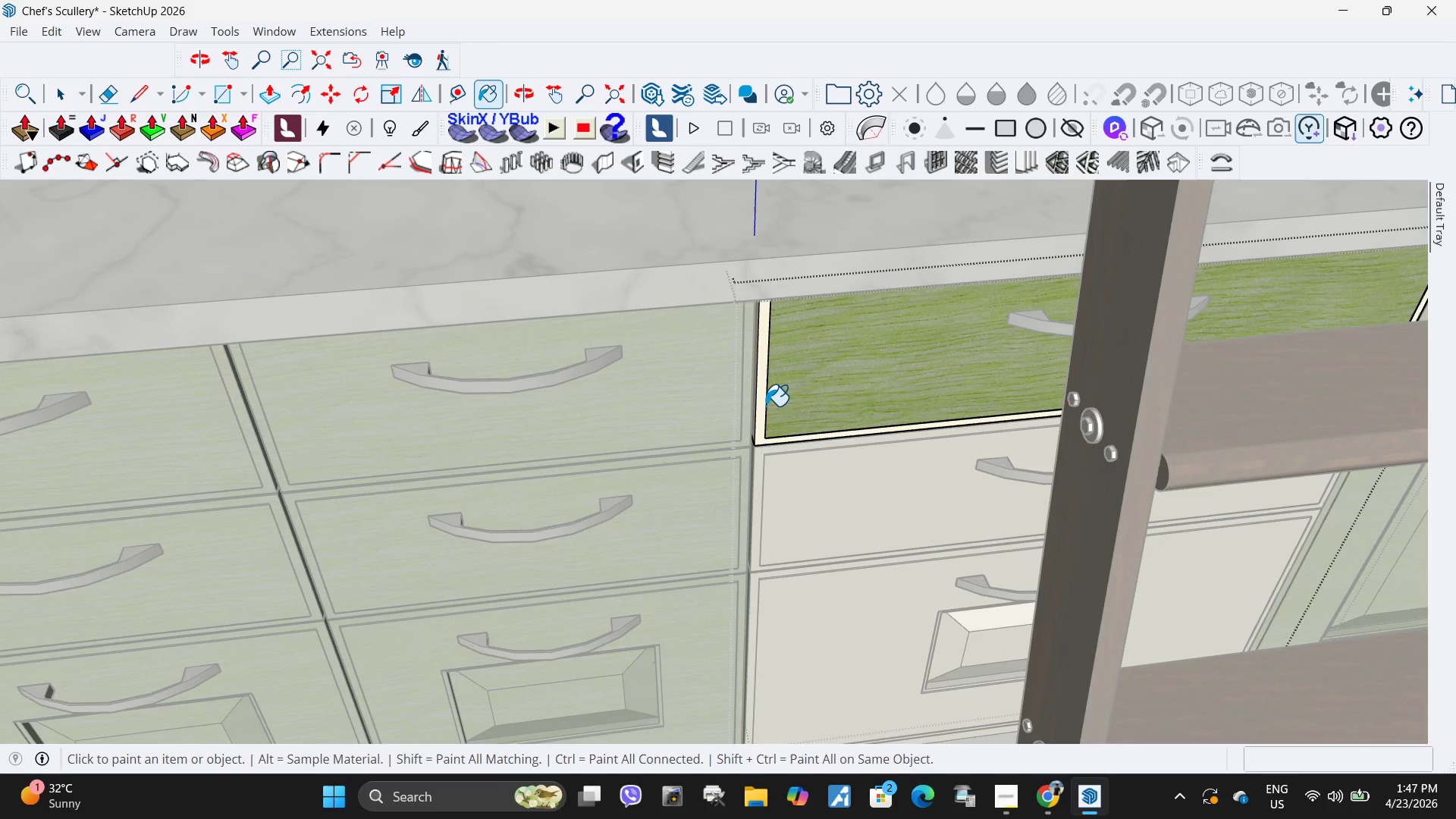 
scroll: coordinate [792, 406], scroll_direction: up, amount: 4.0
 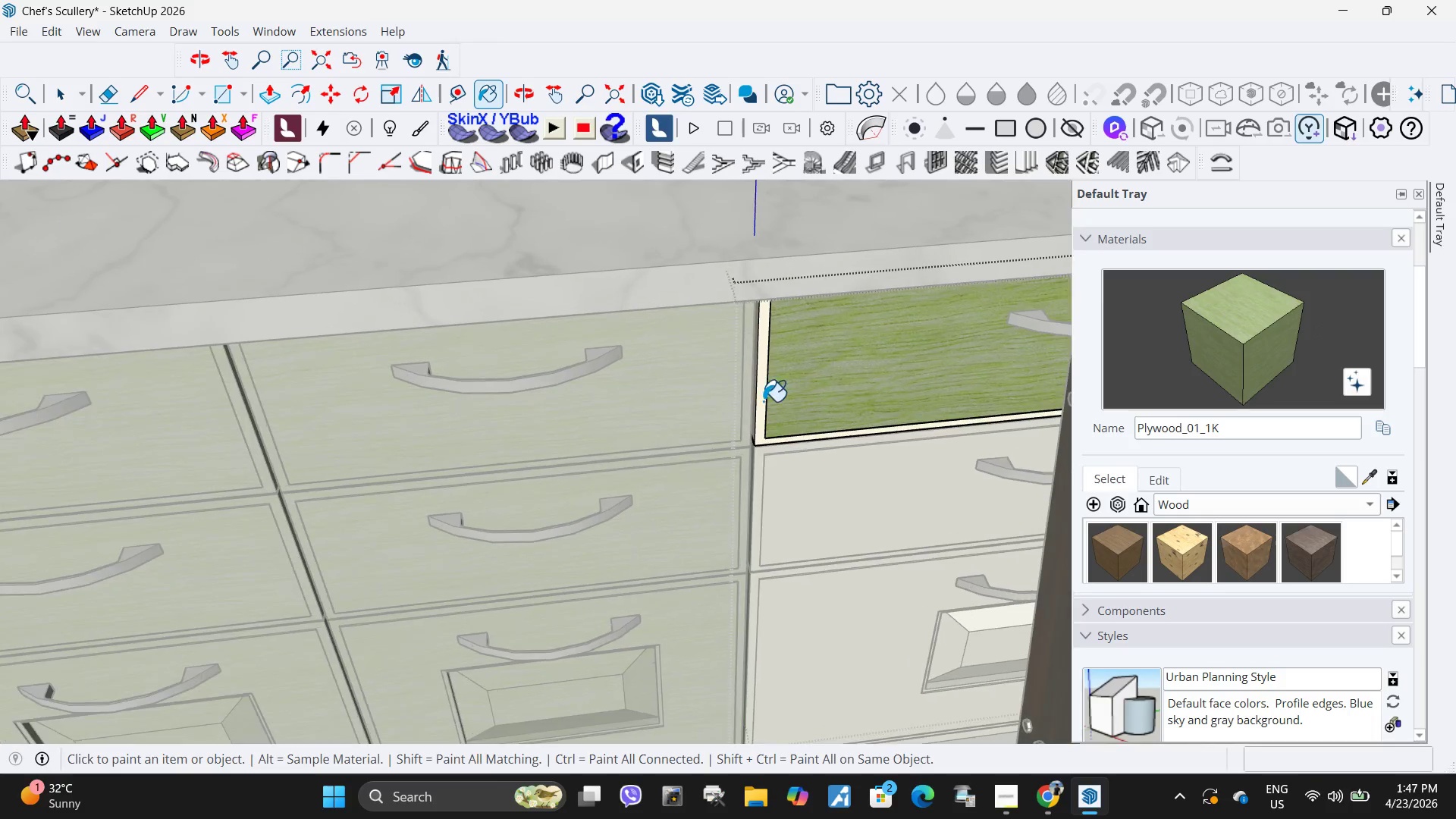 
triple_click([759, 407])
 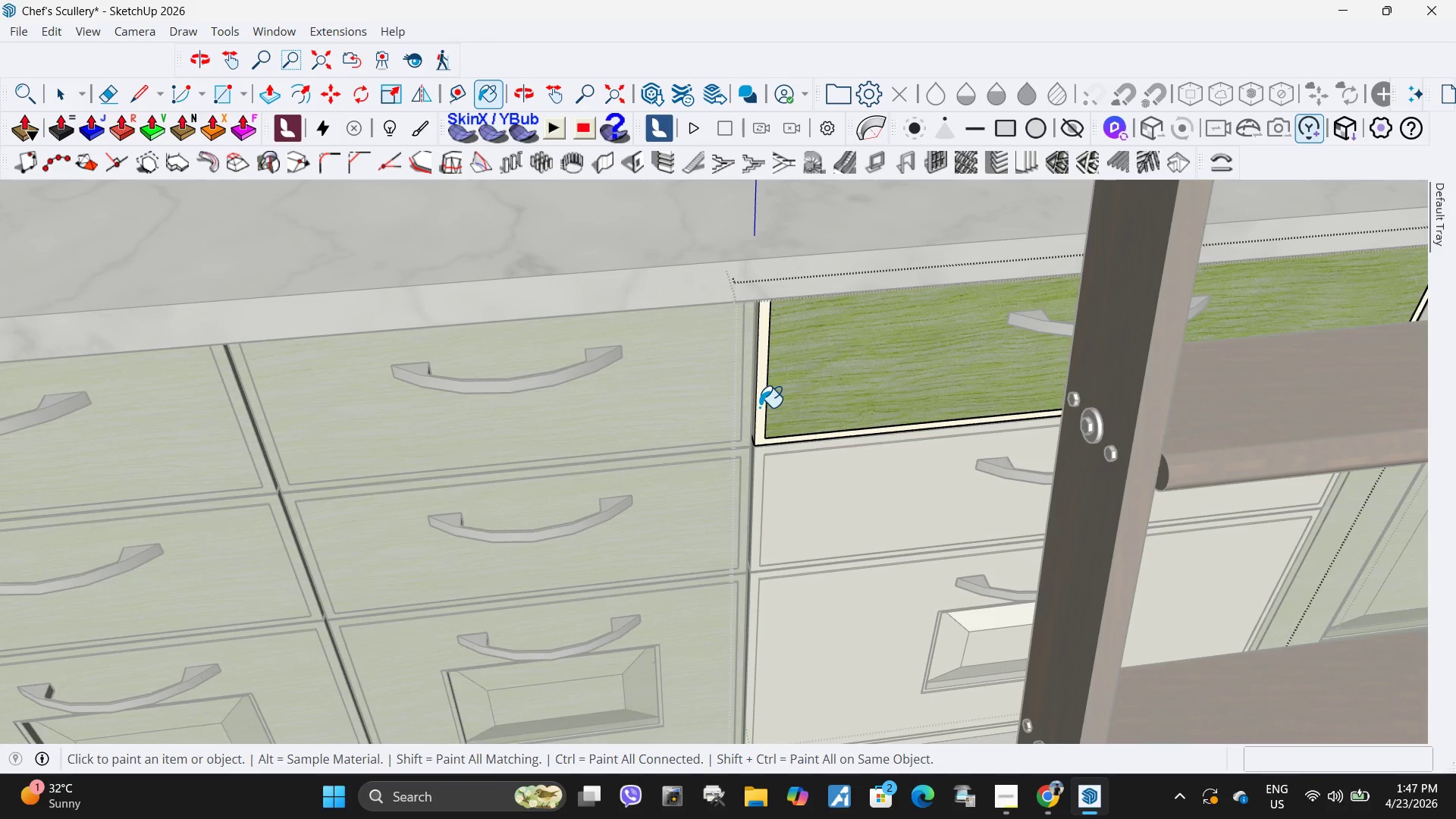 
key(Space)
 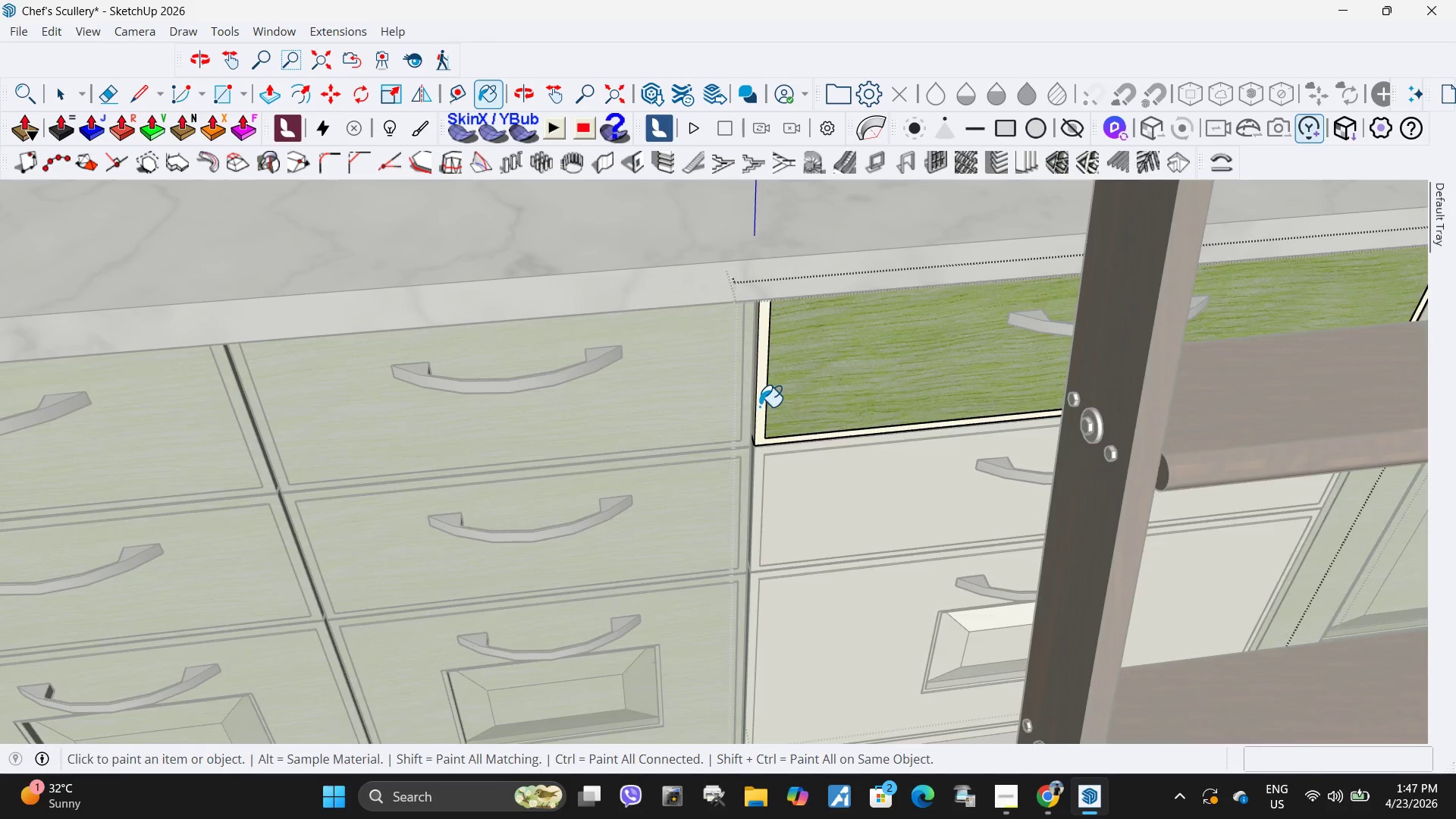 
key(Escape)
 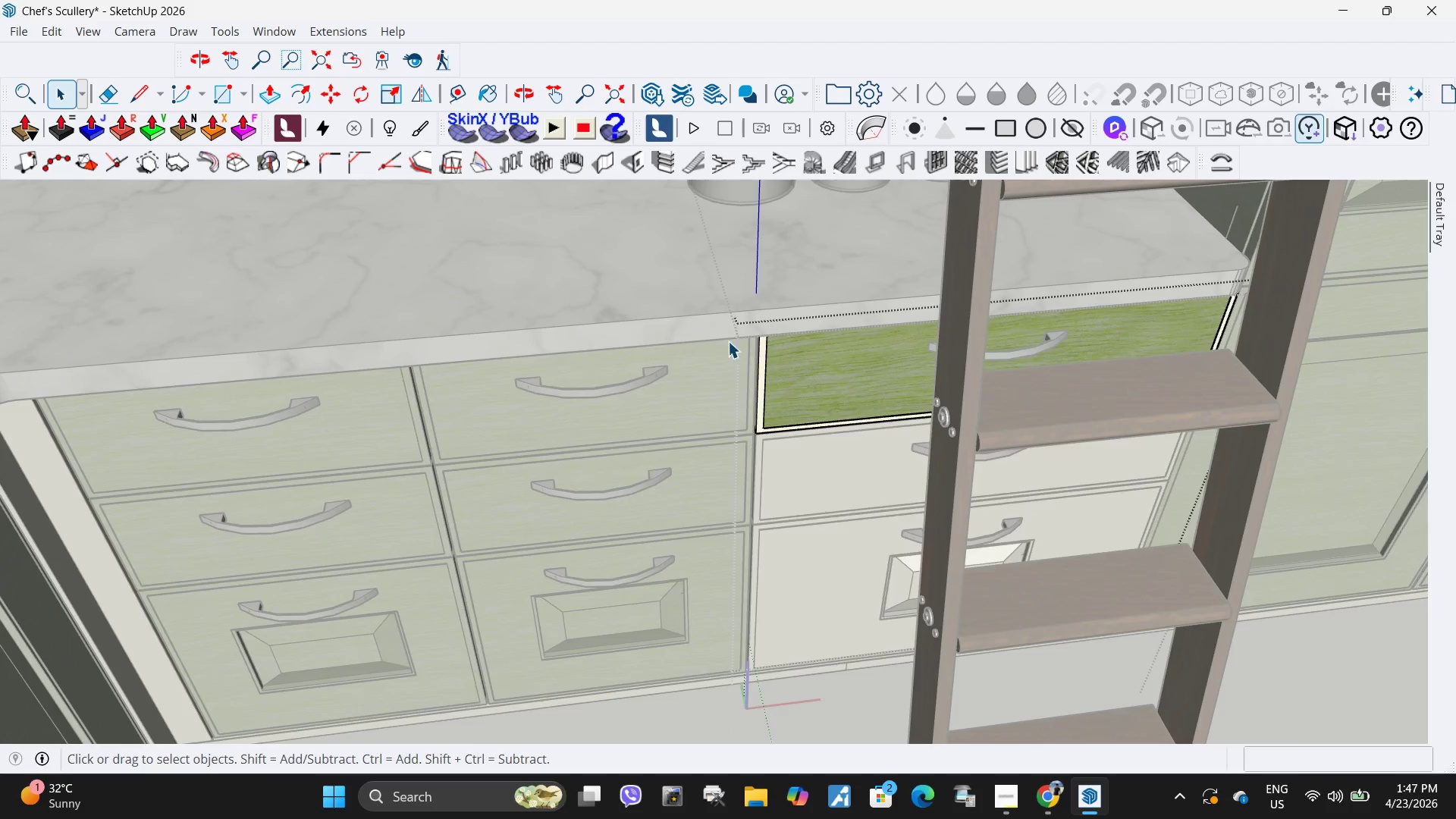 
left_click_drag(start_coordinate=[714, 323], to_coordinate=[865, 563])
 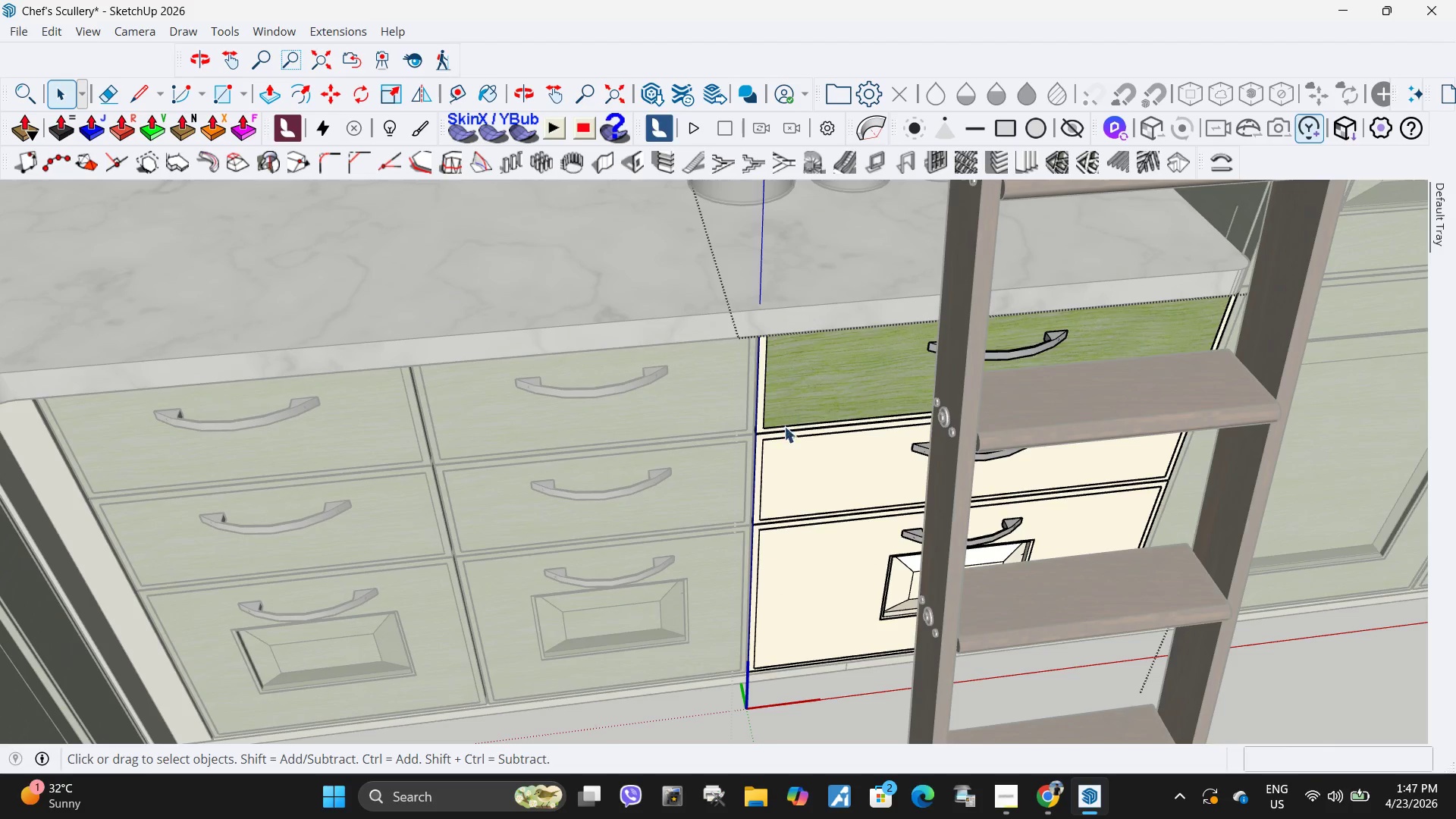 
scroll: coordinate [761, 405], scroll_direction: down, amount: 4.0
 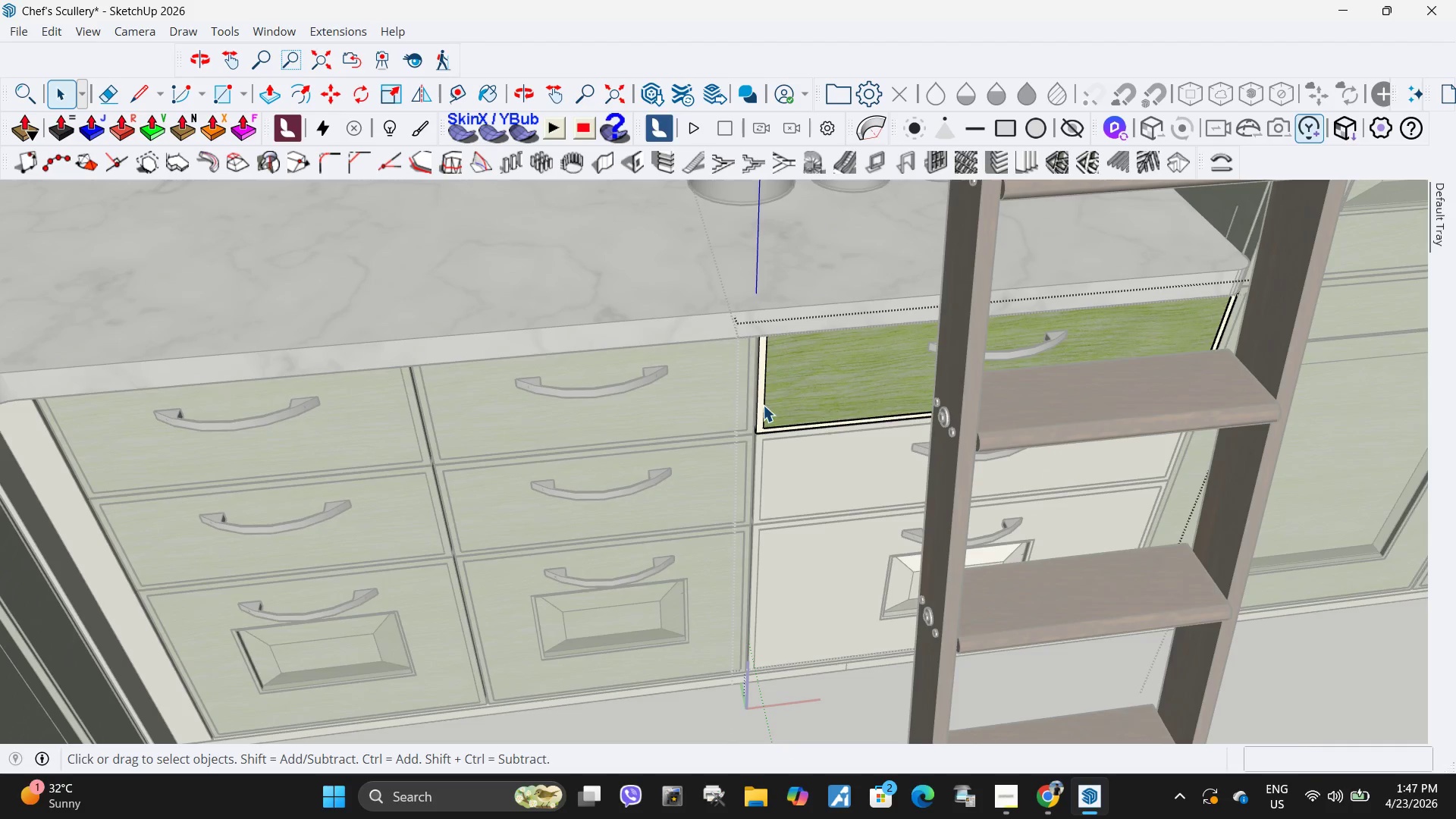 
left_click_drag(start_coordinate=[776, 406], to_coordinate=[764, 409])
 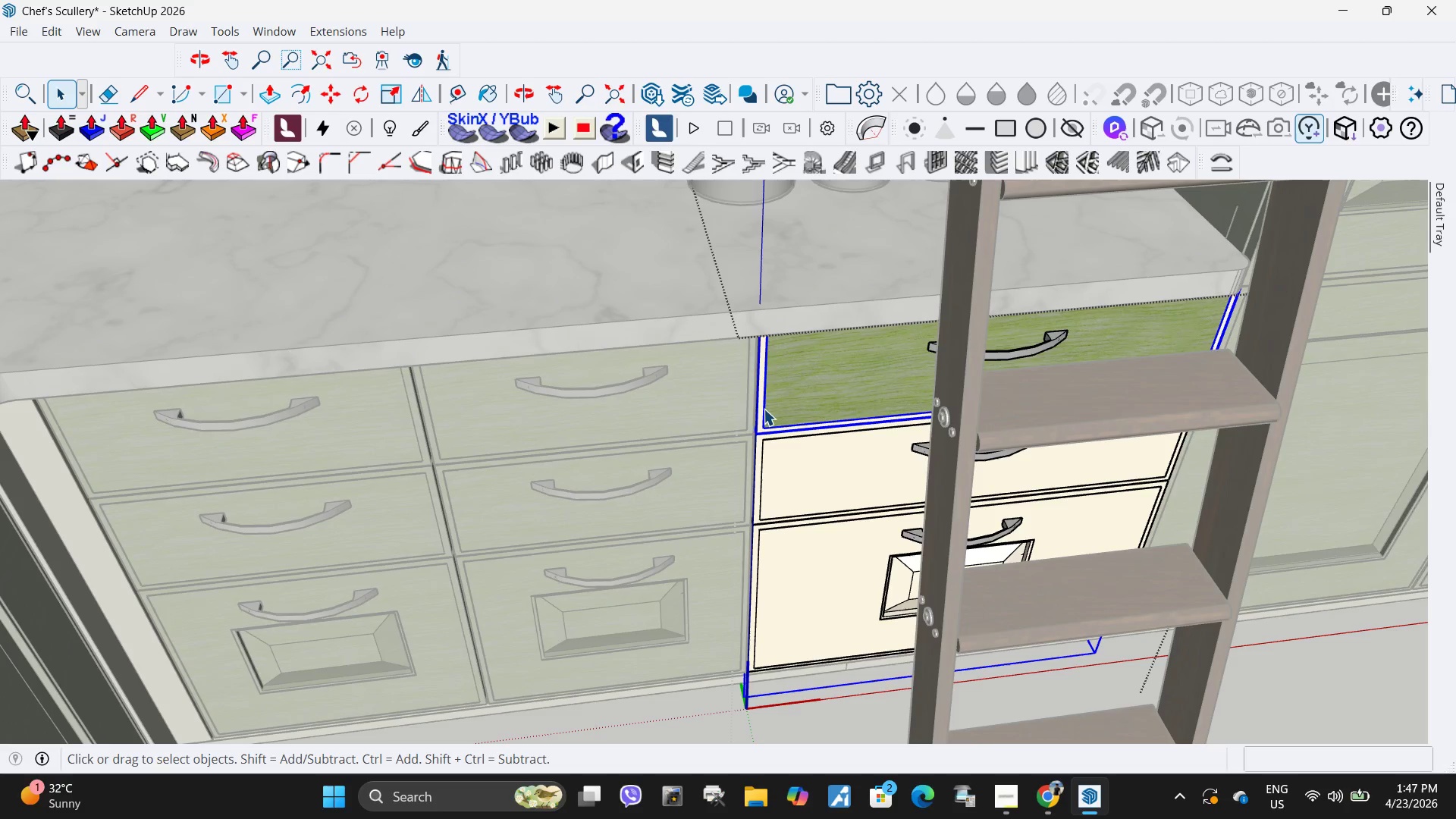 
double_click([764, 409])
 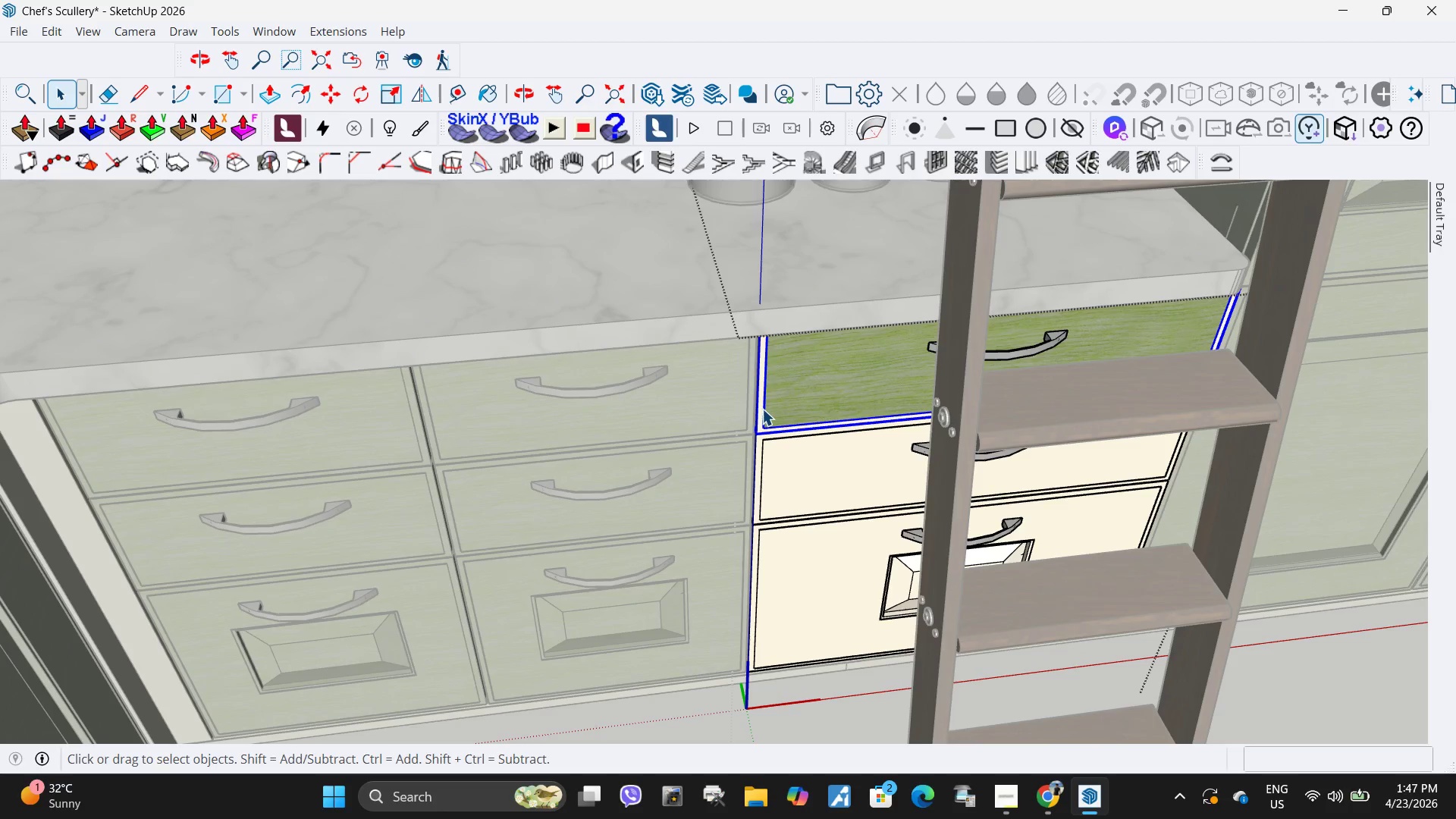 
triple_click([762, 409])
 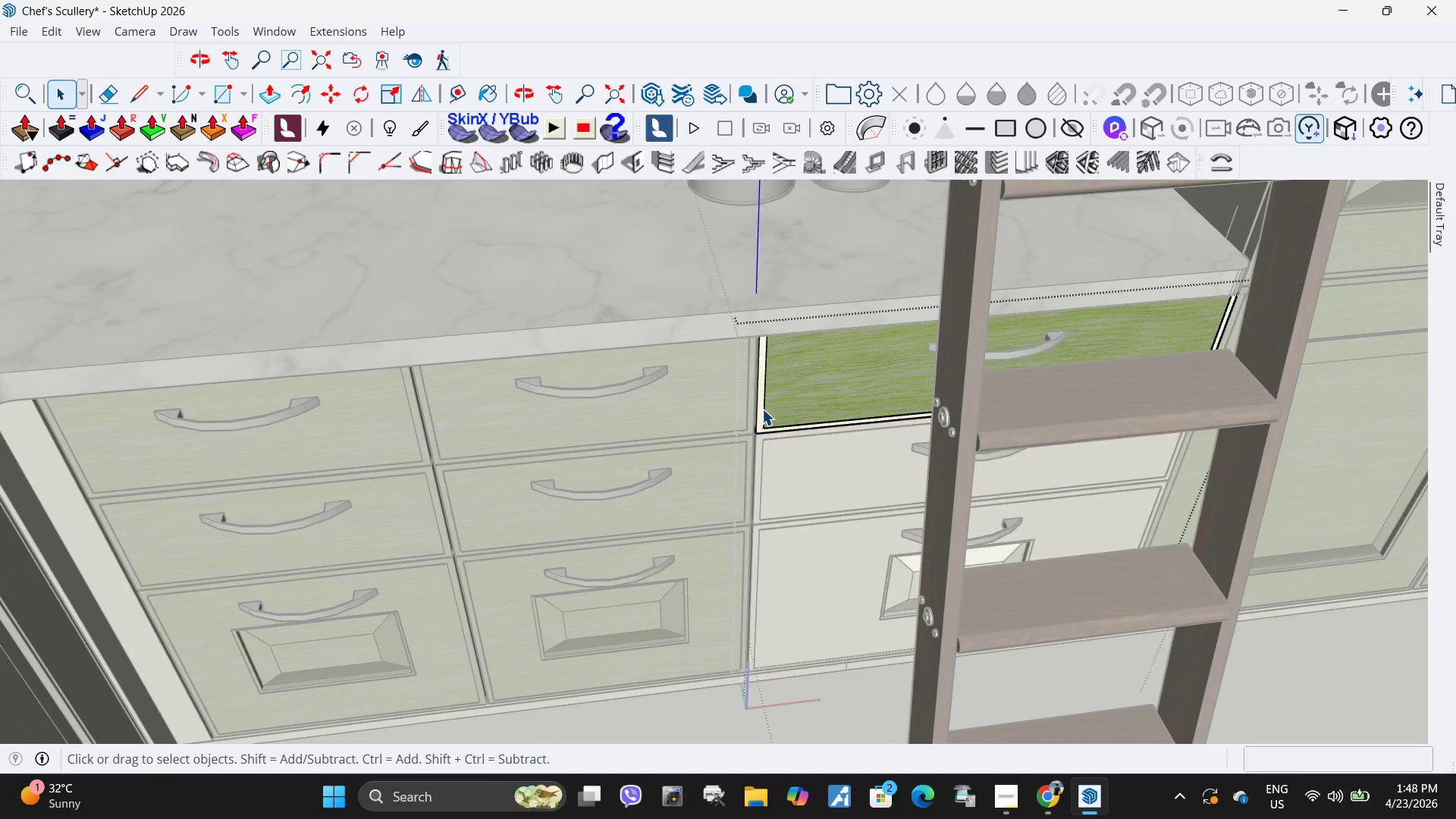 
triple_click([762, 409])
 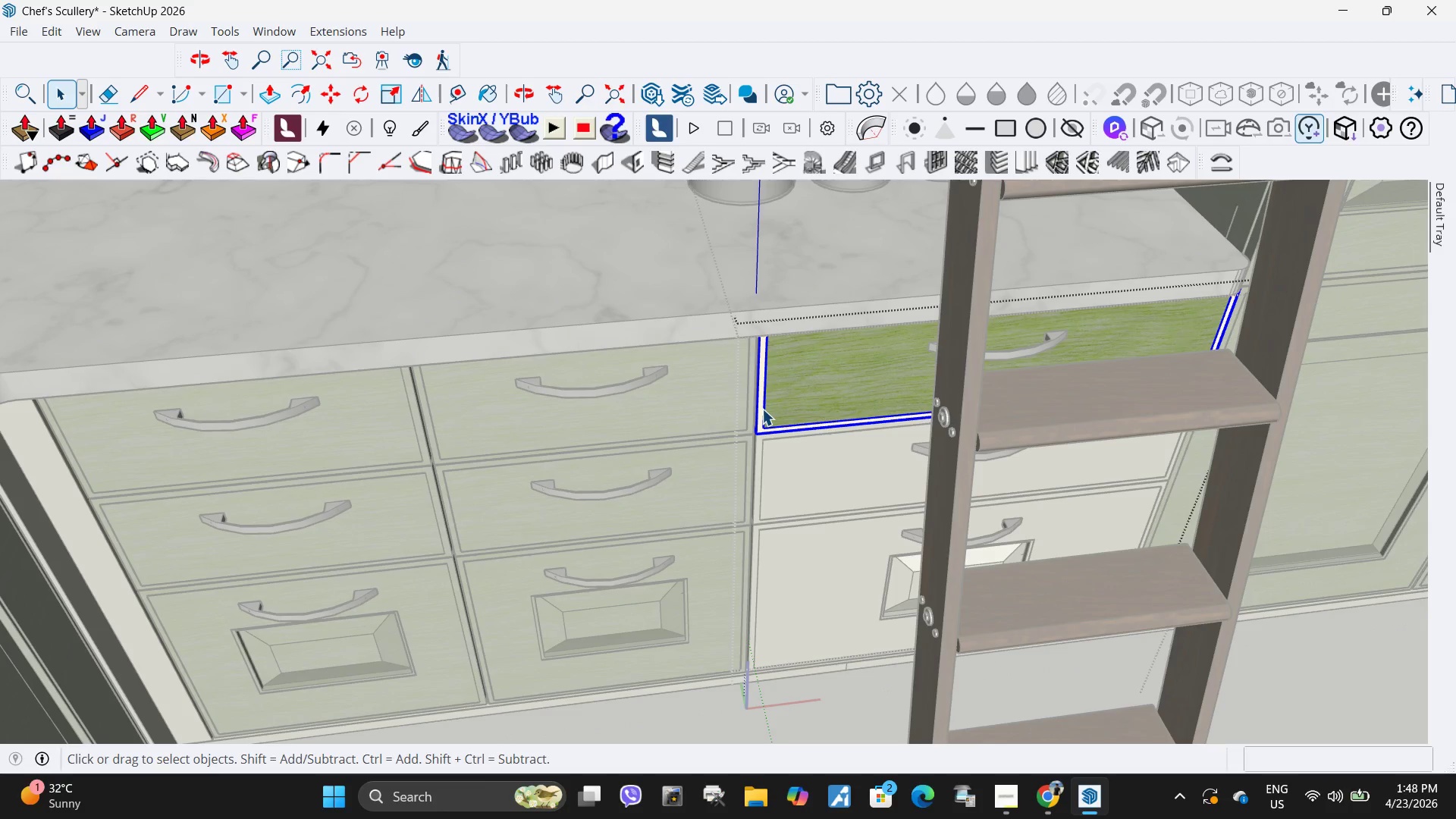 
triple_click([762, 409])
 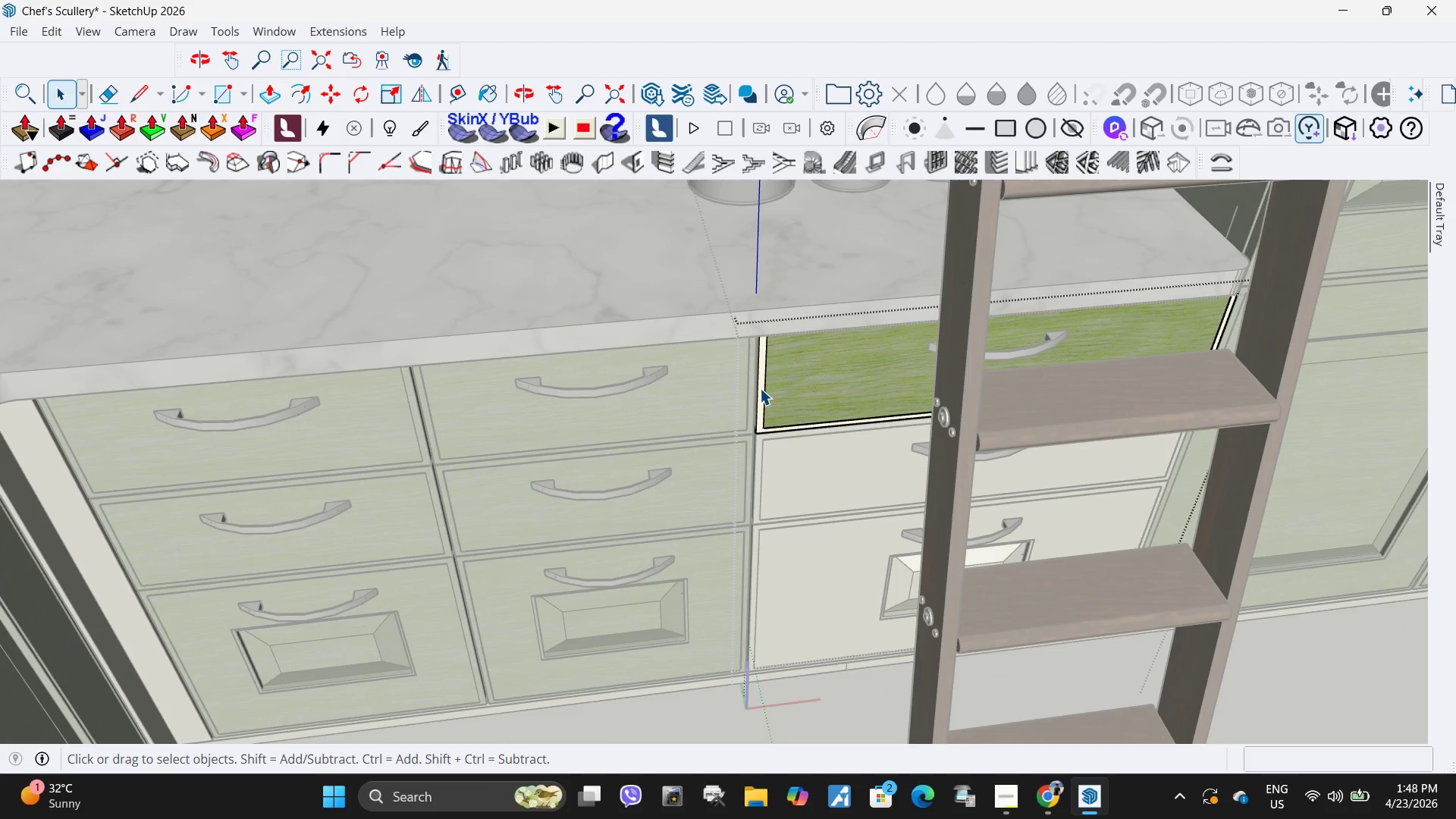 
triple_click([760, 388])
 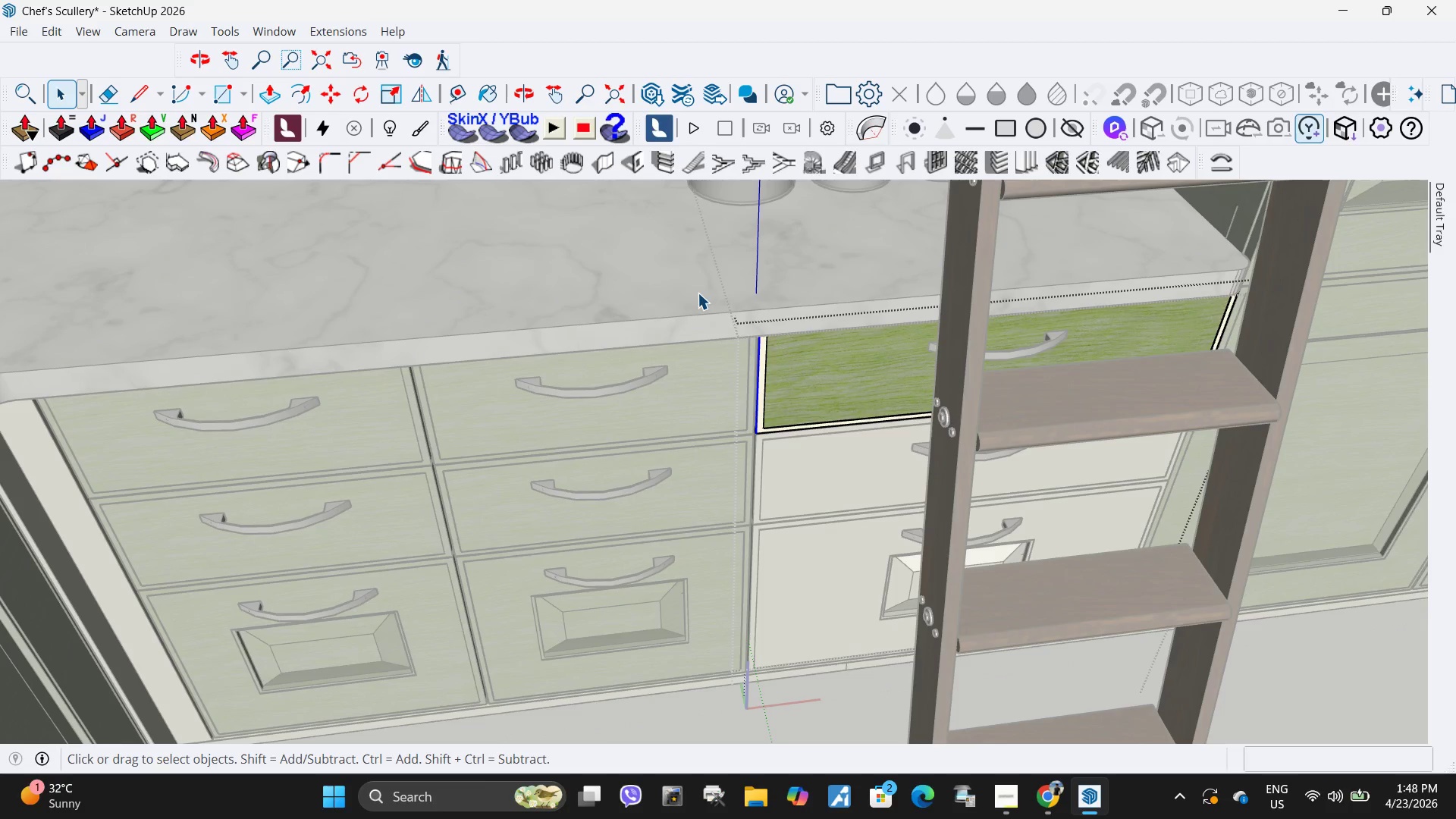 
left_click_drag(start_coordinate=[695, 291], to_coordinate=[927, 516])
 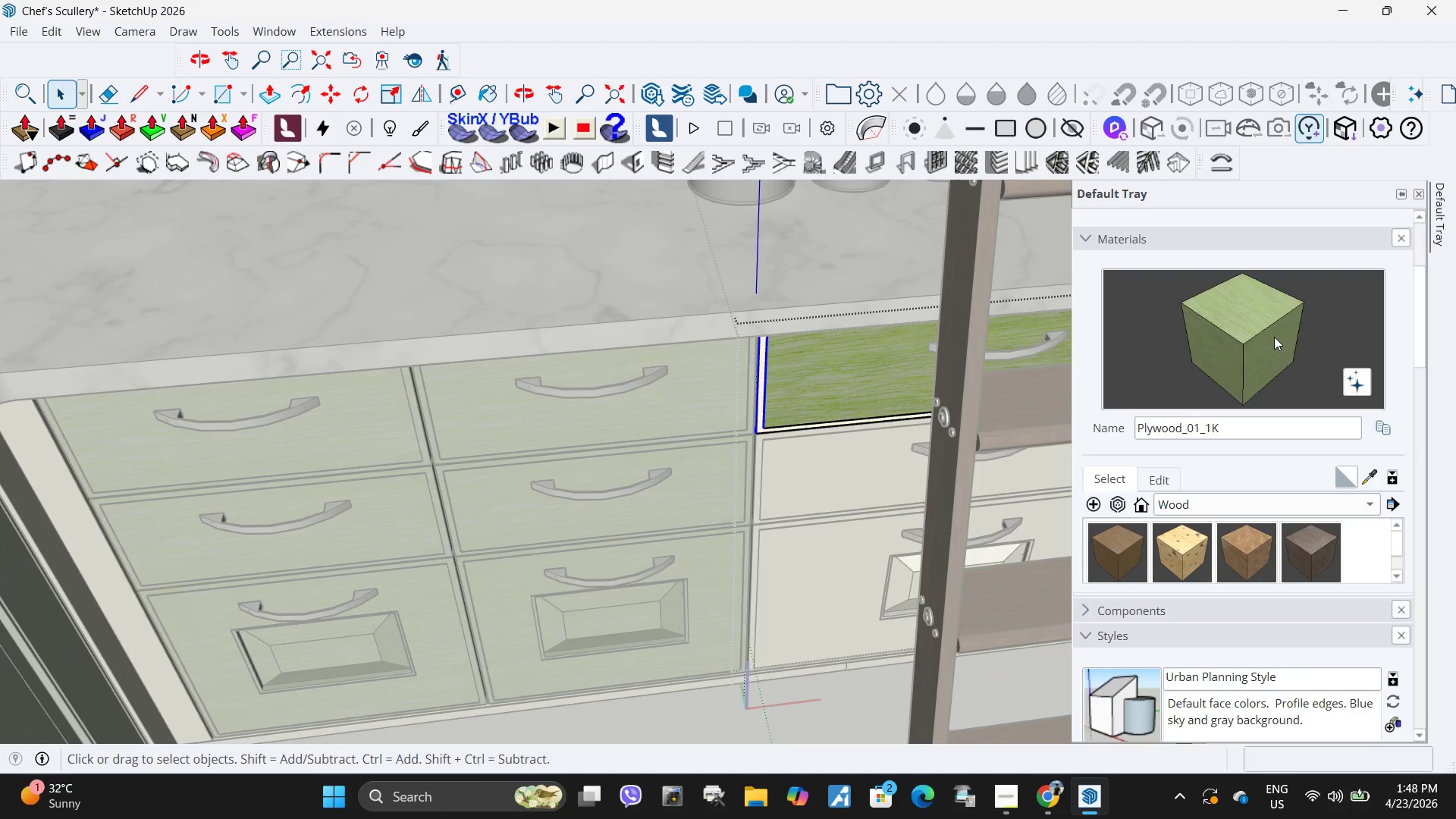 
left_click([734, 438])
 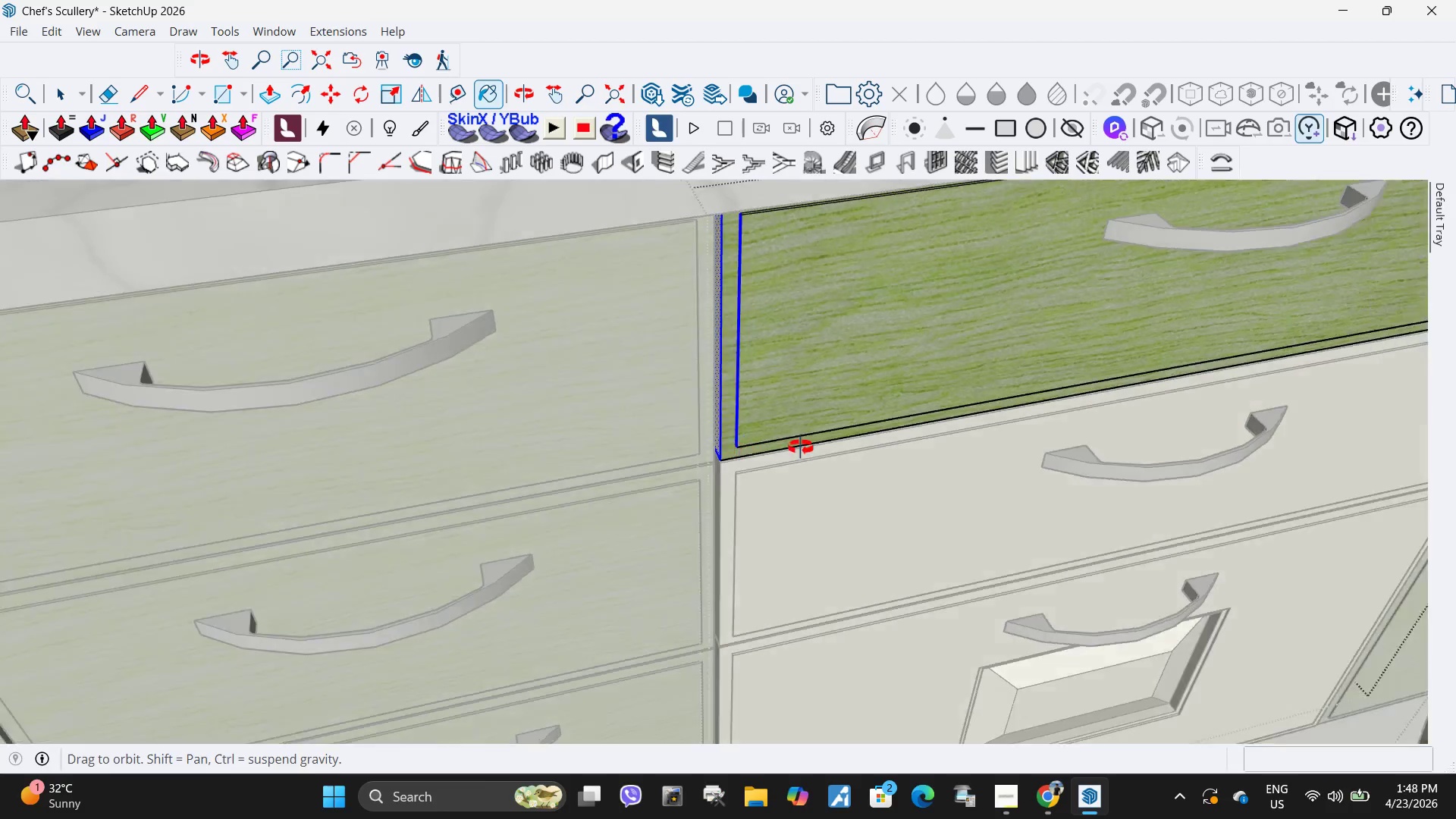 
scroll: coordinate [766, 416], scroll_direction: up, amount: 8.0
 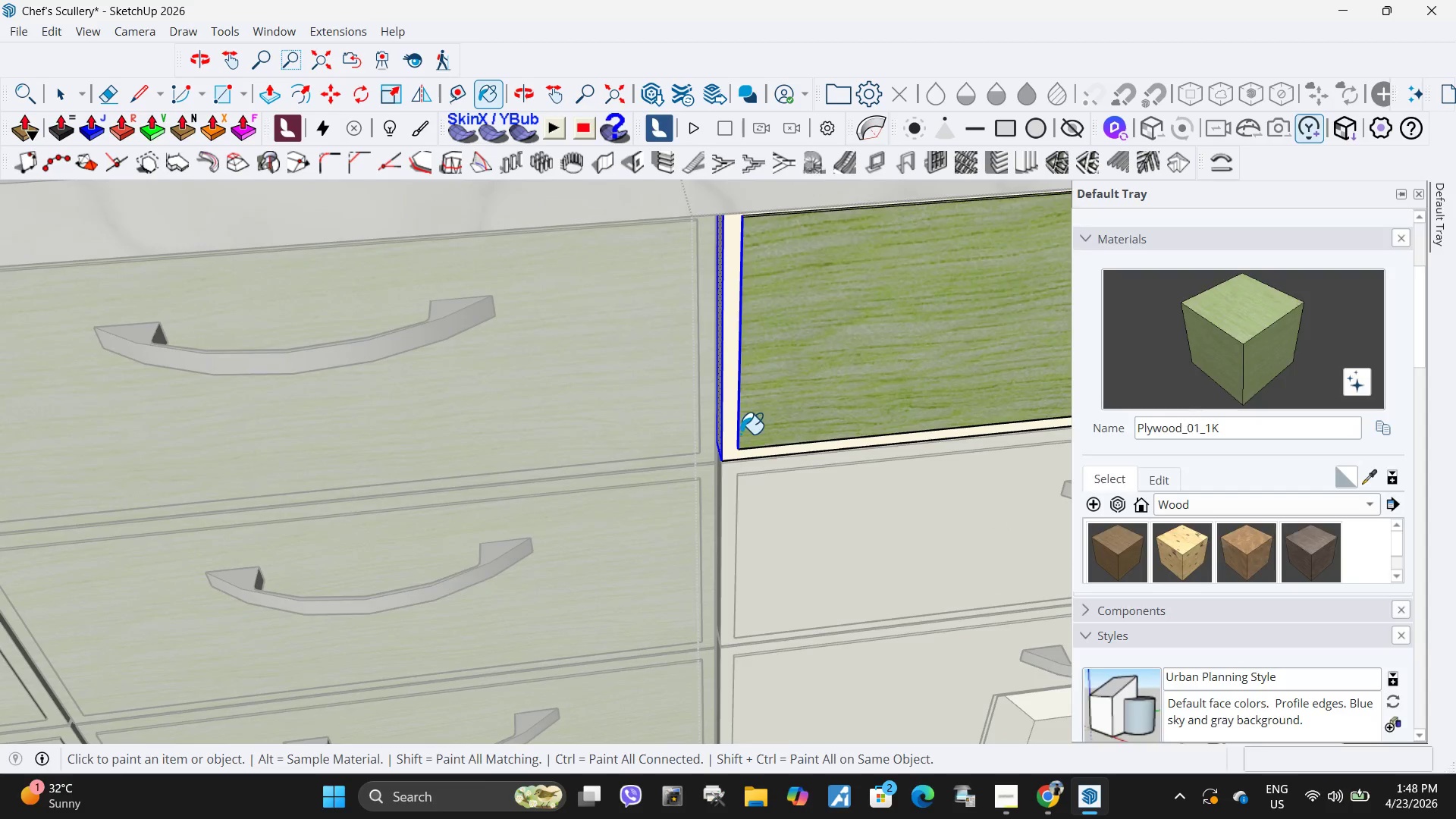 
left_click([689, 457])
 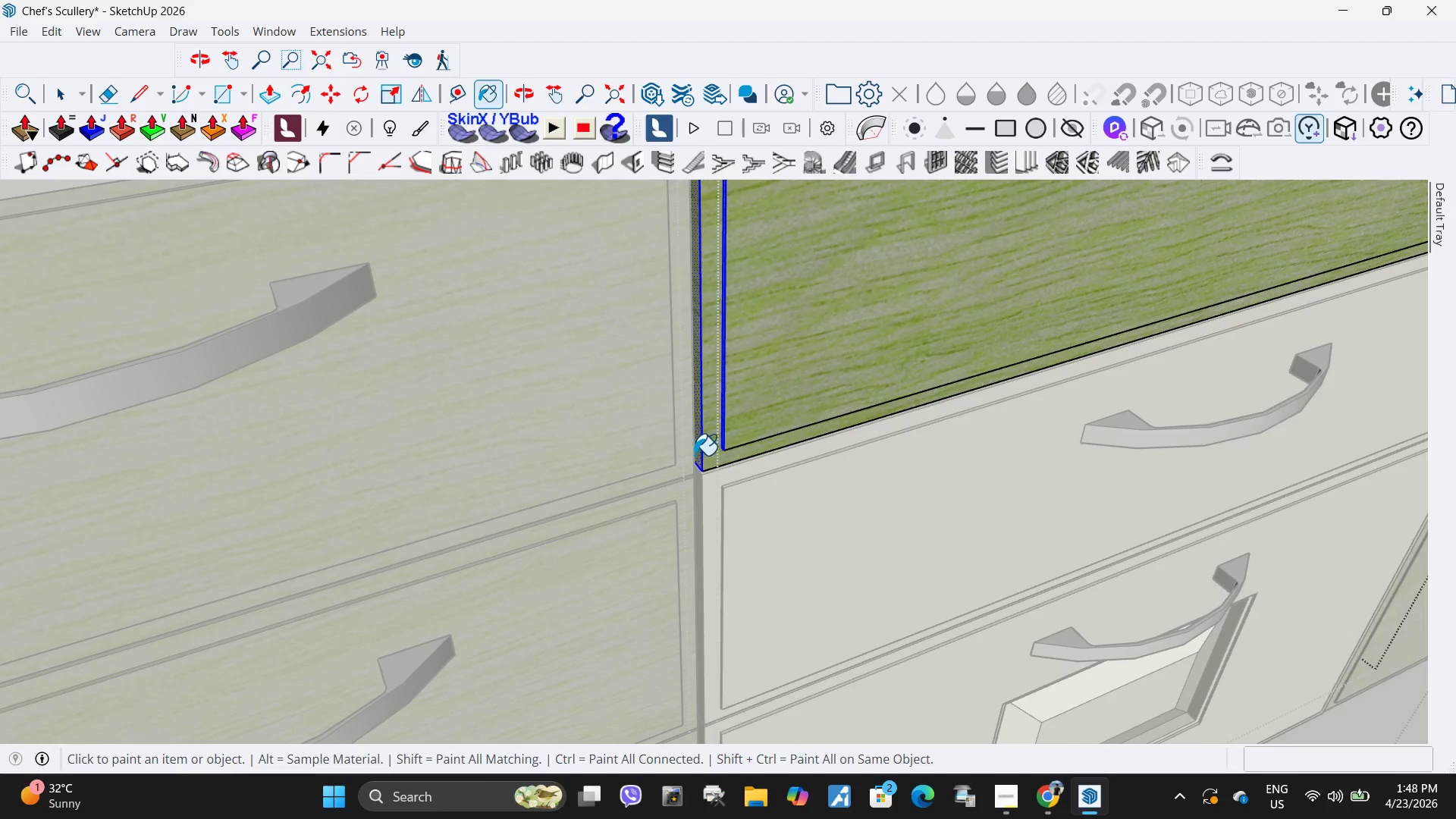 
scroll: coordinate [763, 431], scroll_direction: up, amount: 3.0
 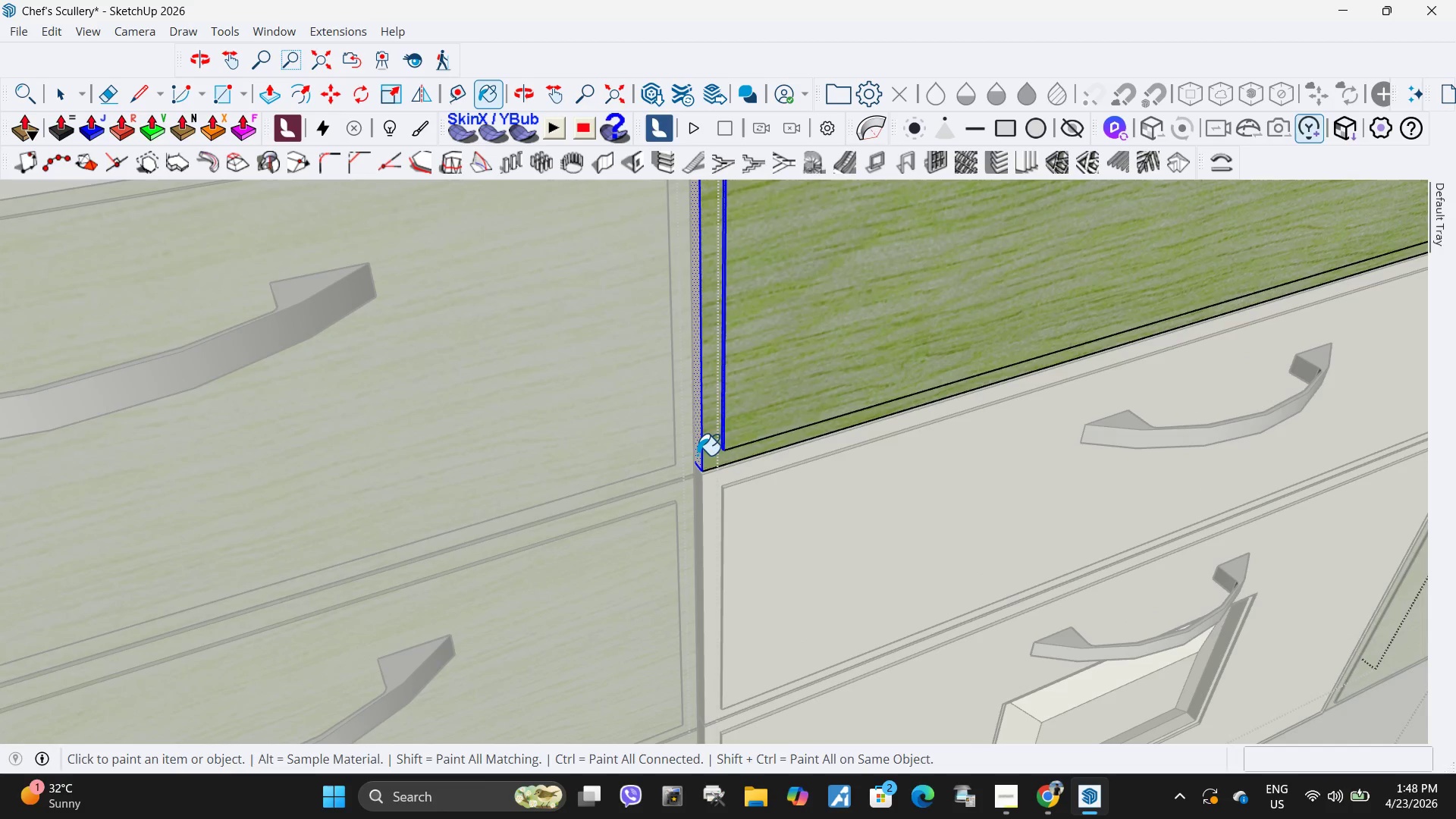 
double_click([694, 455])
 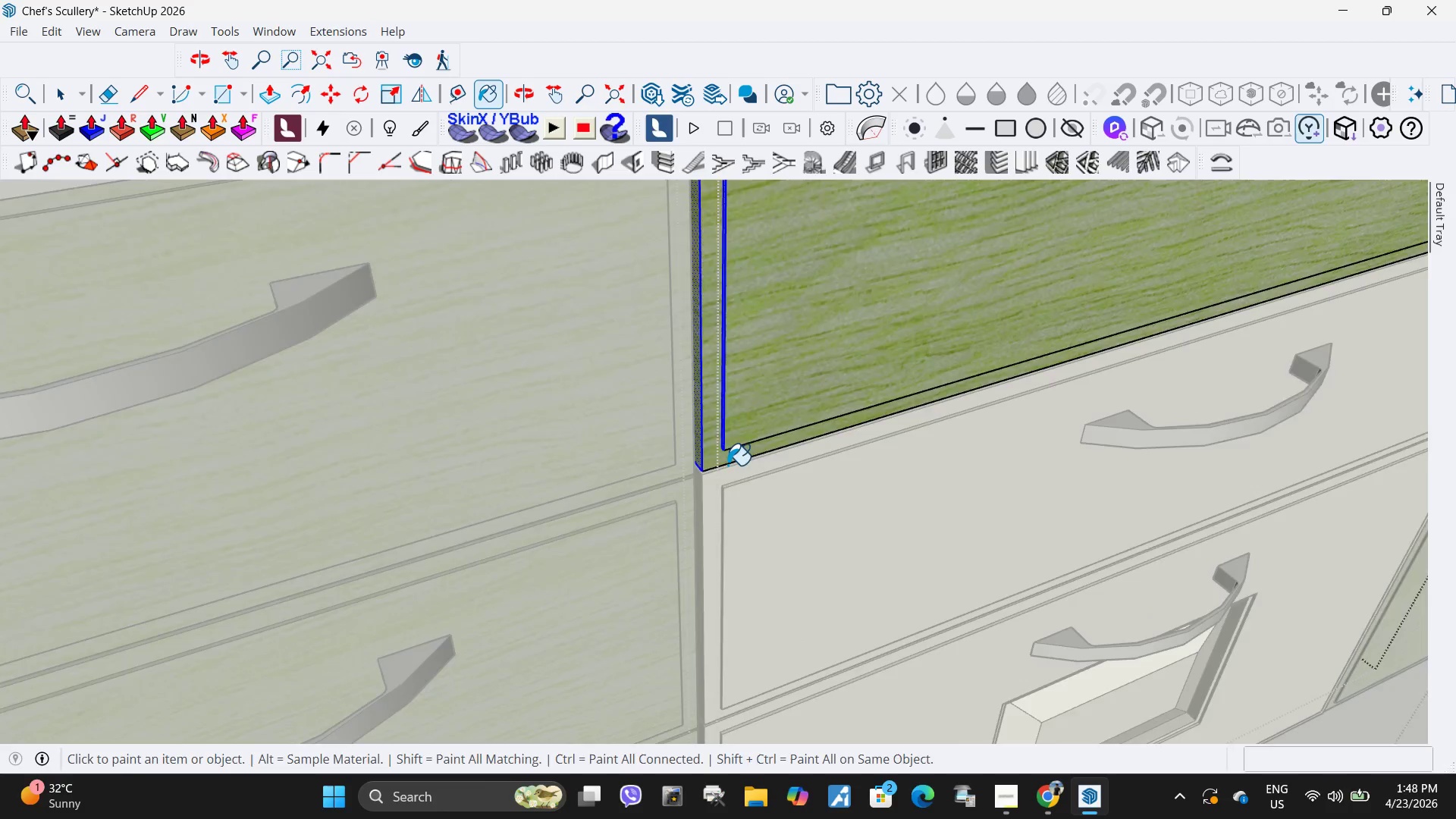 
key(Space)
 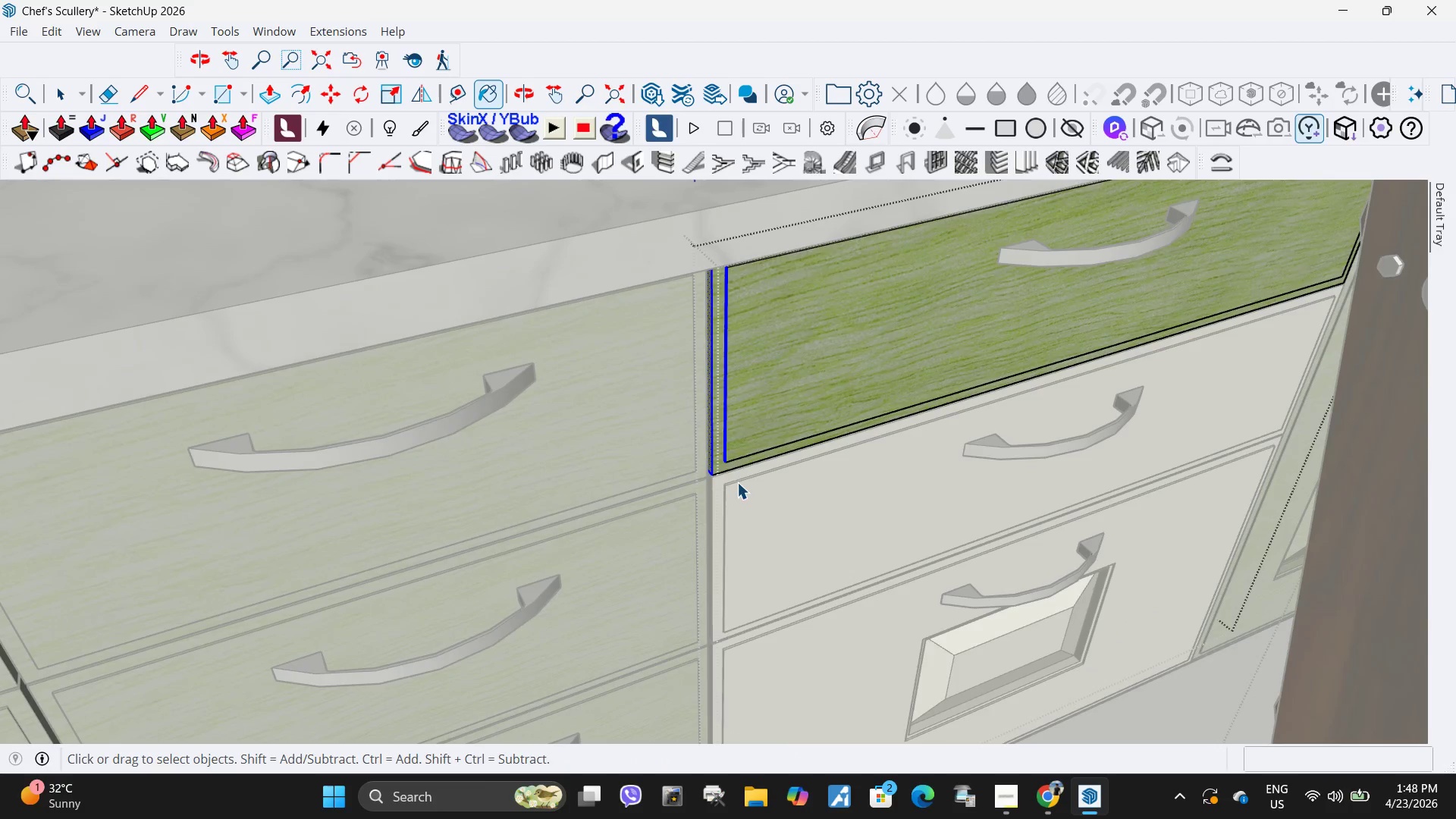 
key(Escape)
 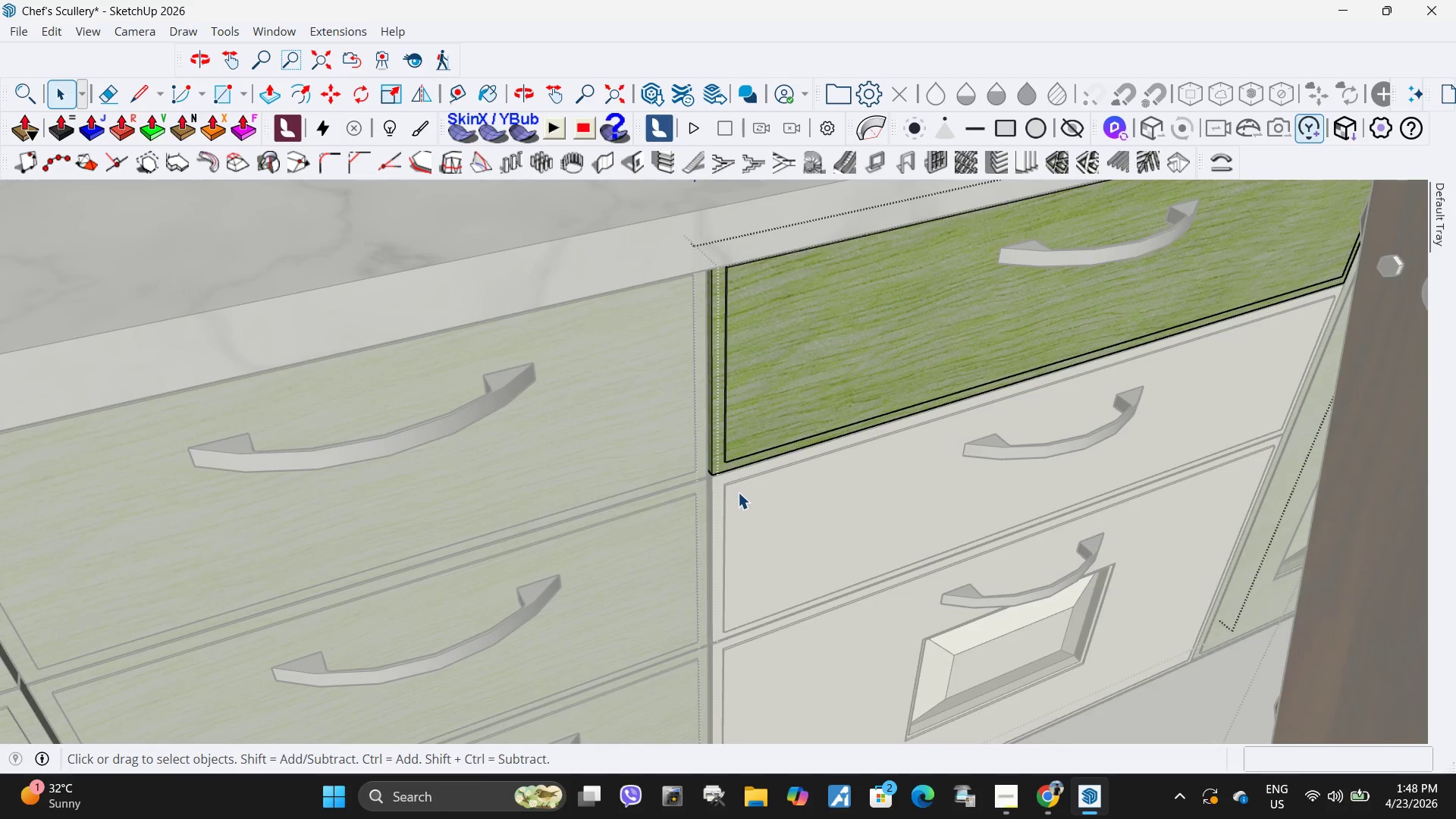 
scroll: coordinate [730, 483], scroll_direction: down, amount: 5.0
 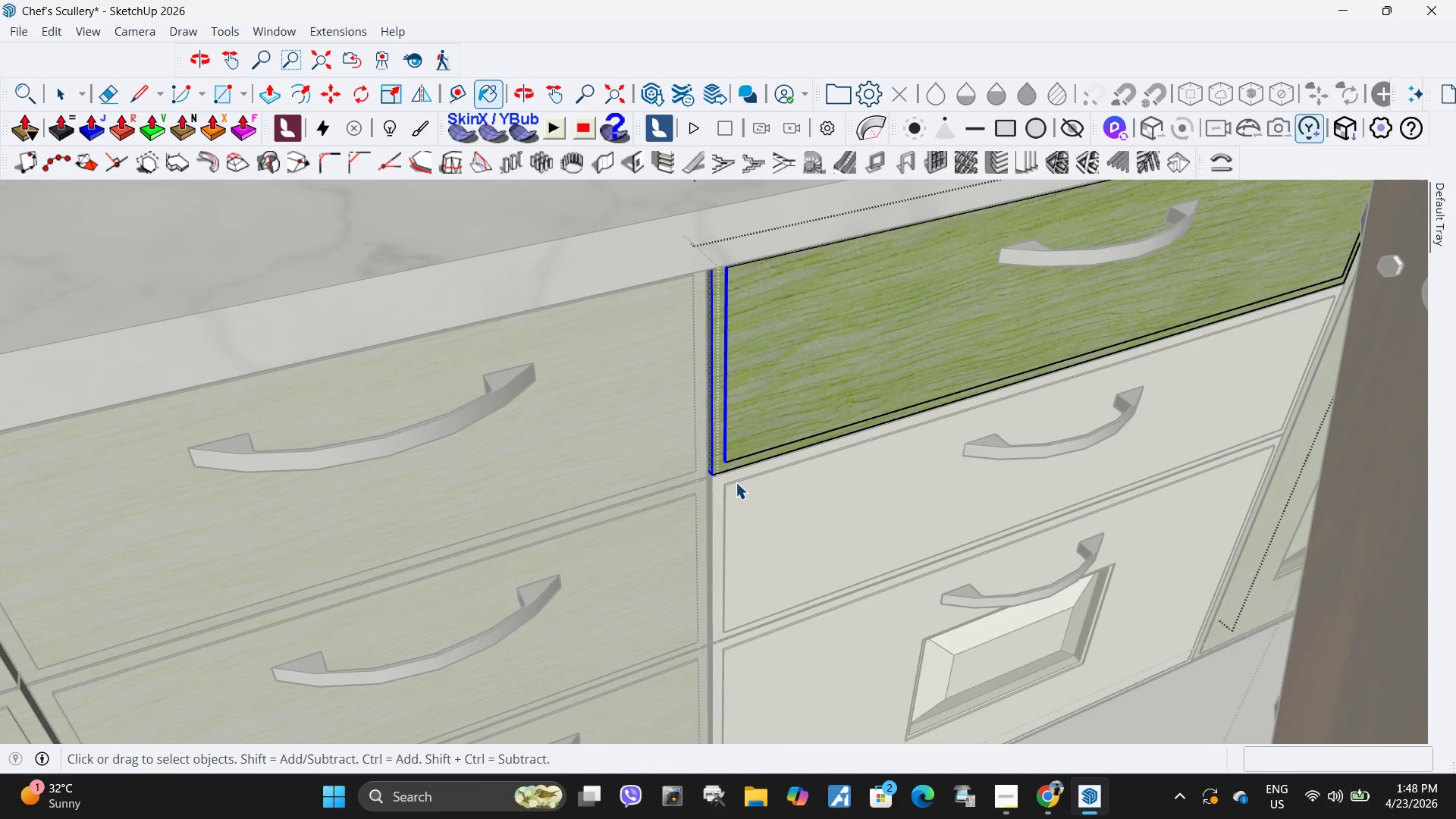 
key(Escape)
 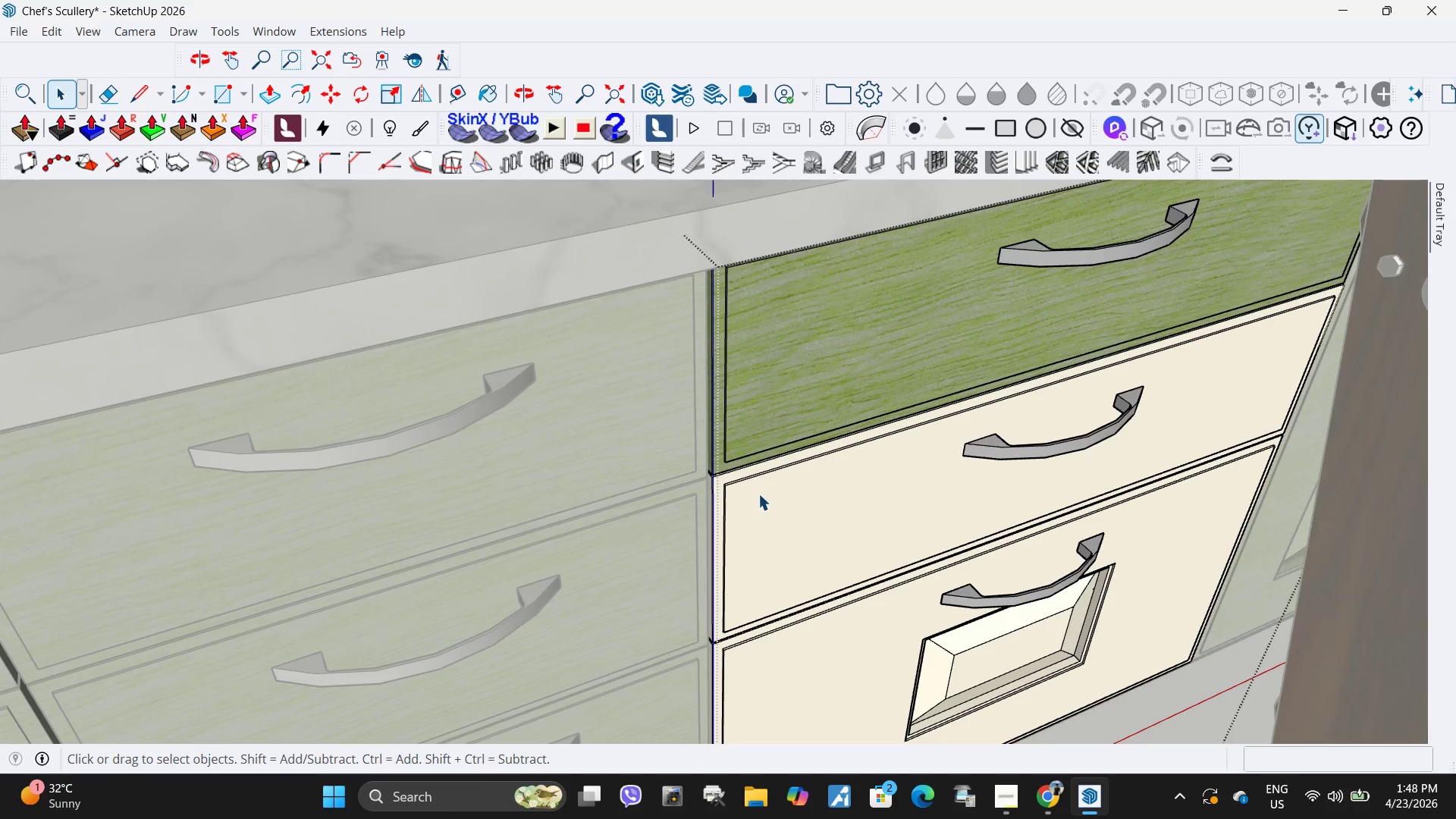 
double_click([758, 494])
 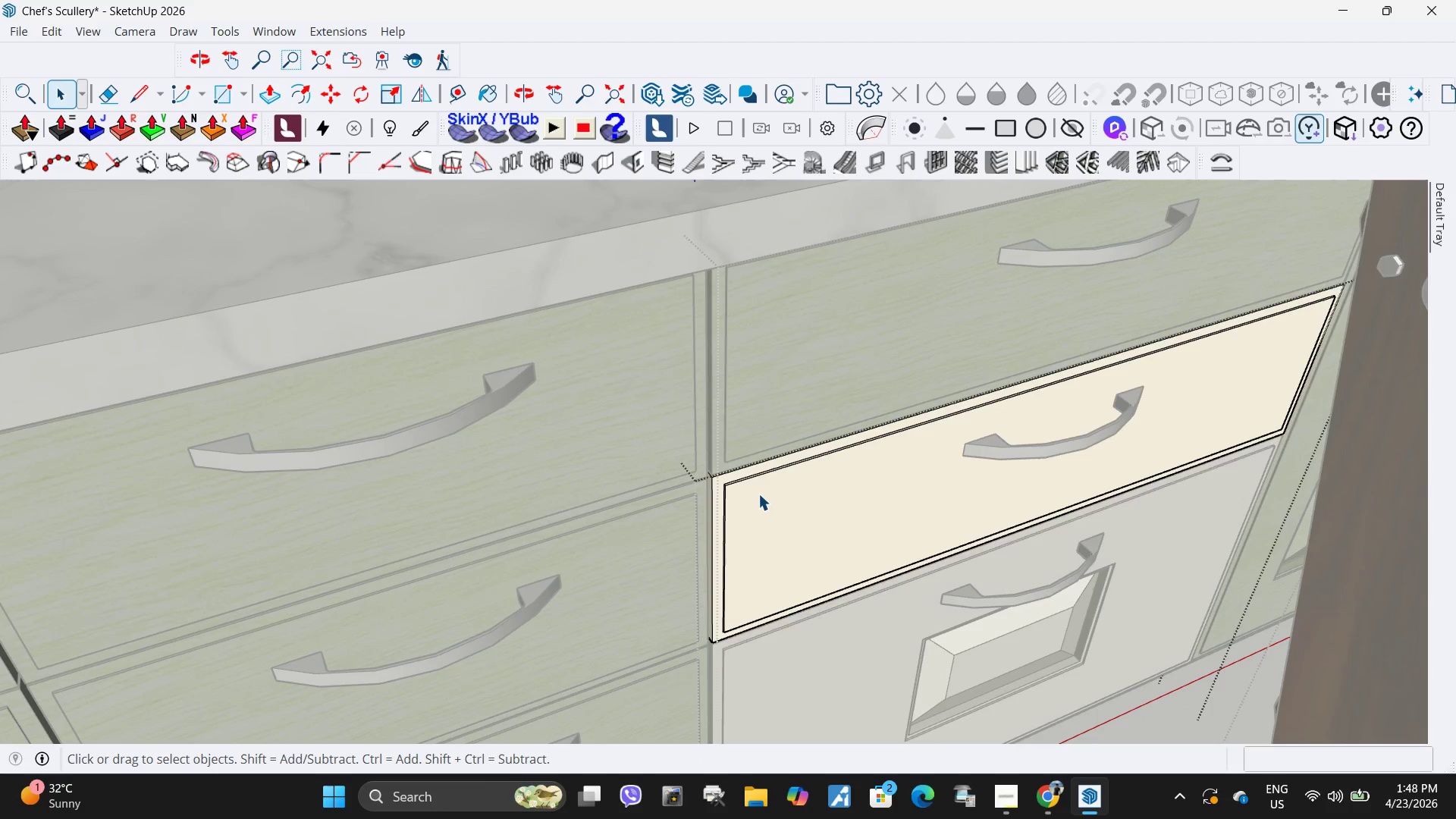 
triple_click([758, 494])
 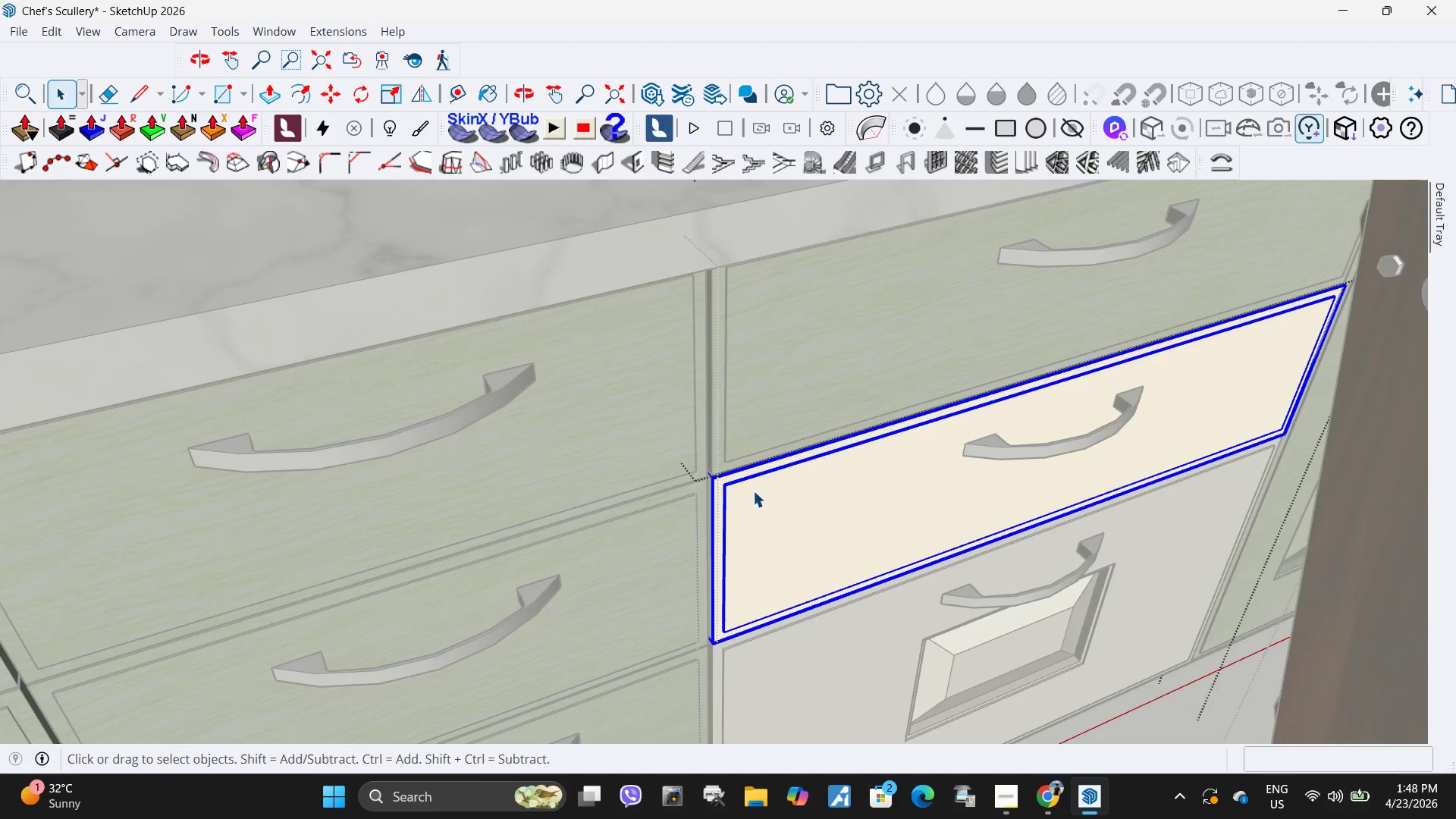 
double_click([748, 493])
 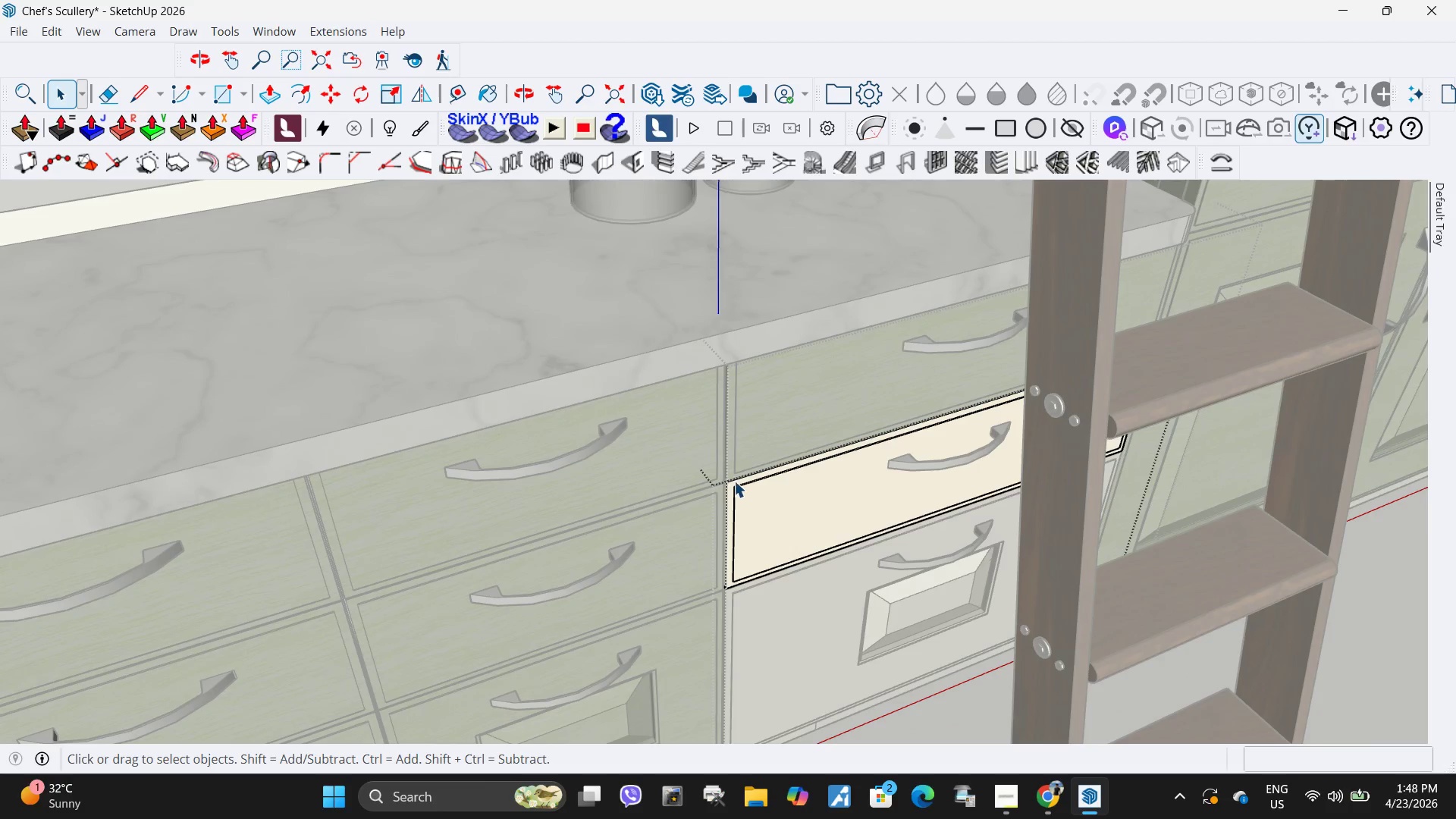 
scroll: coordinate [750, 491], scroll_direction: down, amount: 5.0
 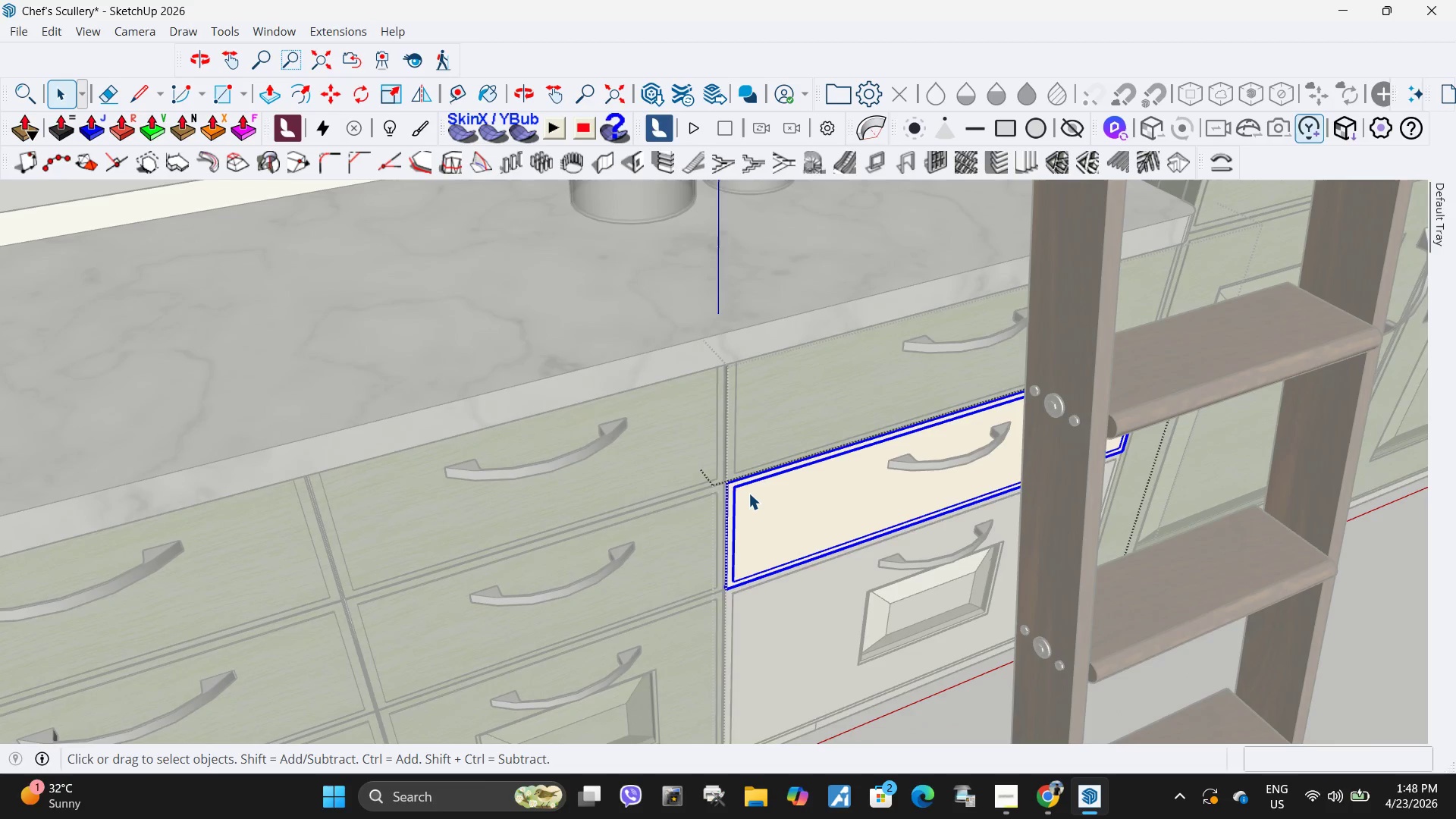 
left_click_drag(start_coordinate=[622, 435], to_coordinate=[890, 656])
 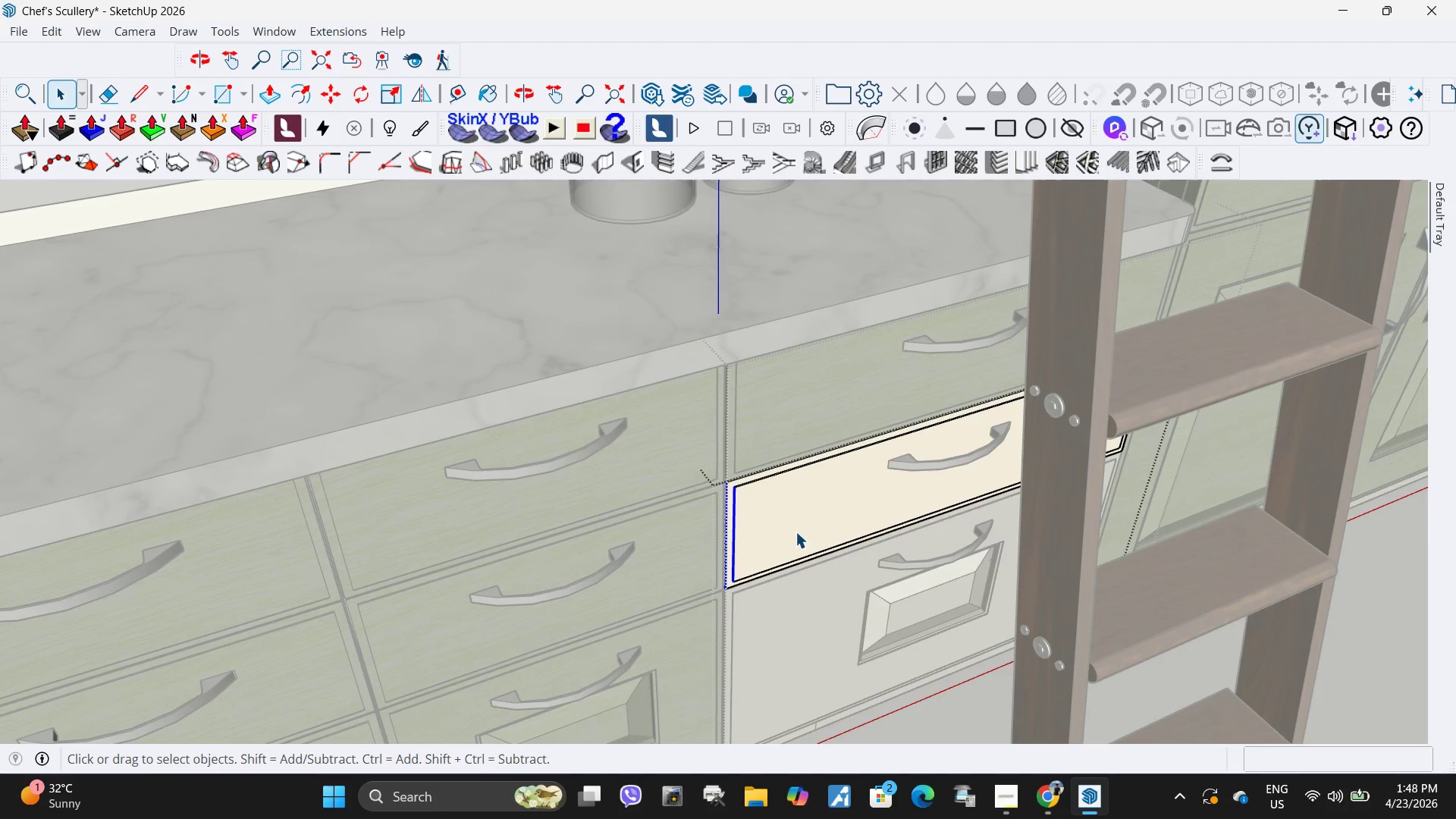 
double_click([795, 532])
 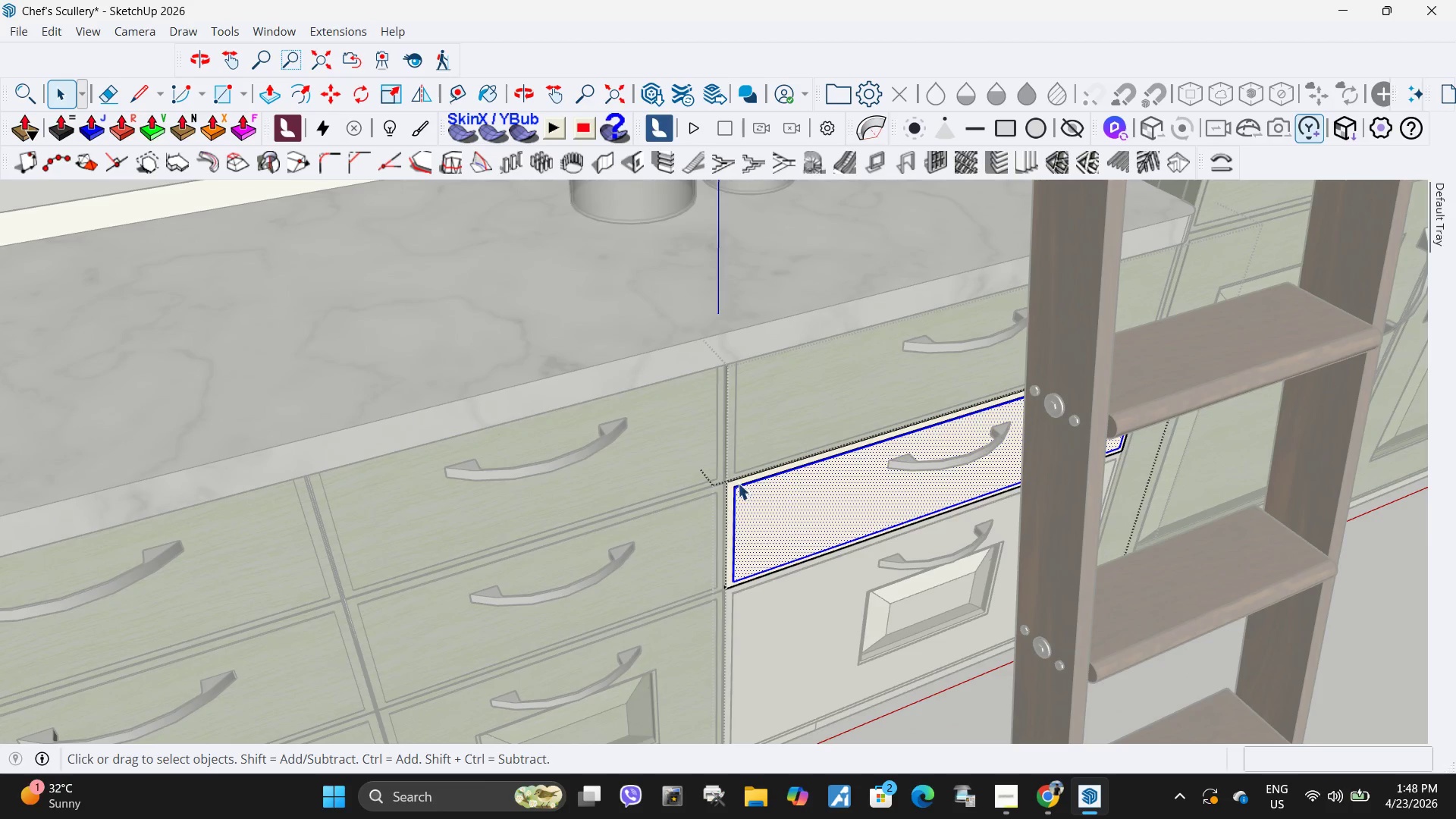 
left_click_drag(start_coordinate=[640, 423], to_coordinate=[865, 597])
 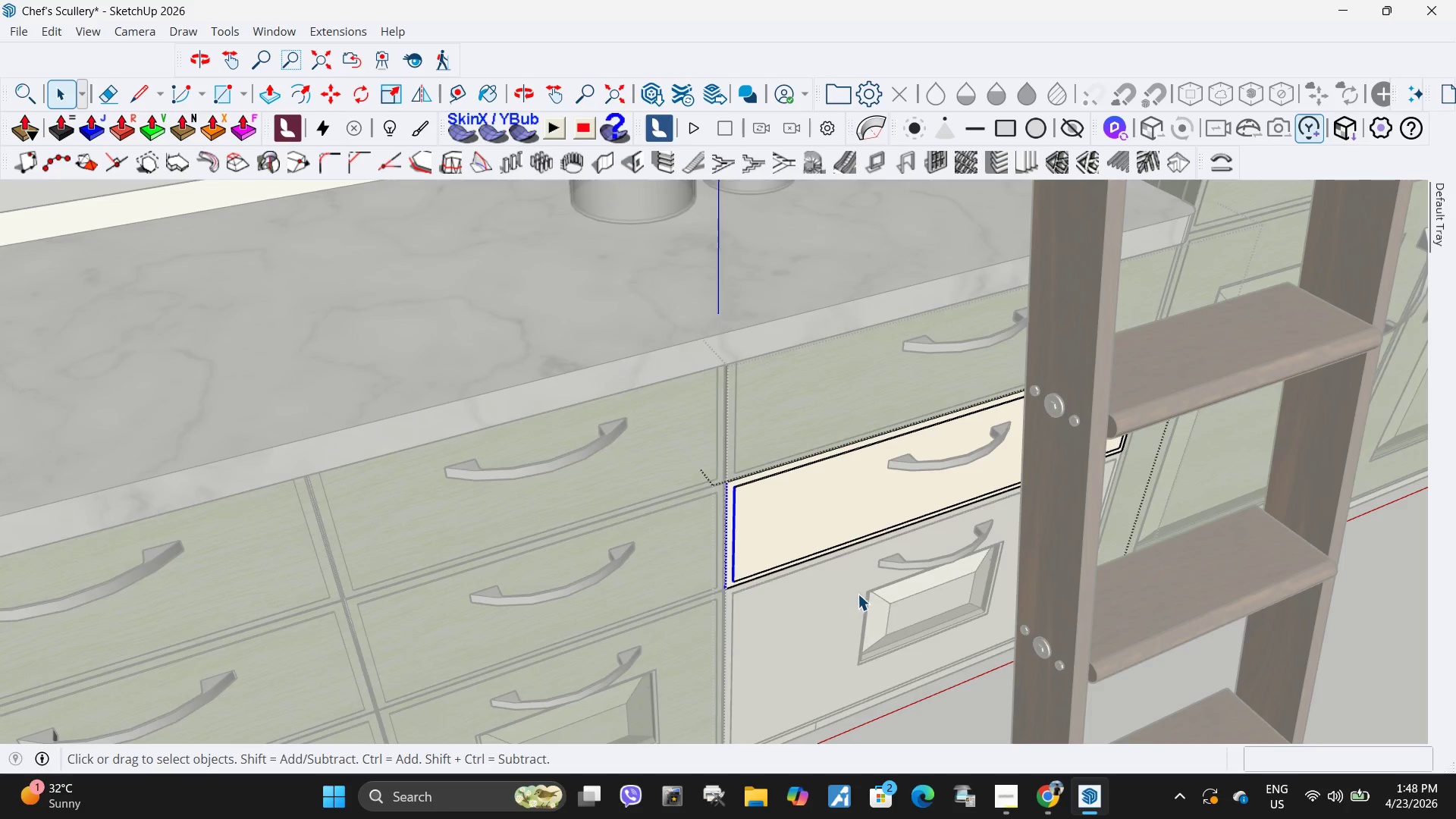 
scroll: coordinate [834, 592], scroll_direction: down, amount: 6.0
 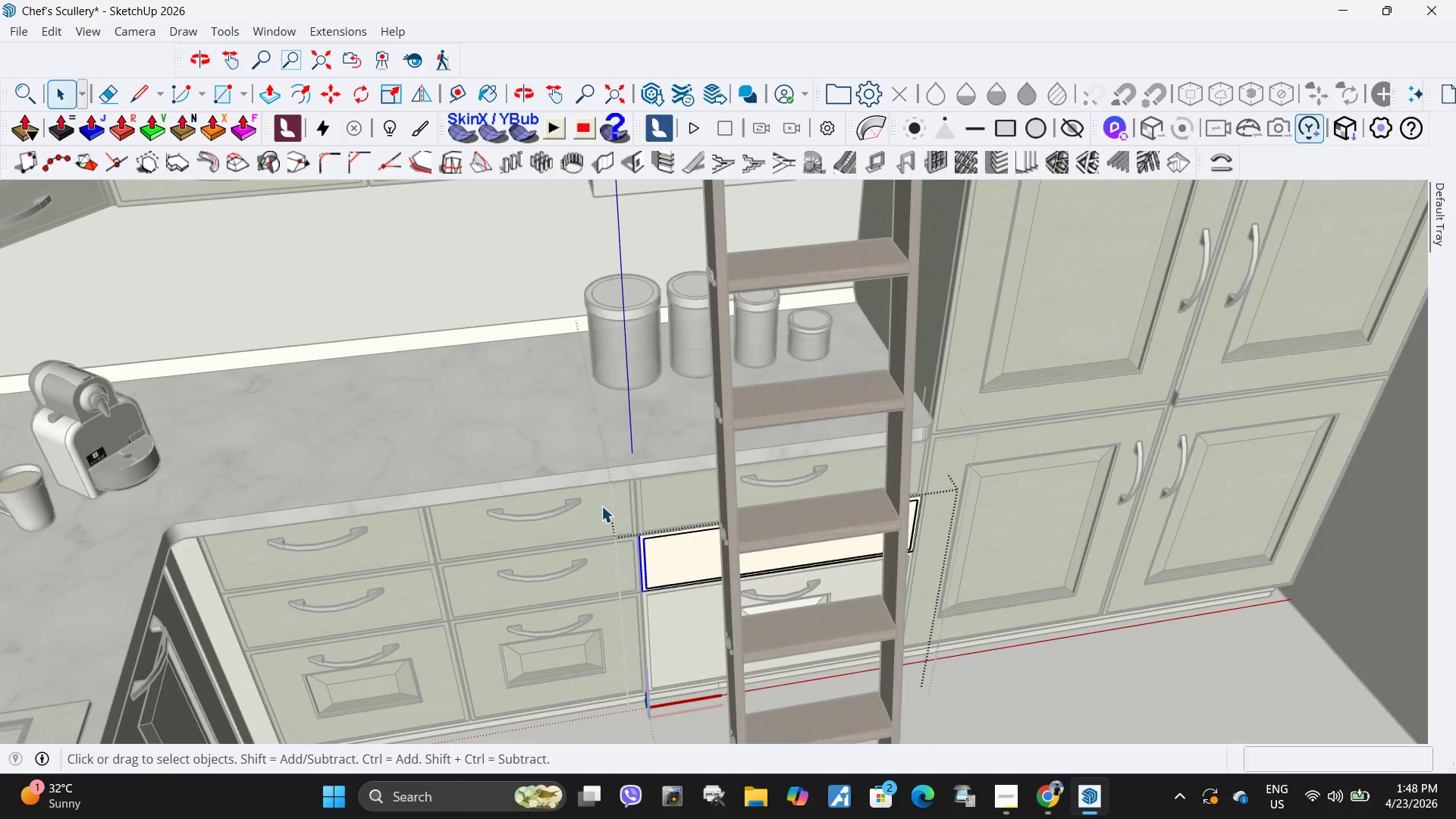 
left_click_drag(start_coordinate=[575, 488], to_coordinate=[1169, 637])
 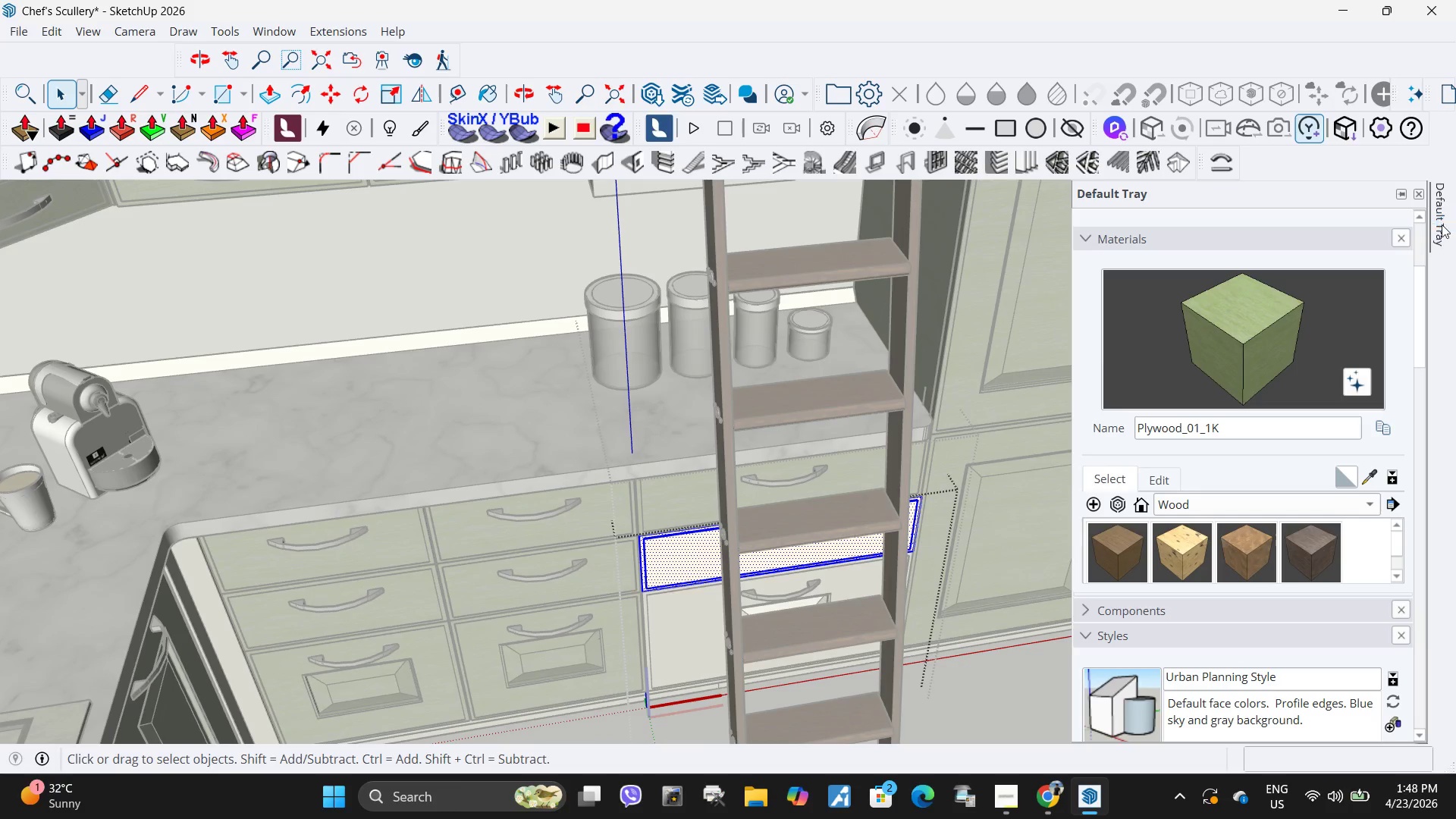 
left_click([1276, 355])
 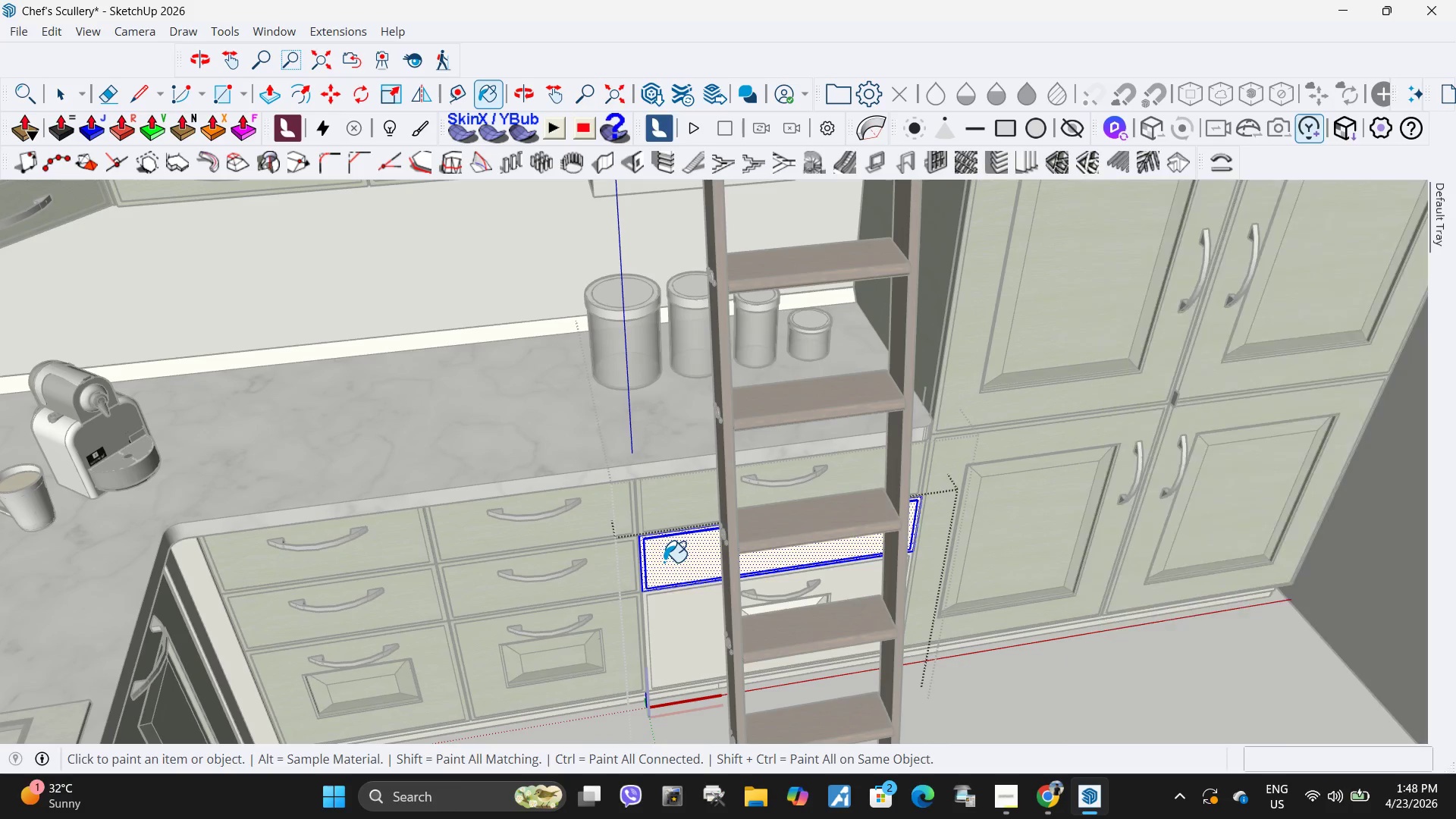 
scroll: coordinate [755, 561], scroll_direction: up, amount: 7.0
 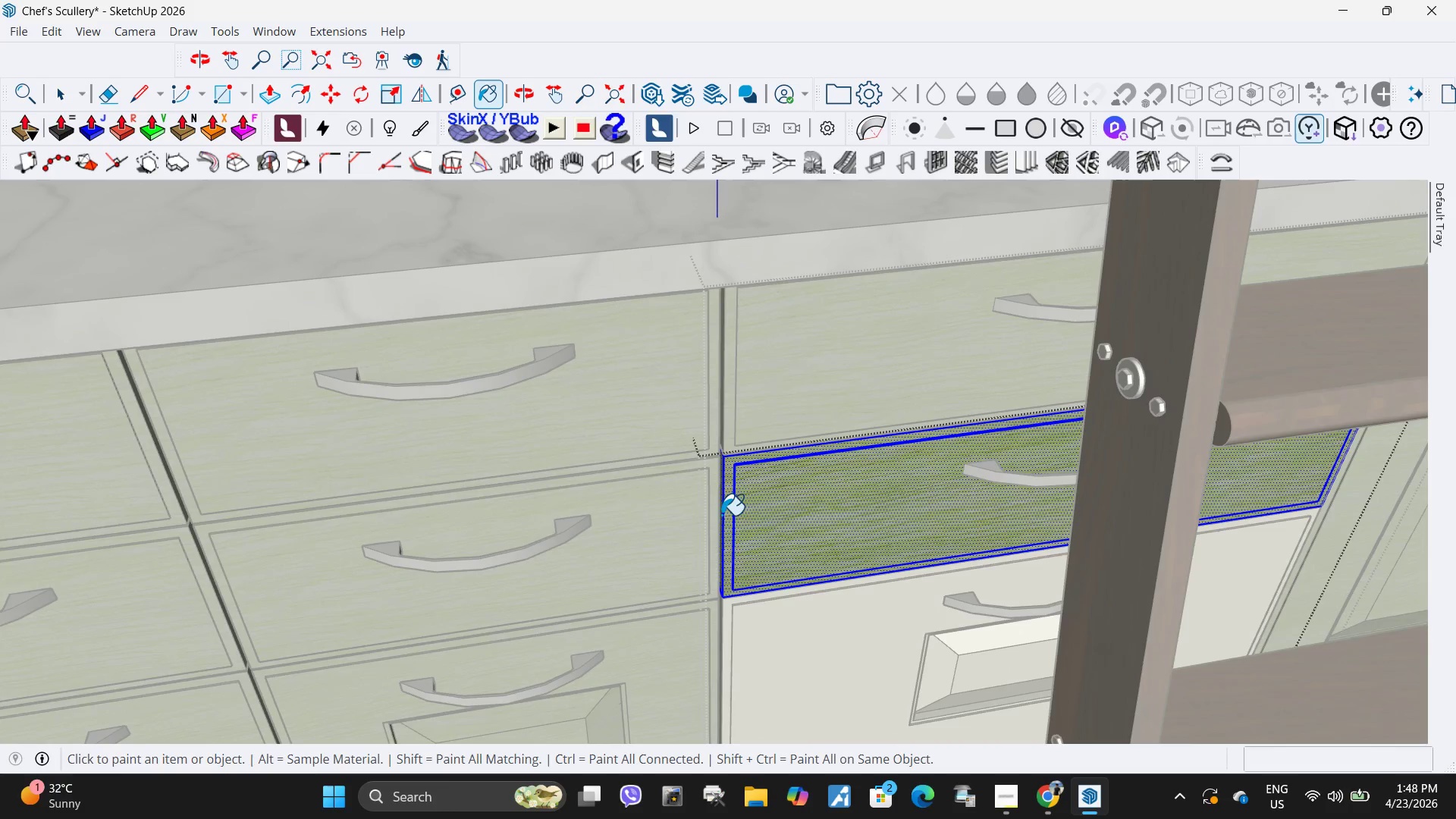 
key(Space)
 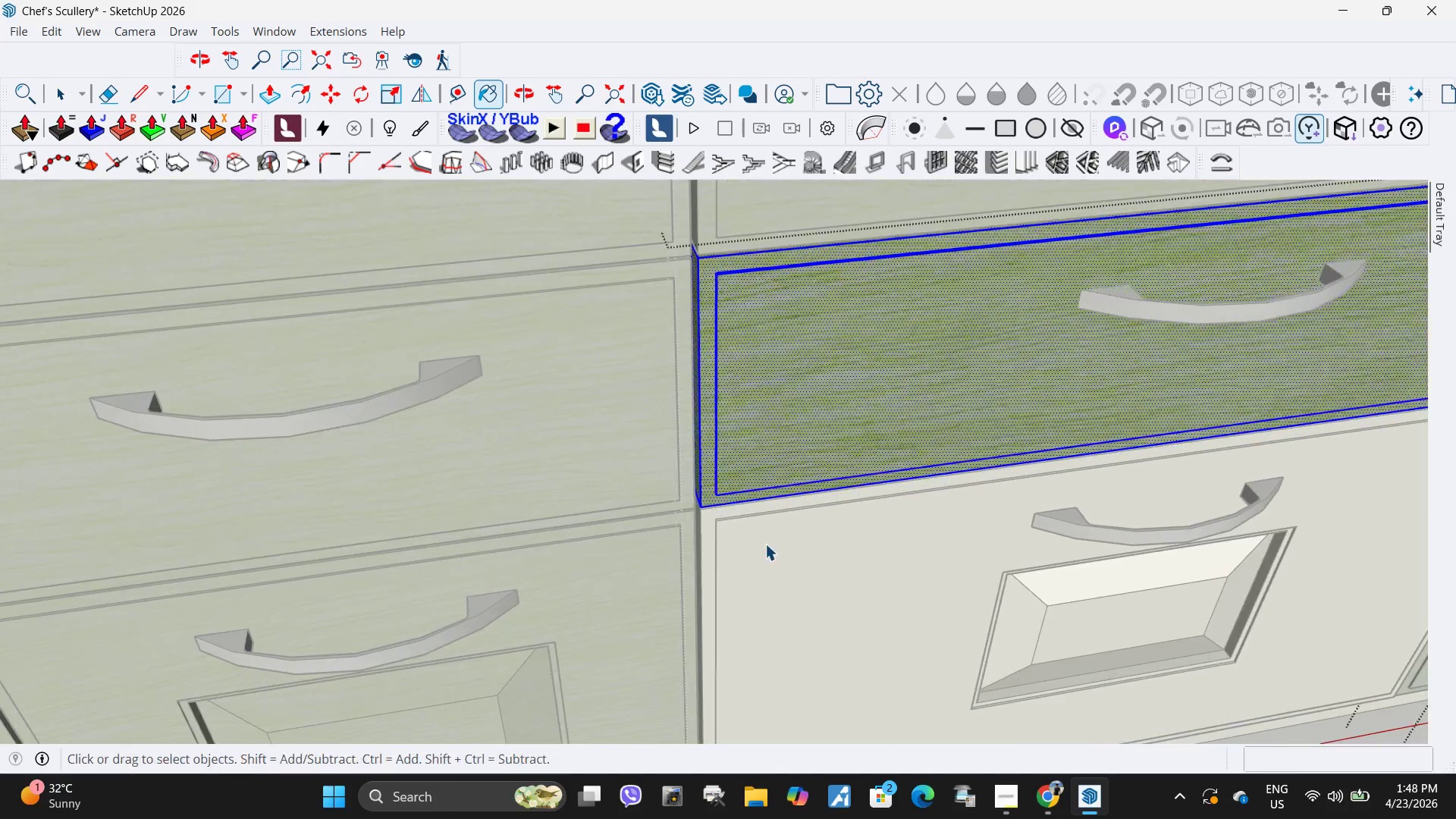 
key(Escape)
 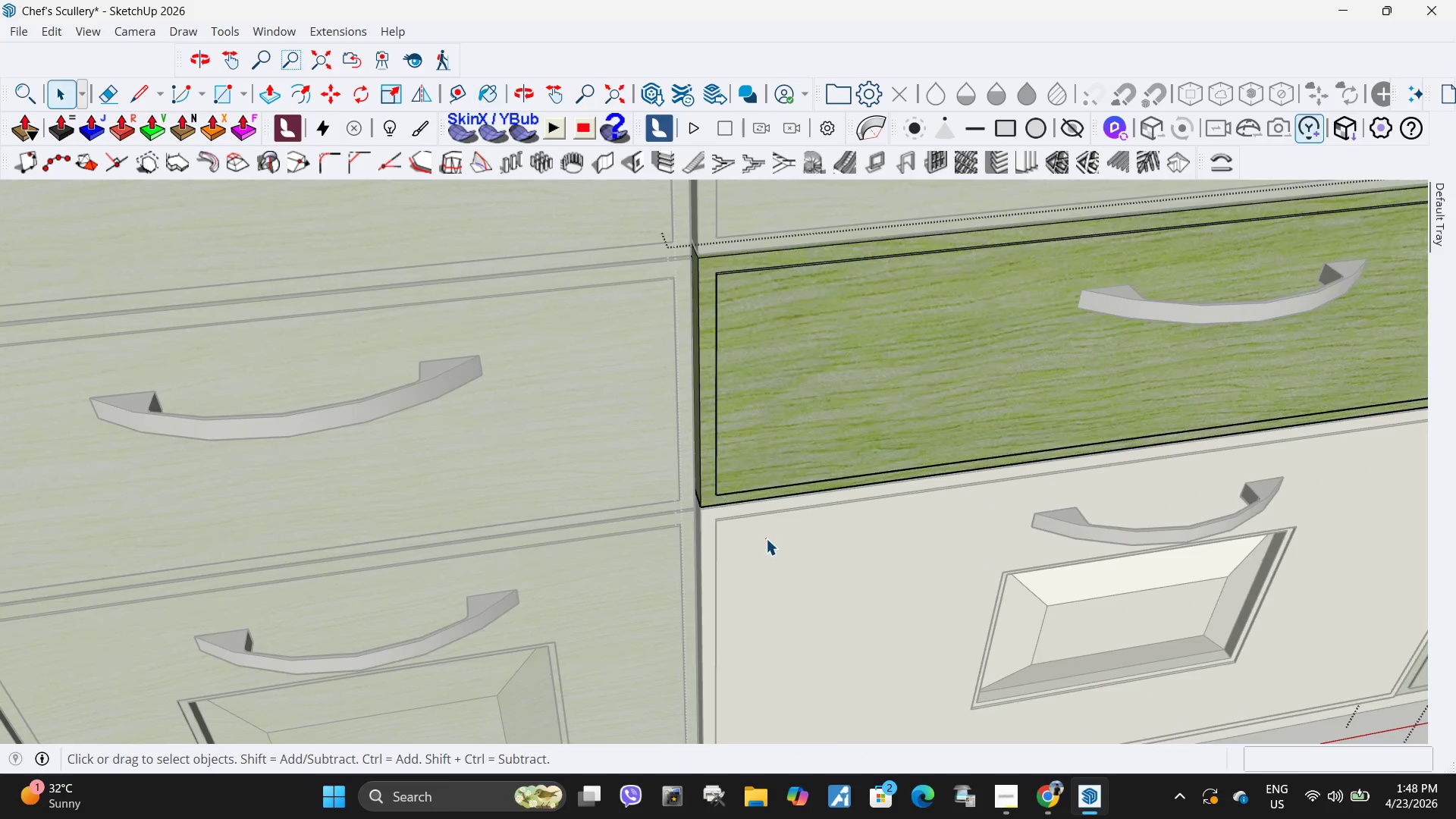 
double_click([766, 538])
 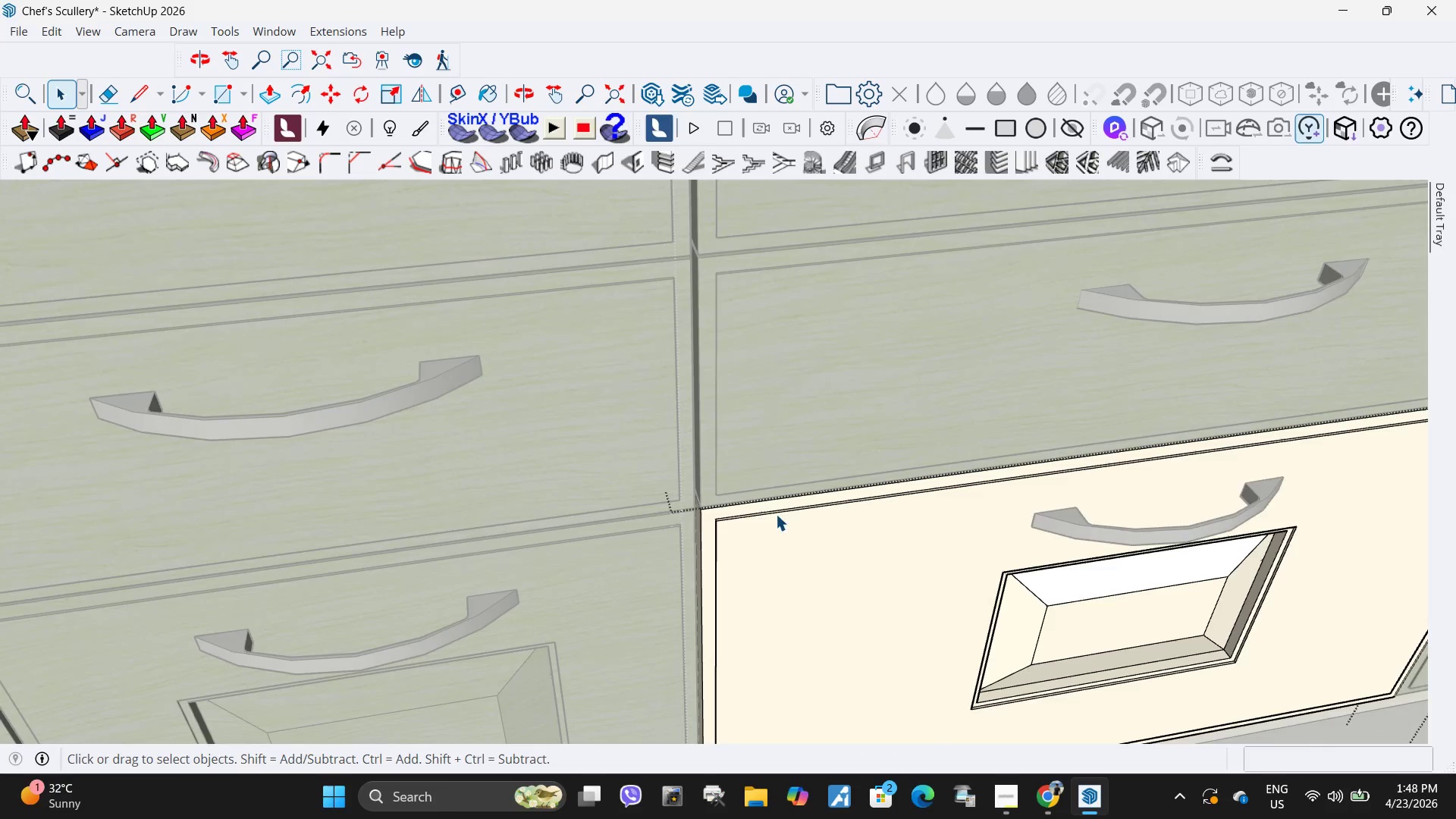 
scroll: coordinate [804, 575], scroll_direction: up, amount: 2.0
 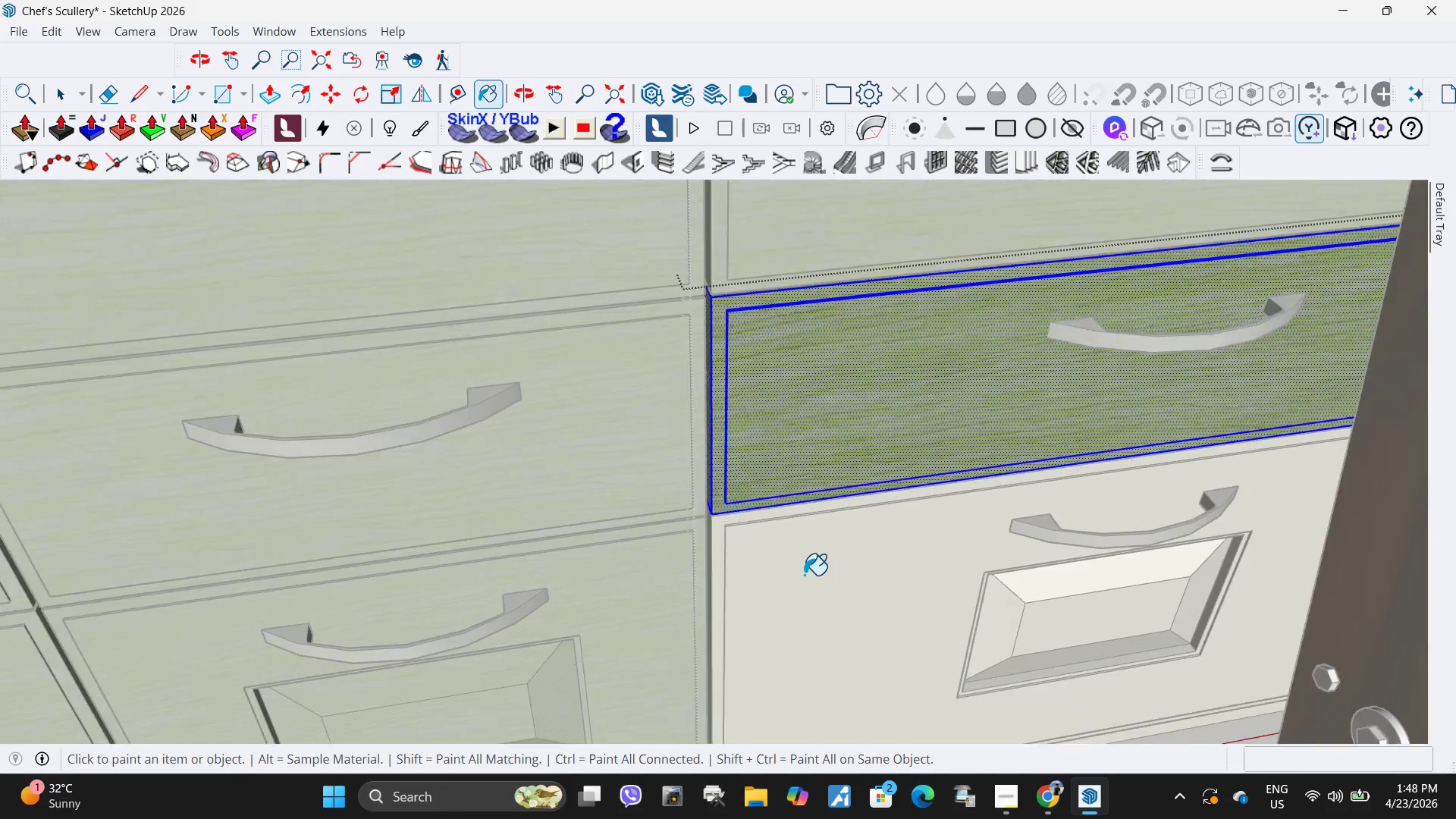 
double_click([768, 516])
 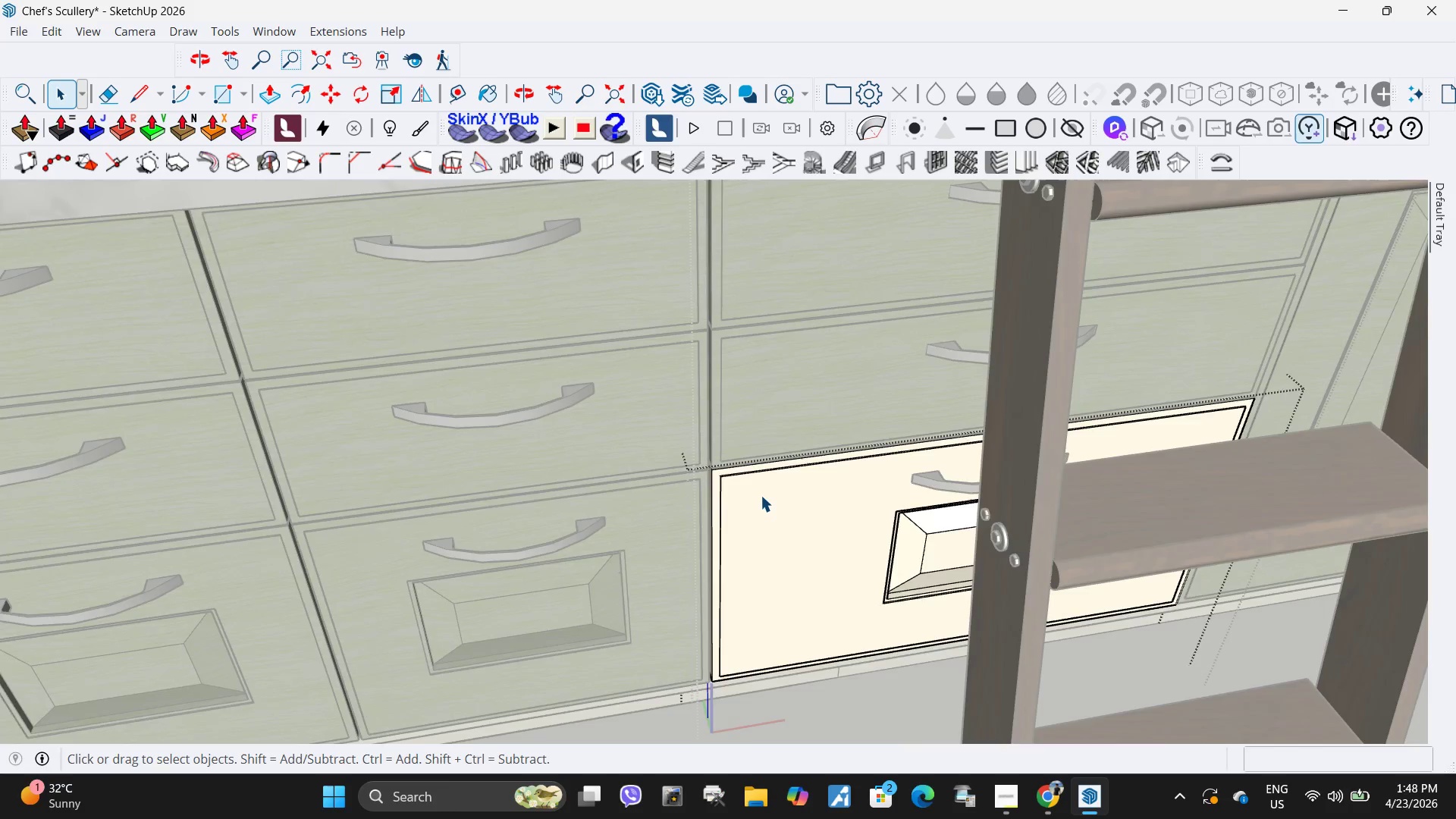 
scroll: coordinate [749, 487], scroll_direction: down, amount: 13.0
 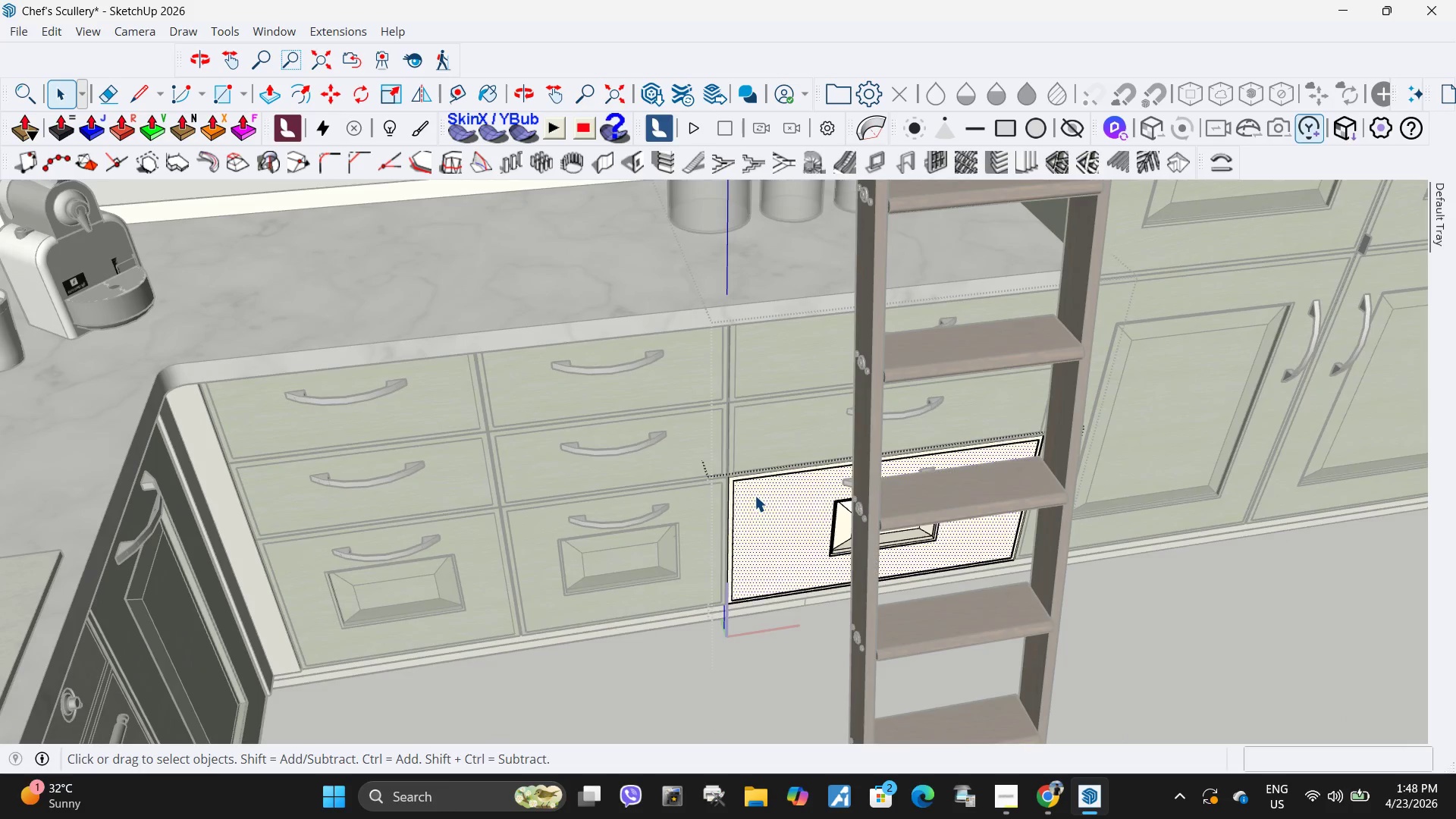 
triple_click([758, 497])
 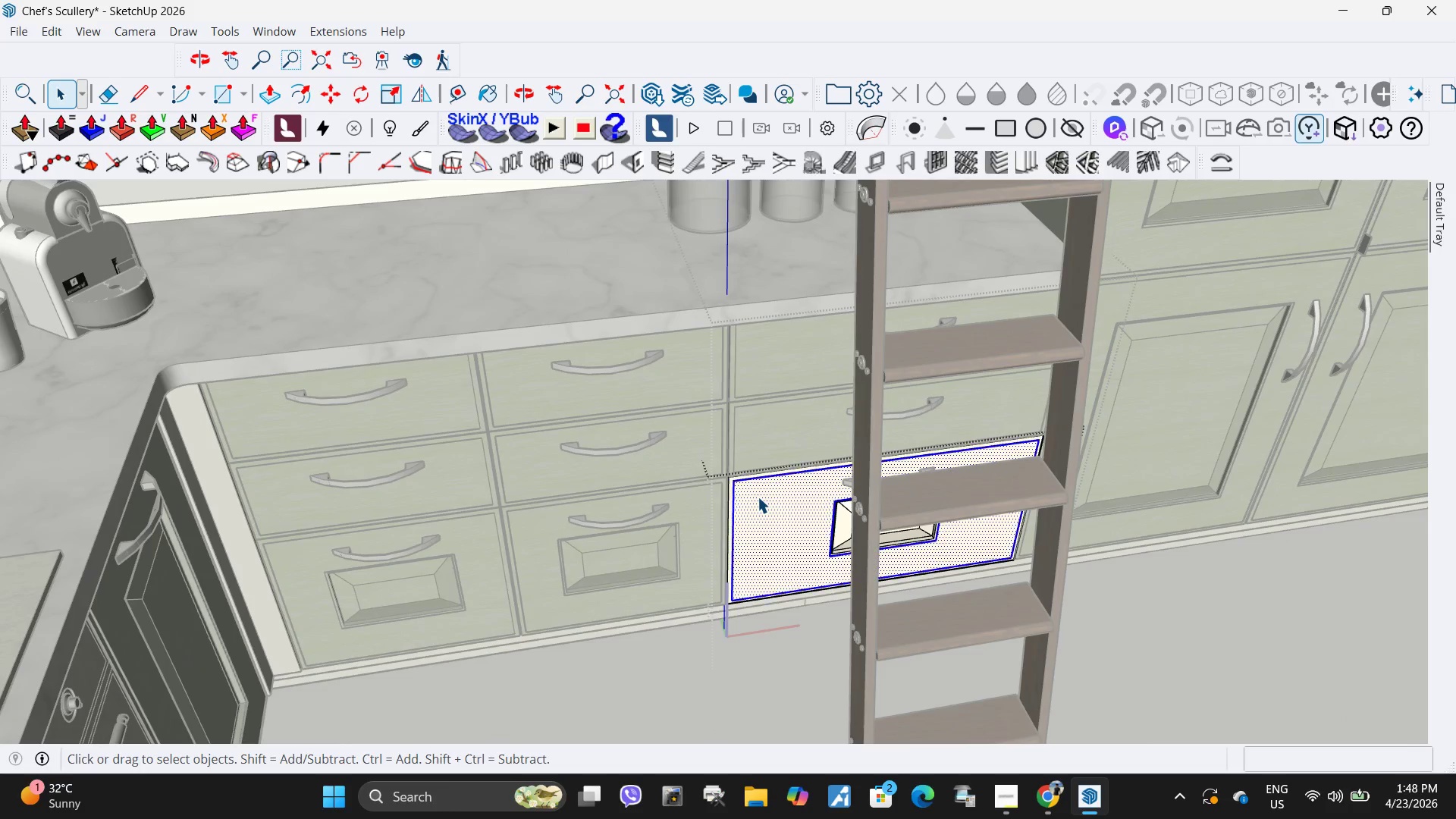 
triple_click([758, 497])
 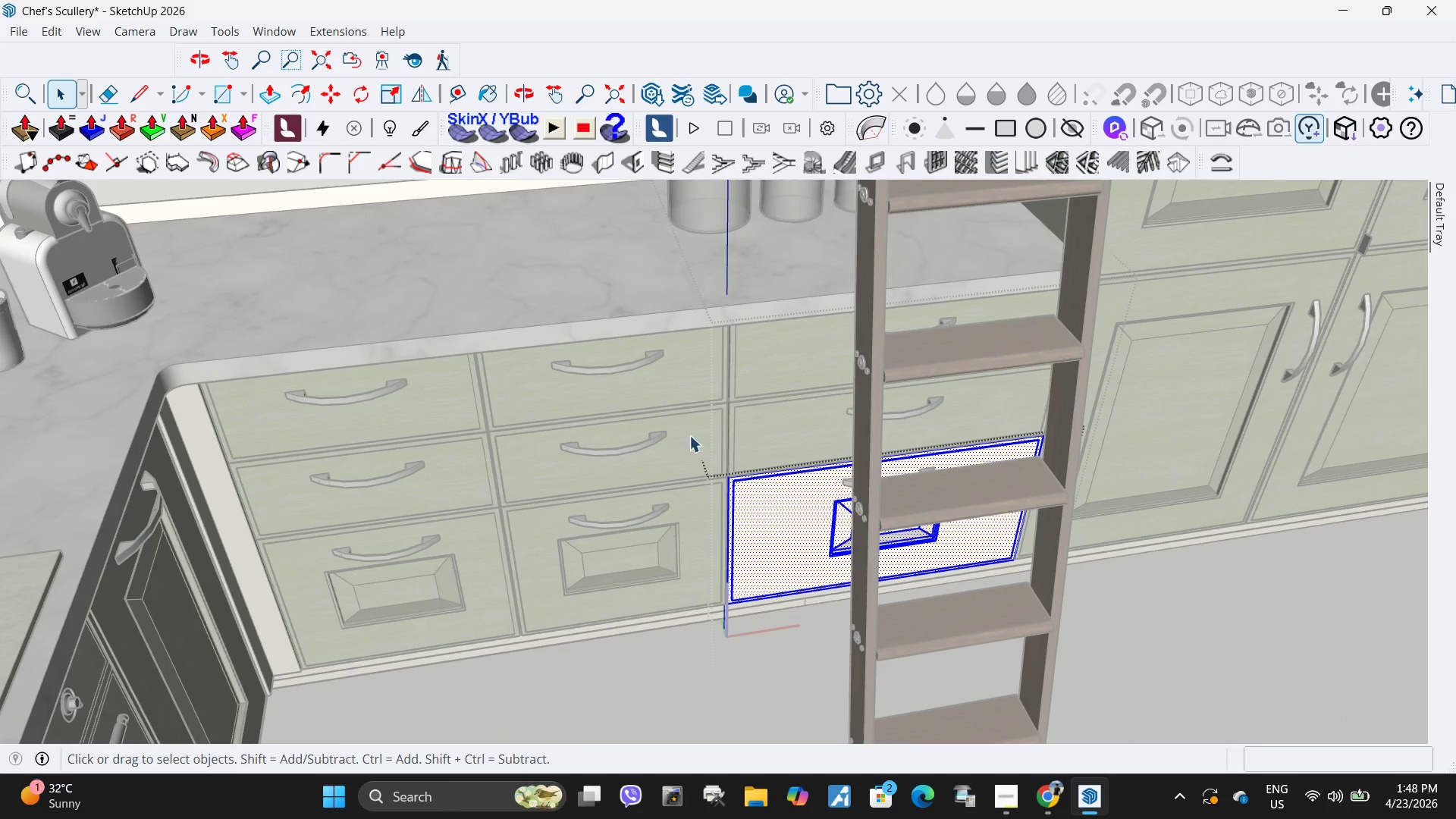 
left_click_drag(start_coordinate=[611, 386], to_coordinate=[1412, 692])
 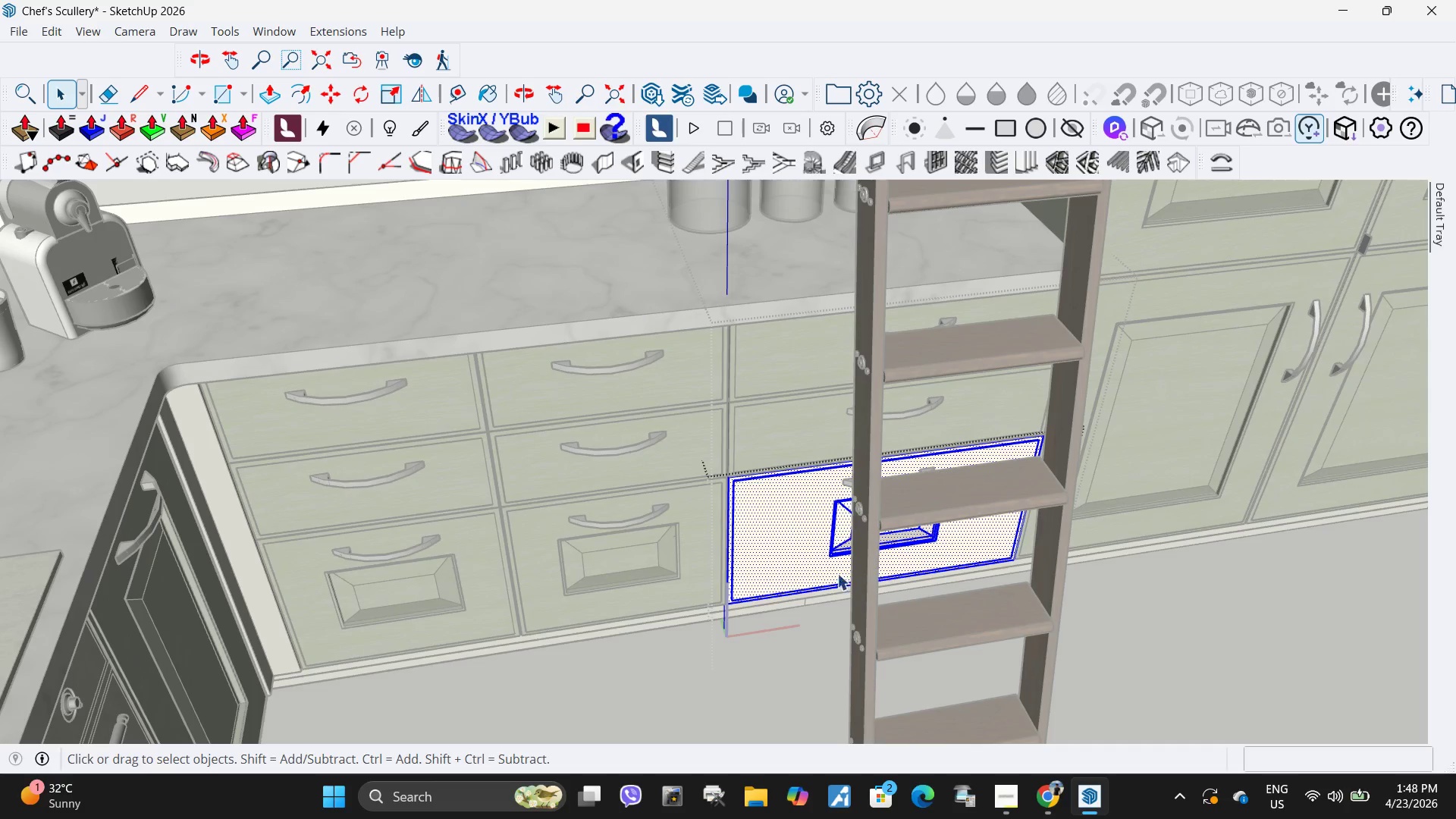 
scroll: coordinate [920, 599], scroll_direction: up, amount: 8.0
 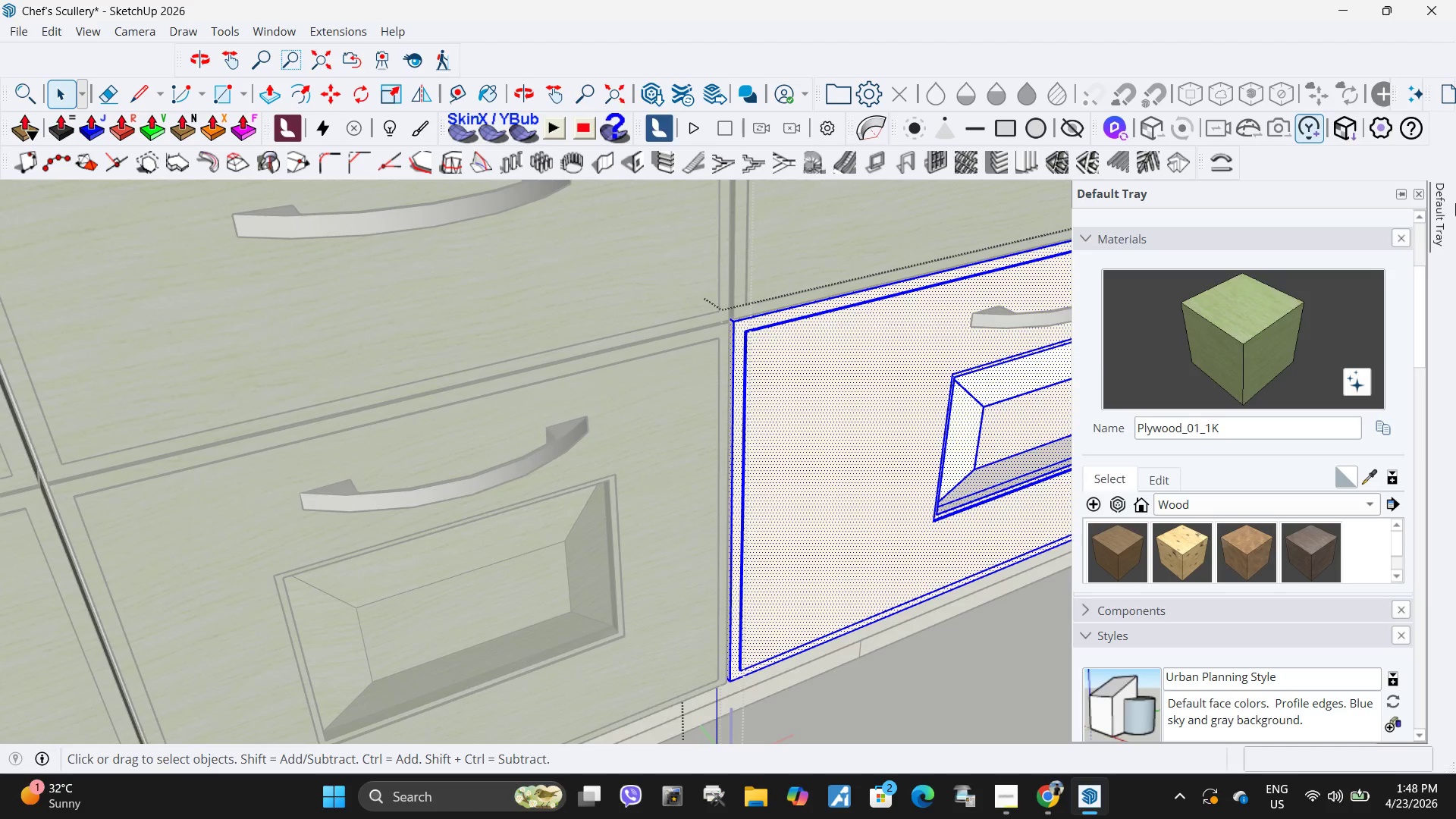 
left_click([1235, 345])
 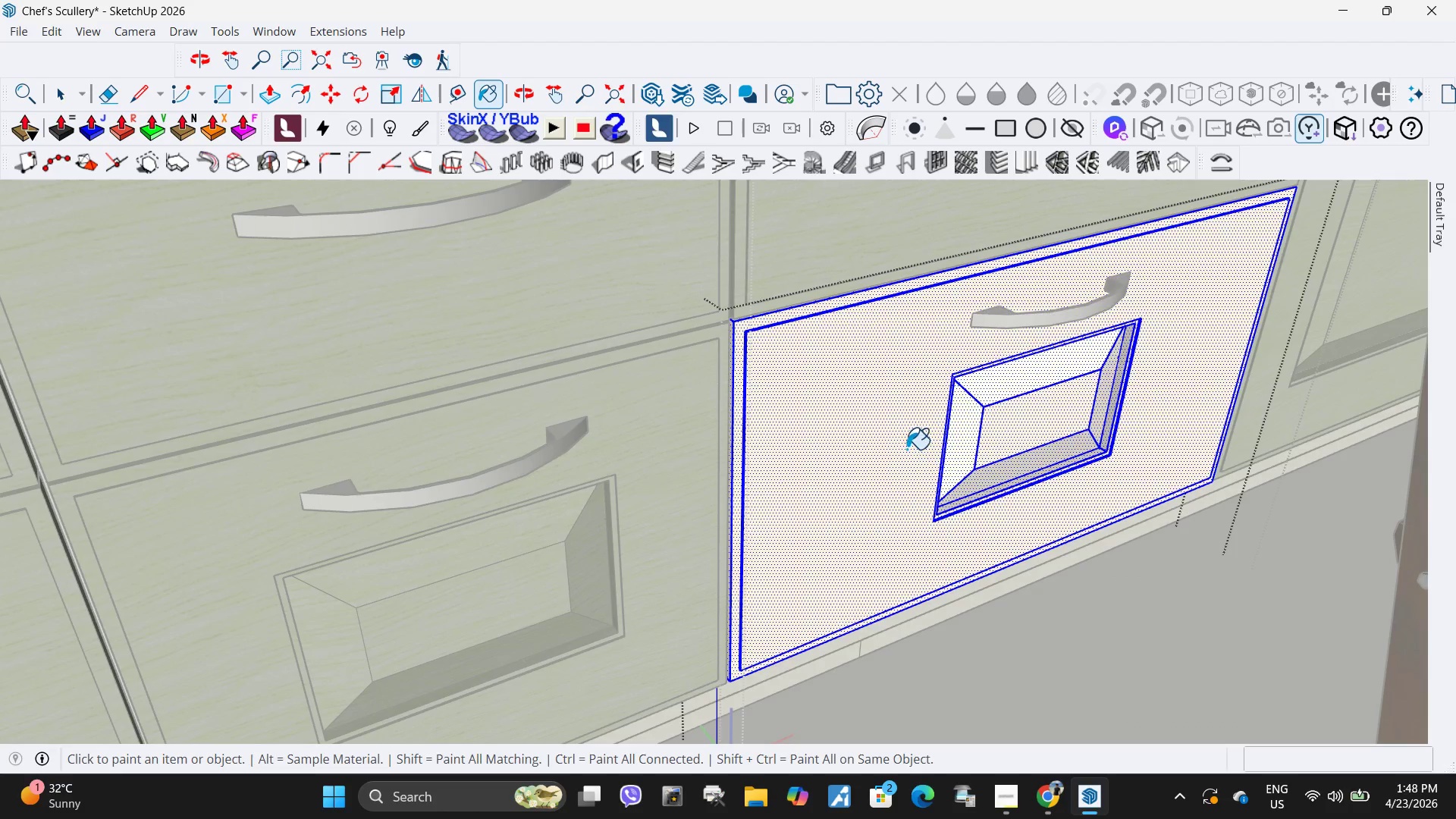 
double_click([1013, 394])
 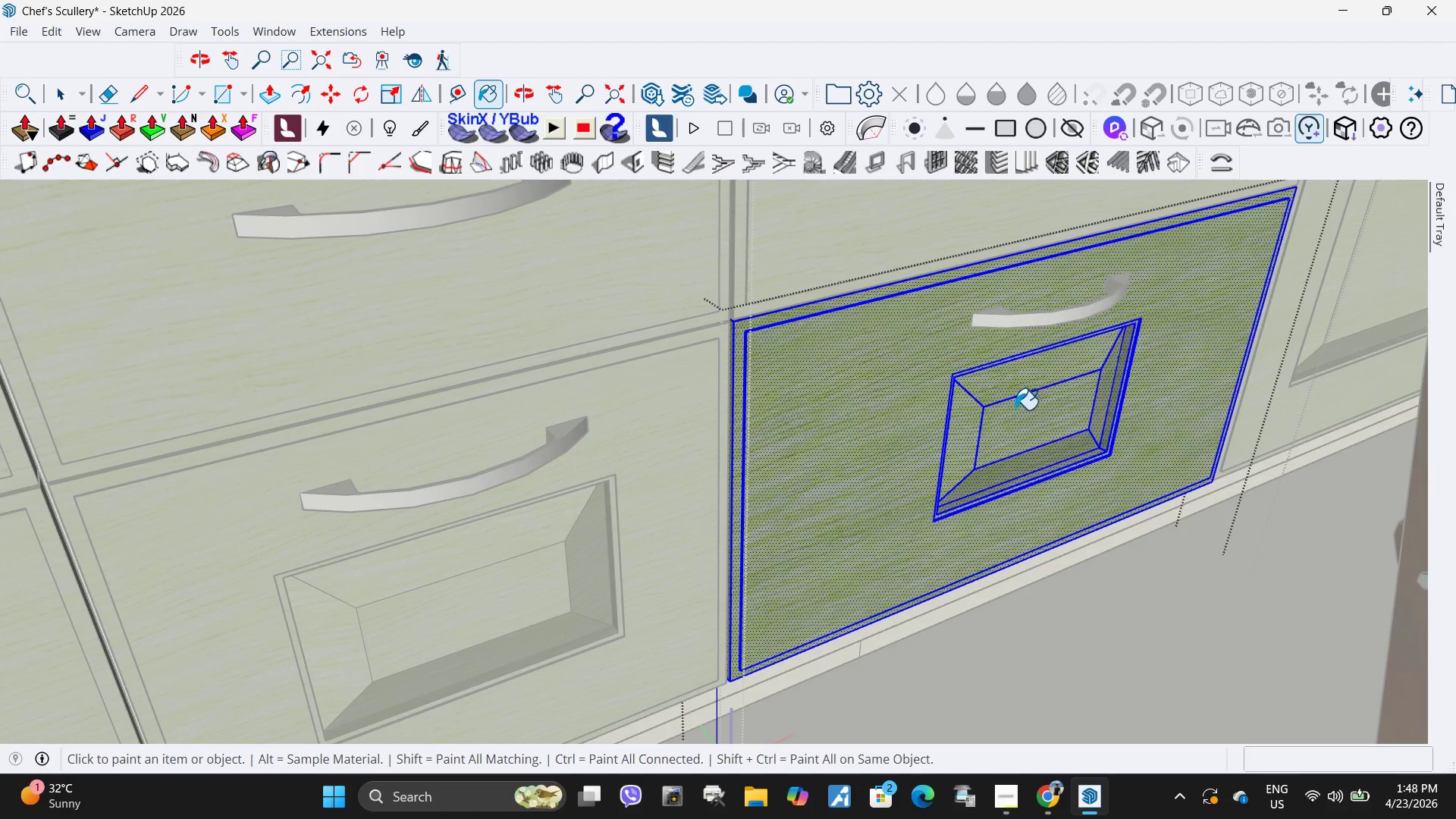 
scroll: coordinate [1099, 418], scroll_direction: down, amount: 14.0
 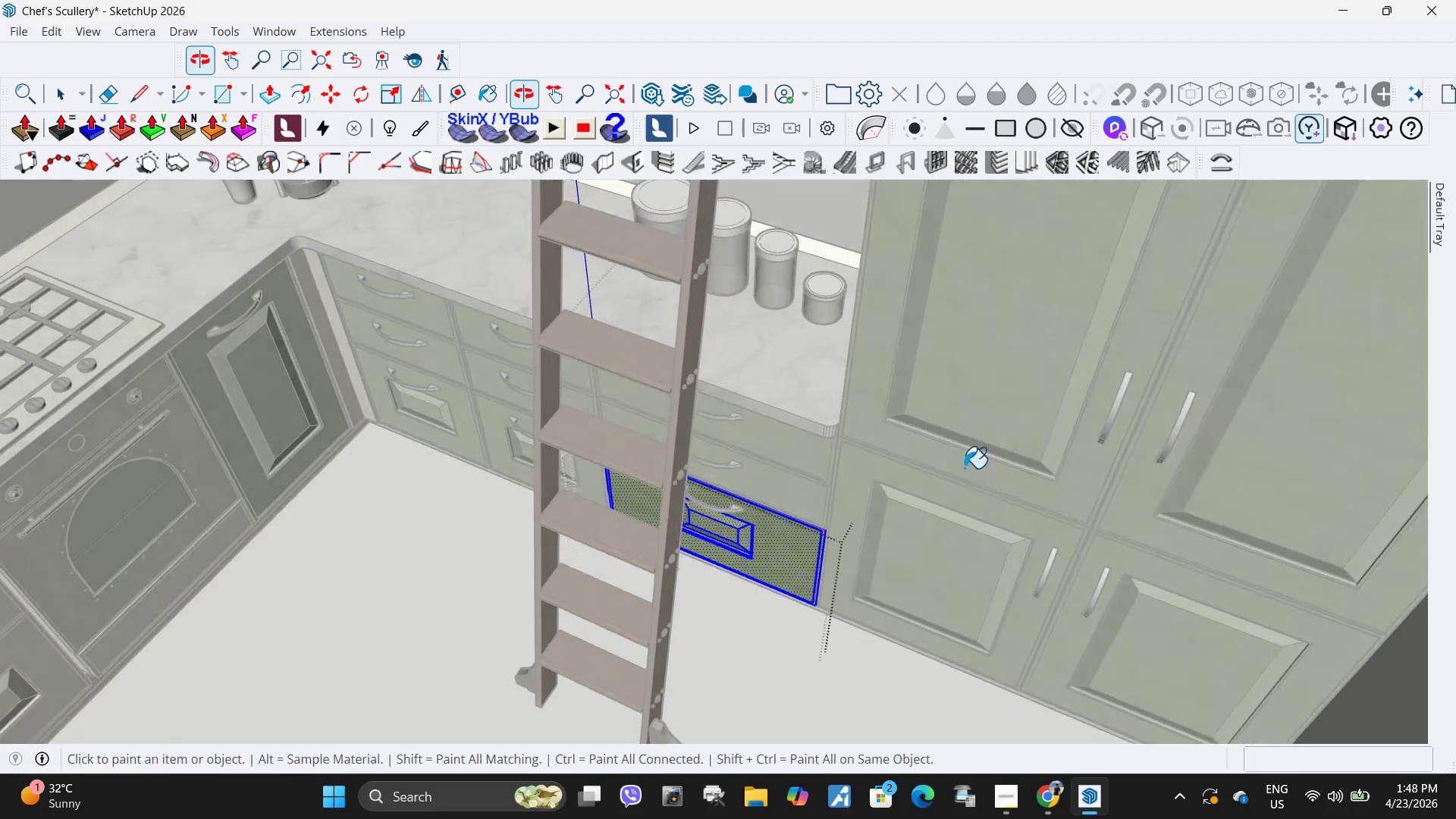 
key(Space)
 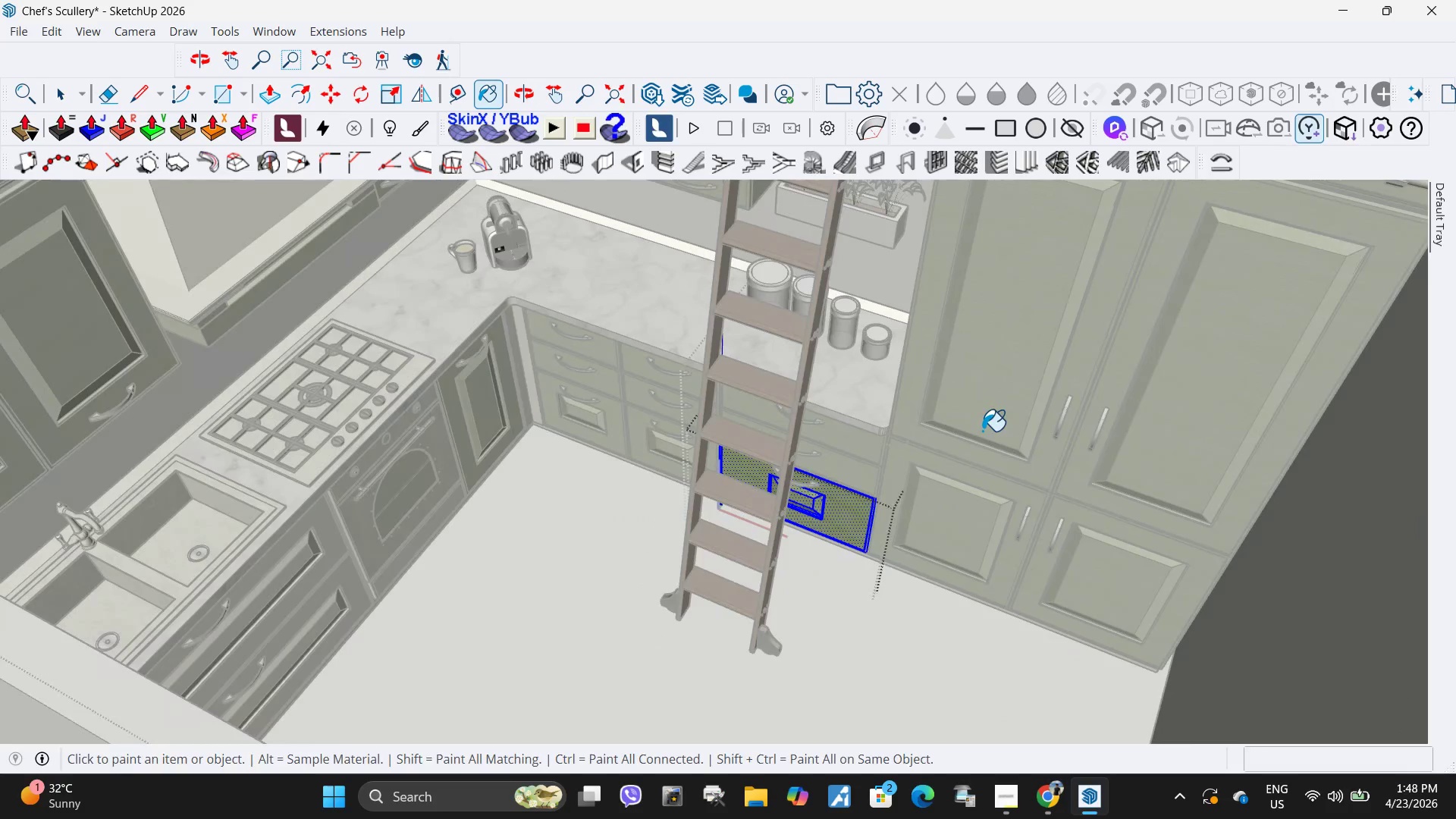 
key(Escape)
 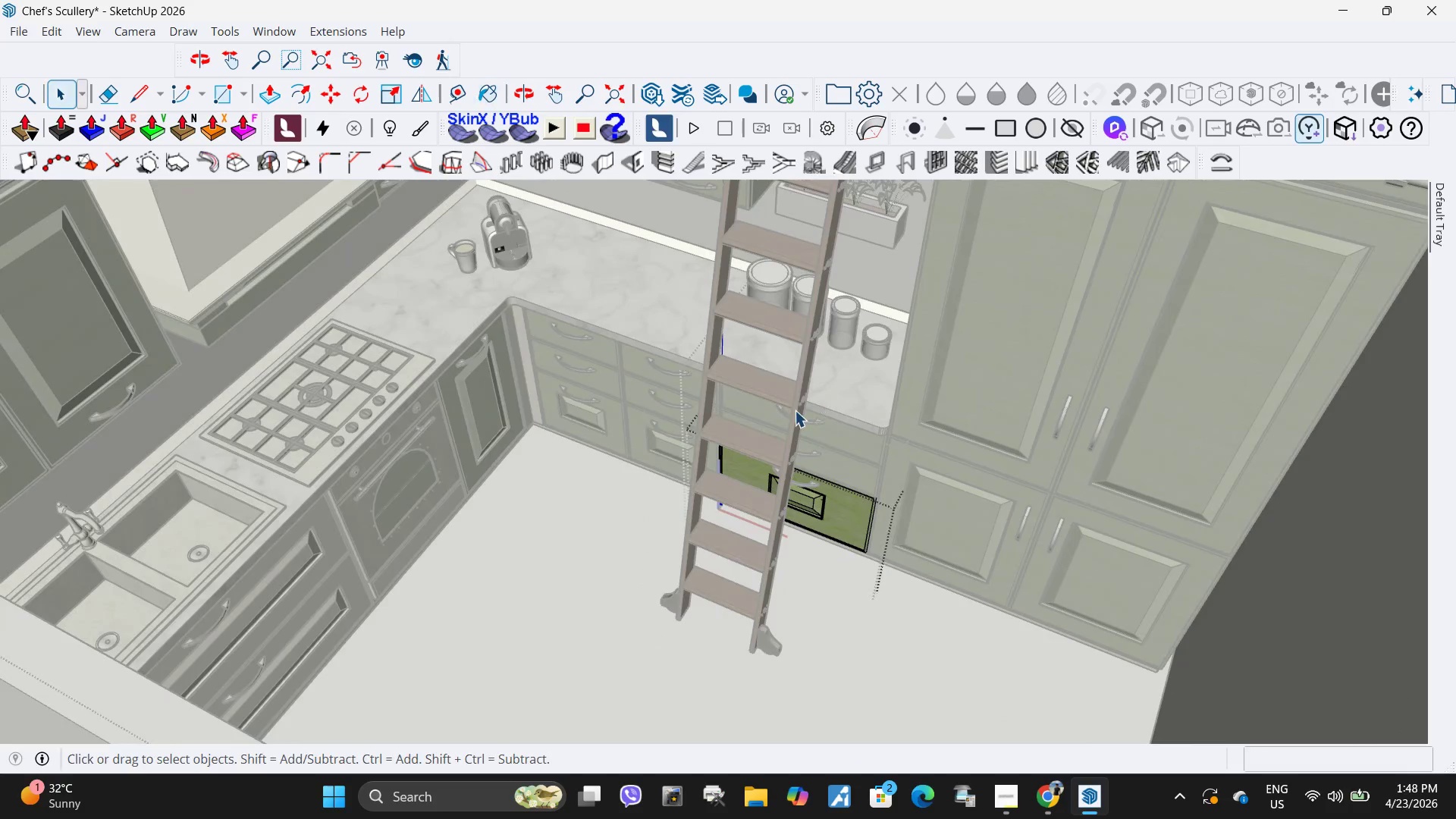 
key(Escape)
 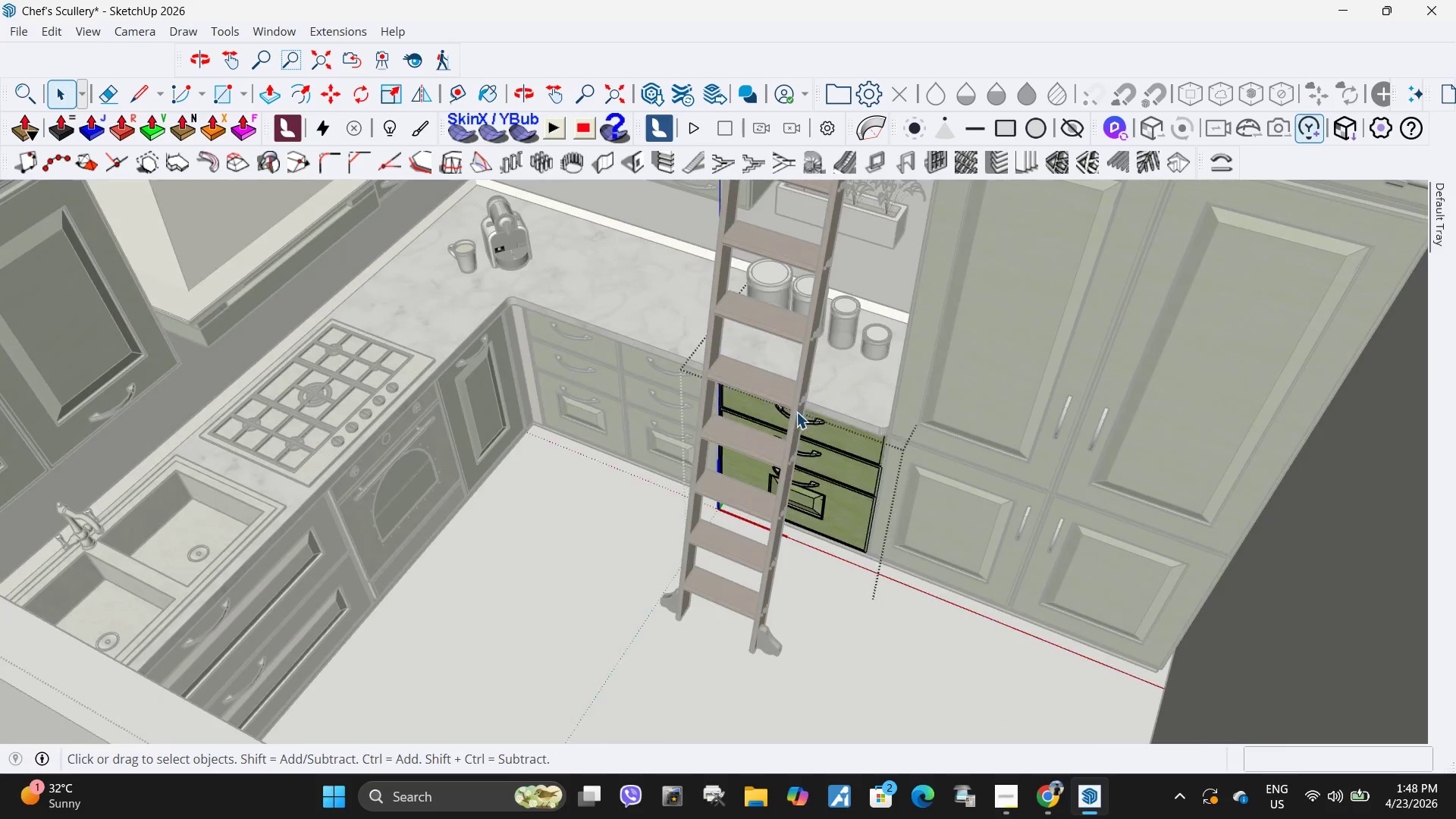 
scroll: coordinate [982, 431], scroll_direction: down, amount: 5.0
 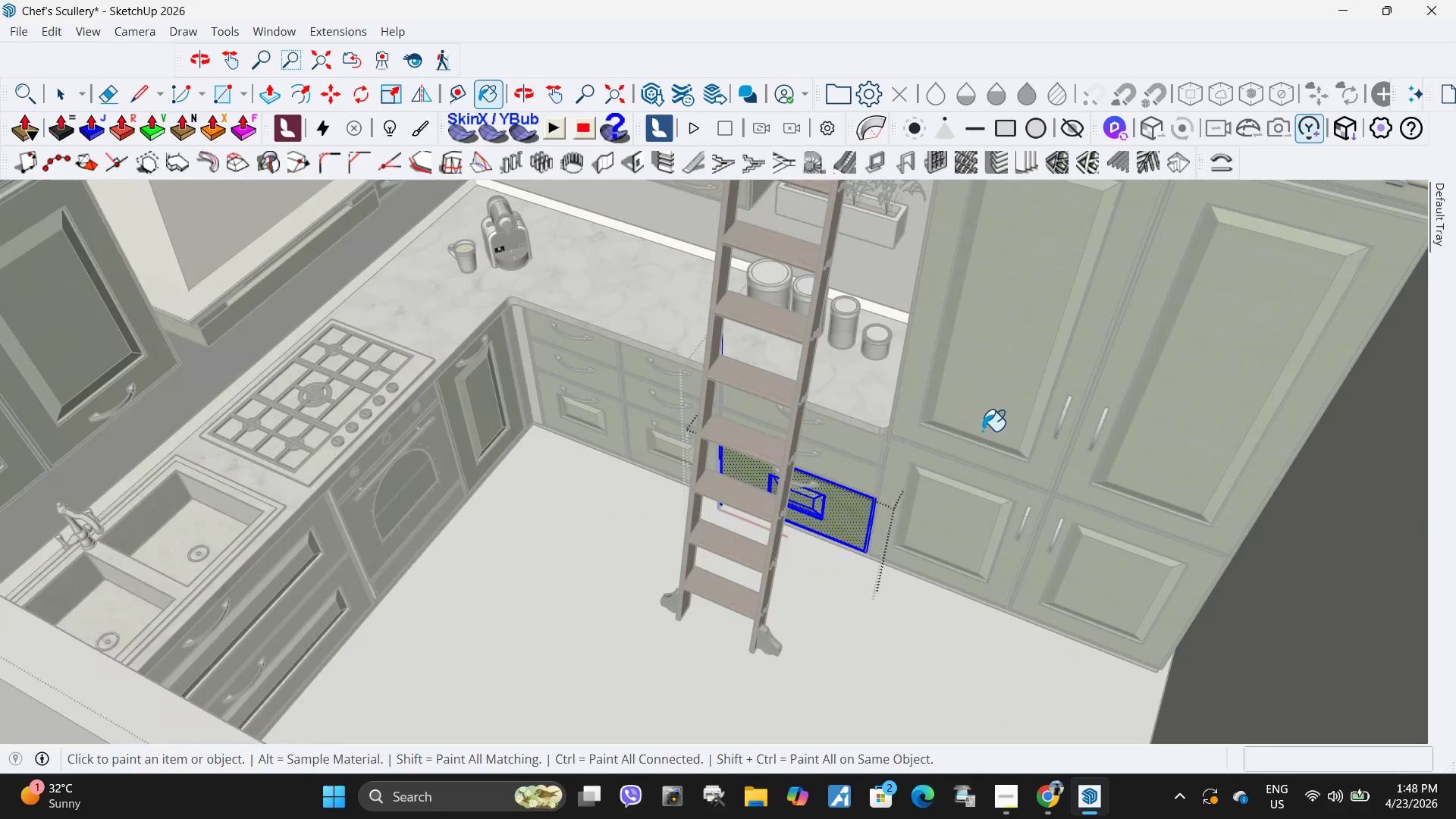 
key(Escape)
 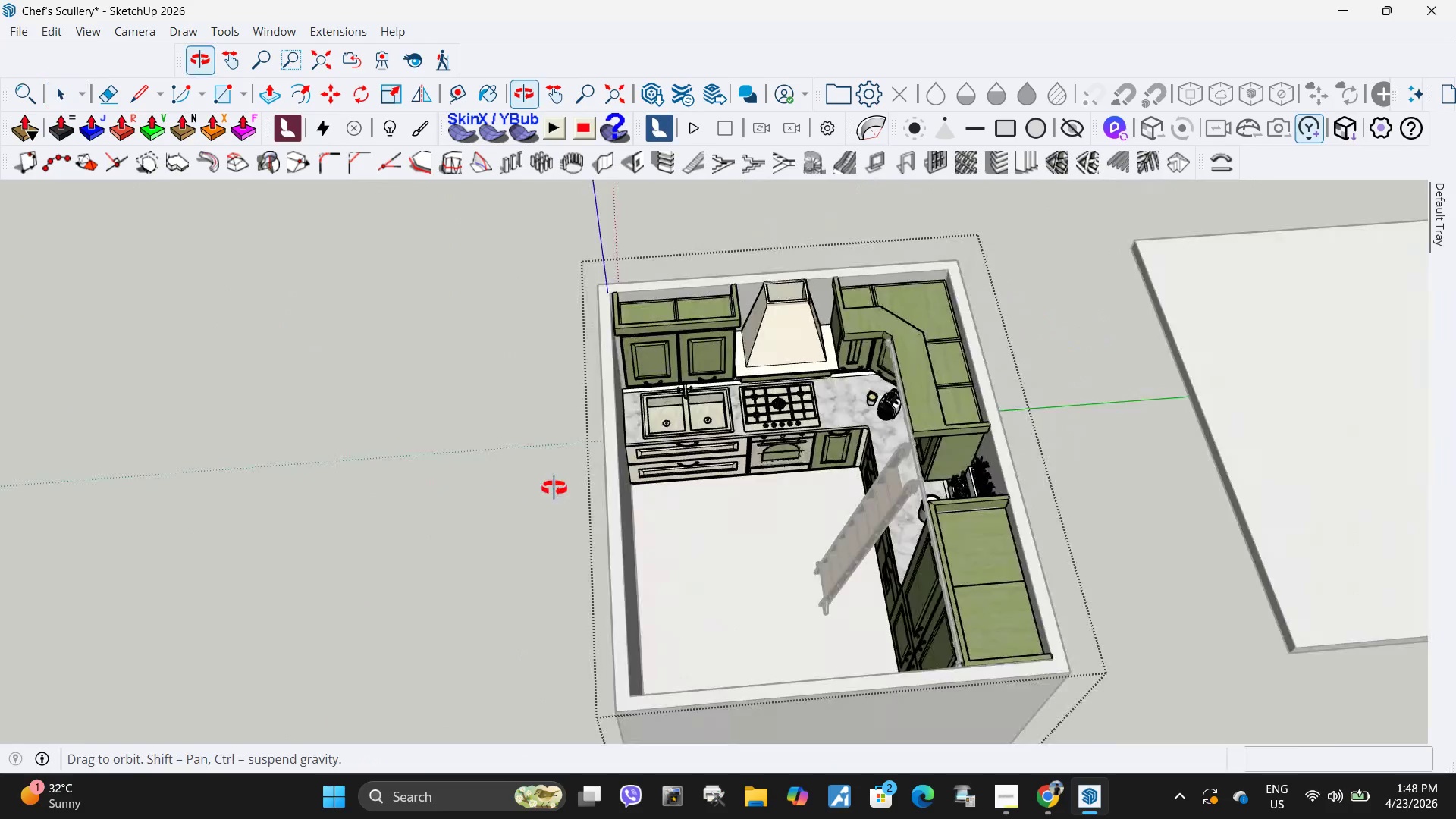 
scroll: coordinate [937, 391], scroll_direction: down, amount: 11.0
 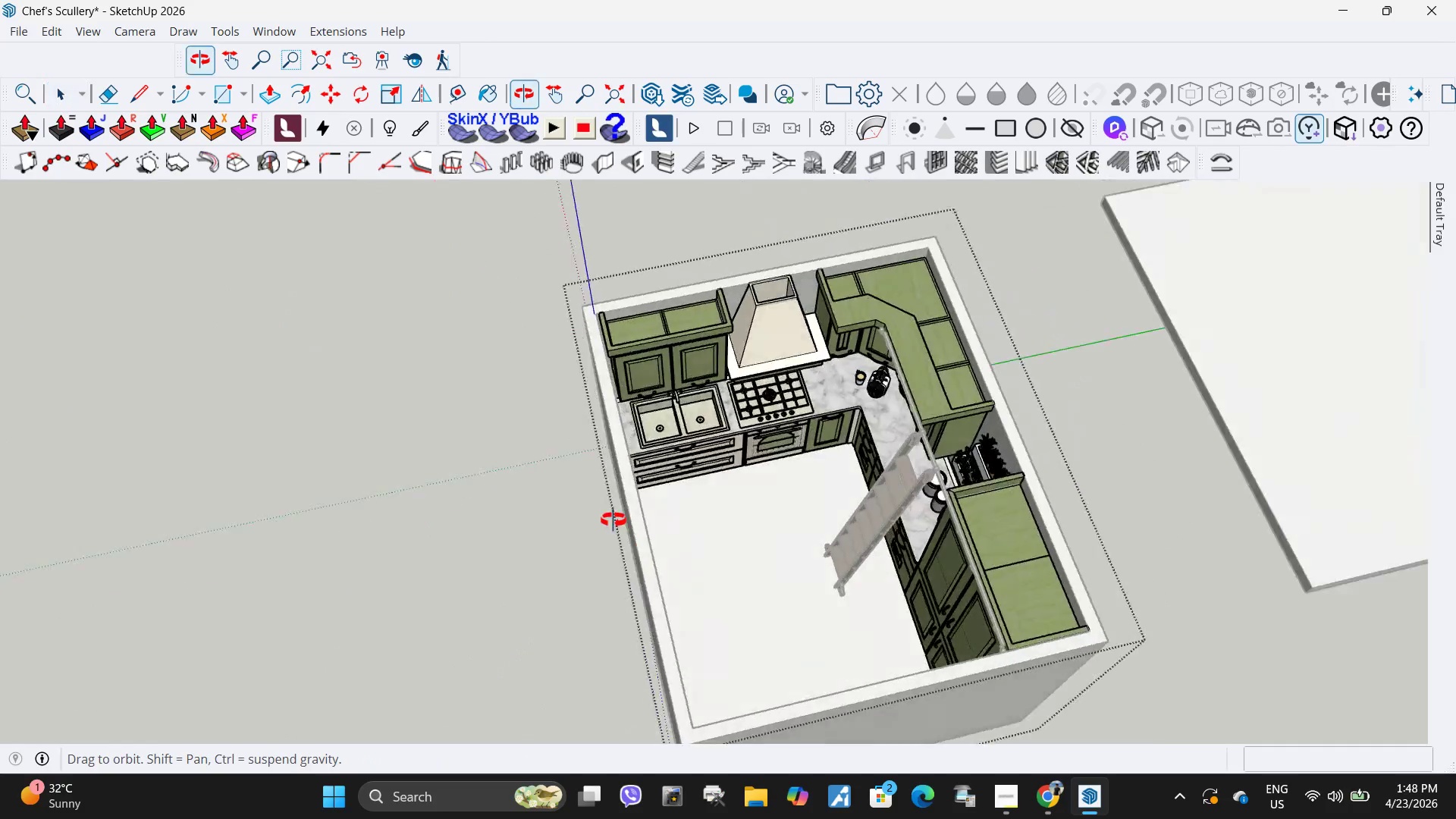 
double_click([749, 488])
 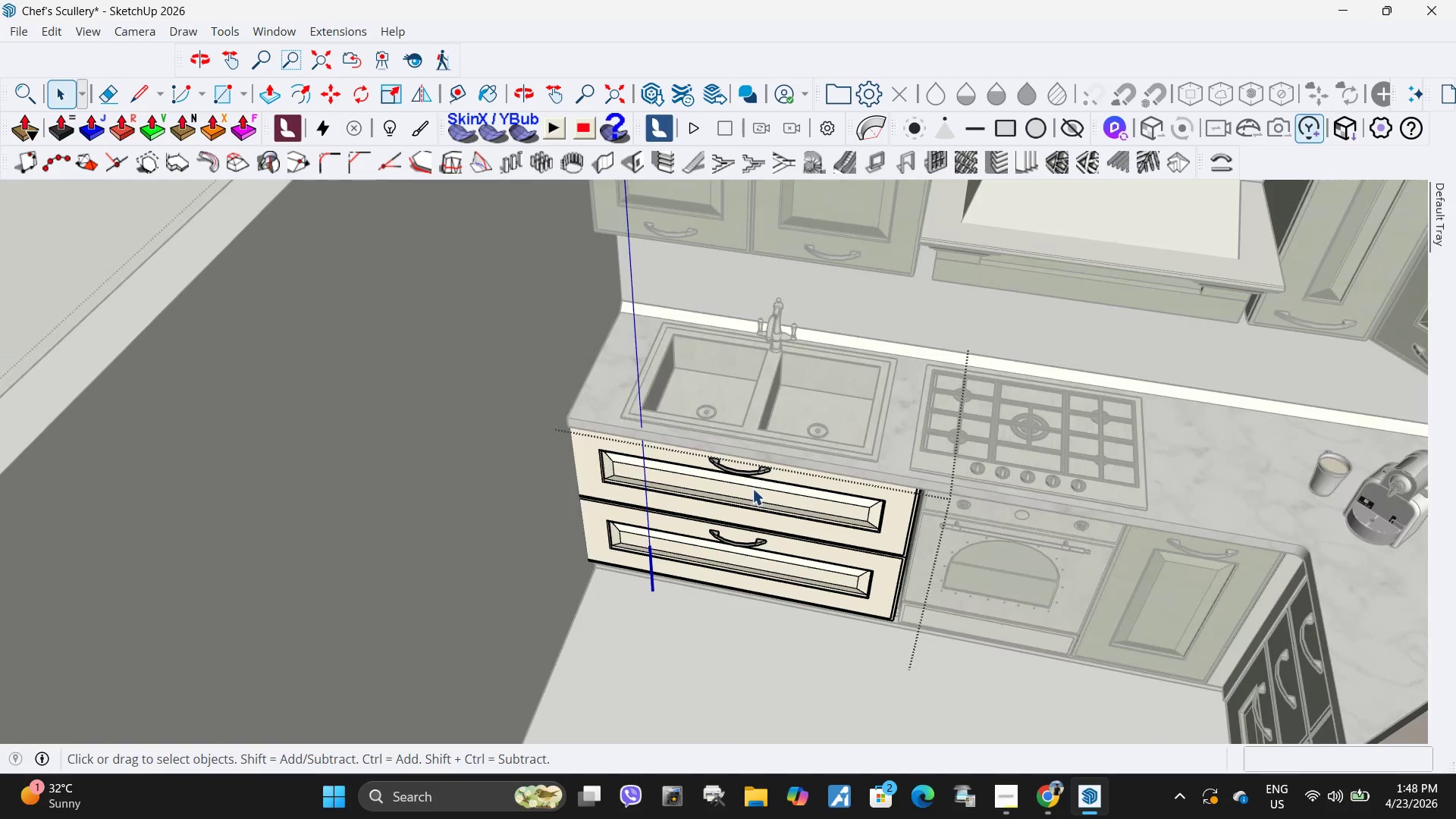 
scroll: coordinate [688, 461], scroll_direction: up, amount: 10.0
 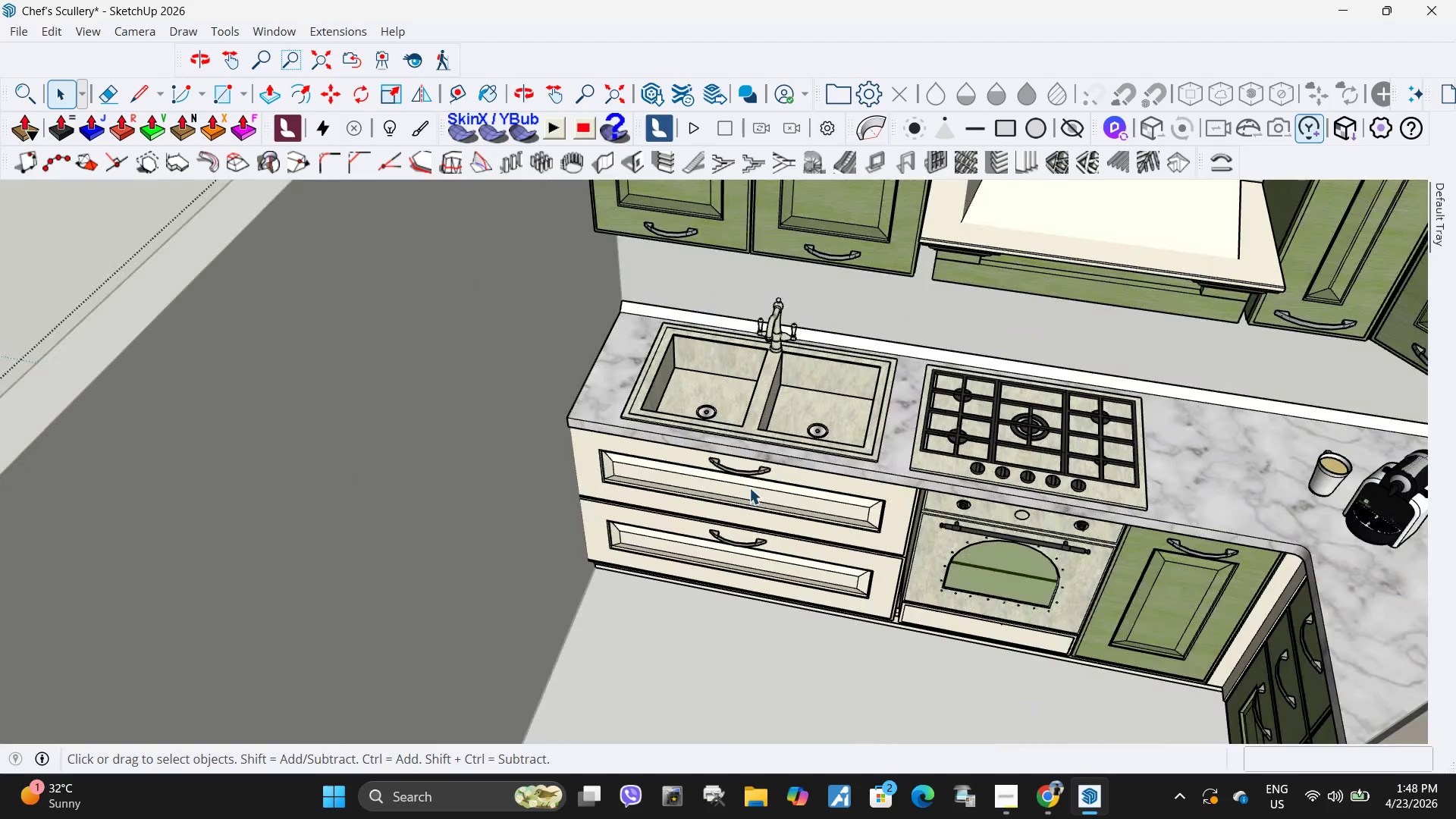 
triple_click([763, 487])
 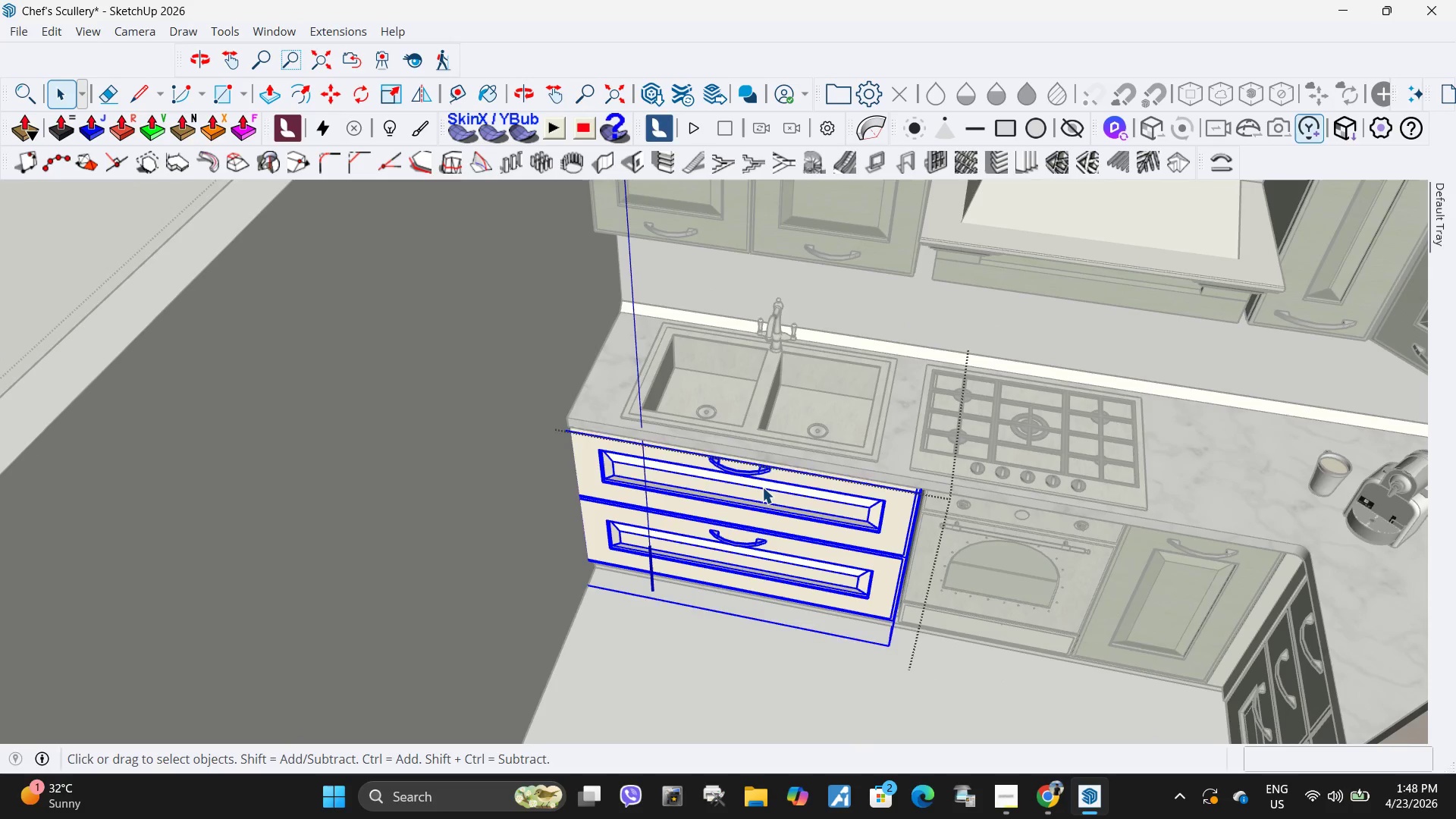 
triple_click([762, 487])
 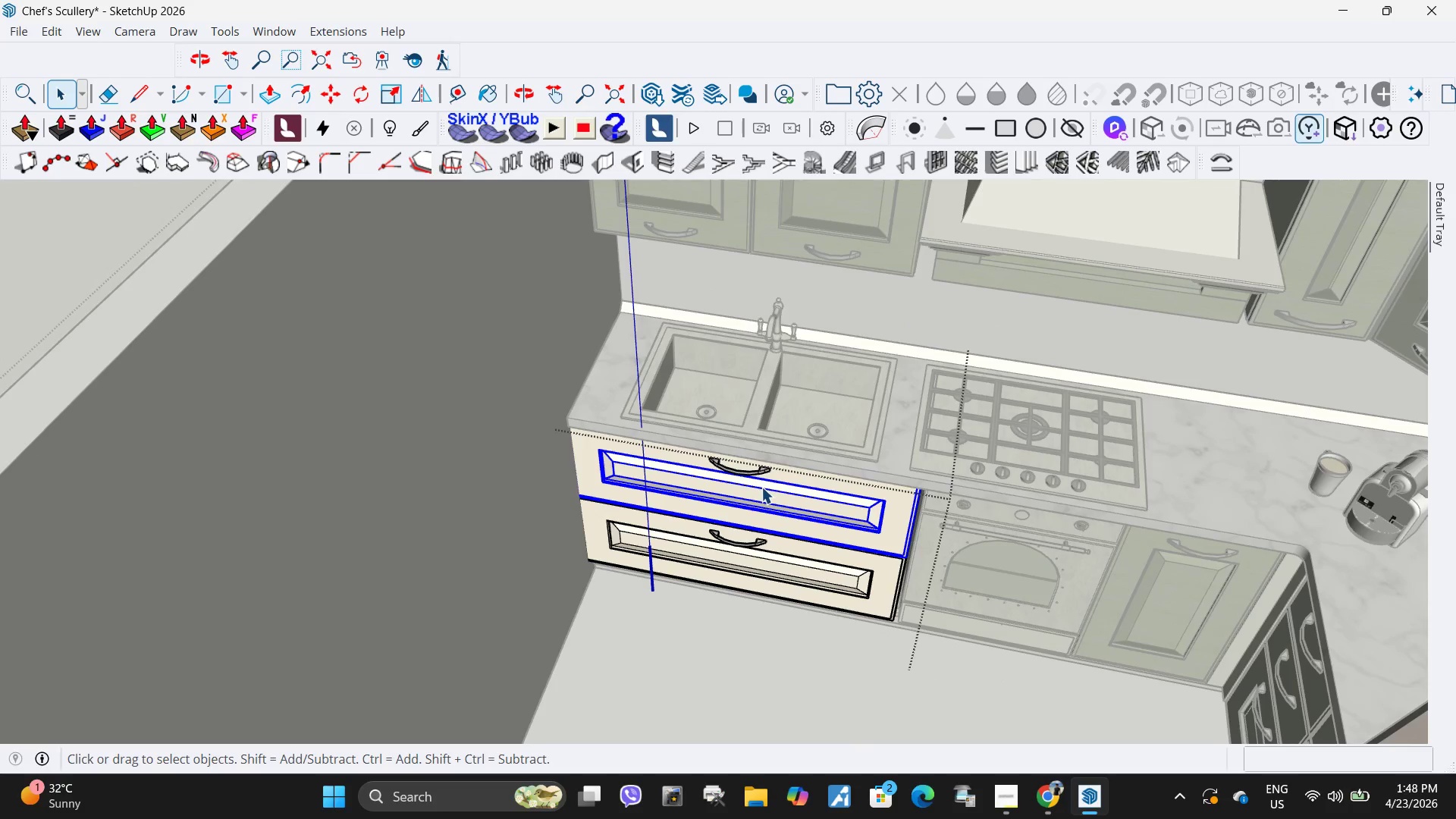 
triple_click([761, 487])
 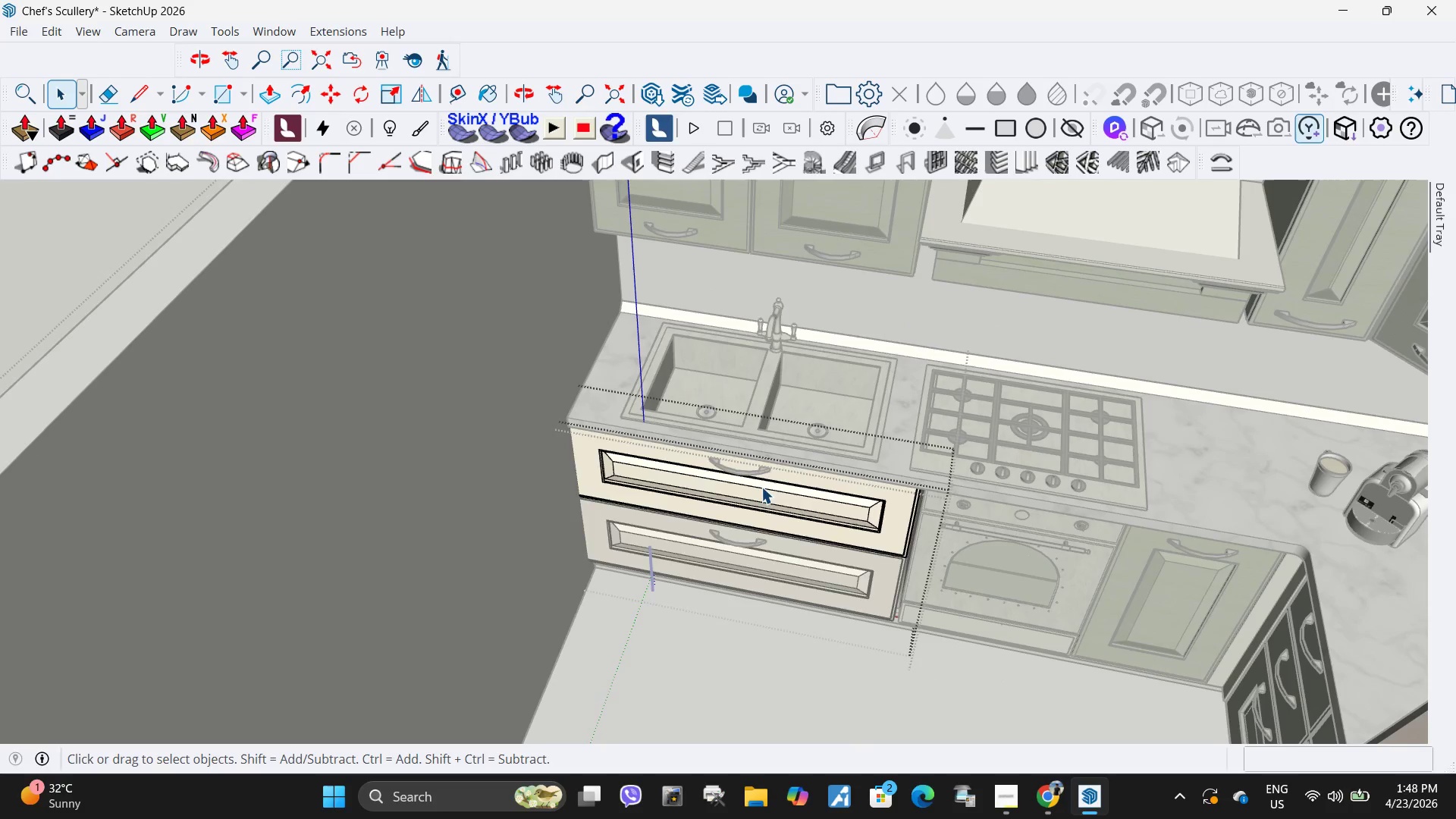 
triple_click([761, 487])
 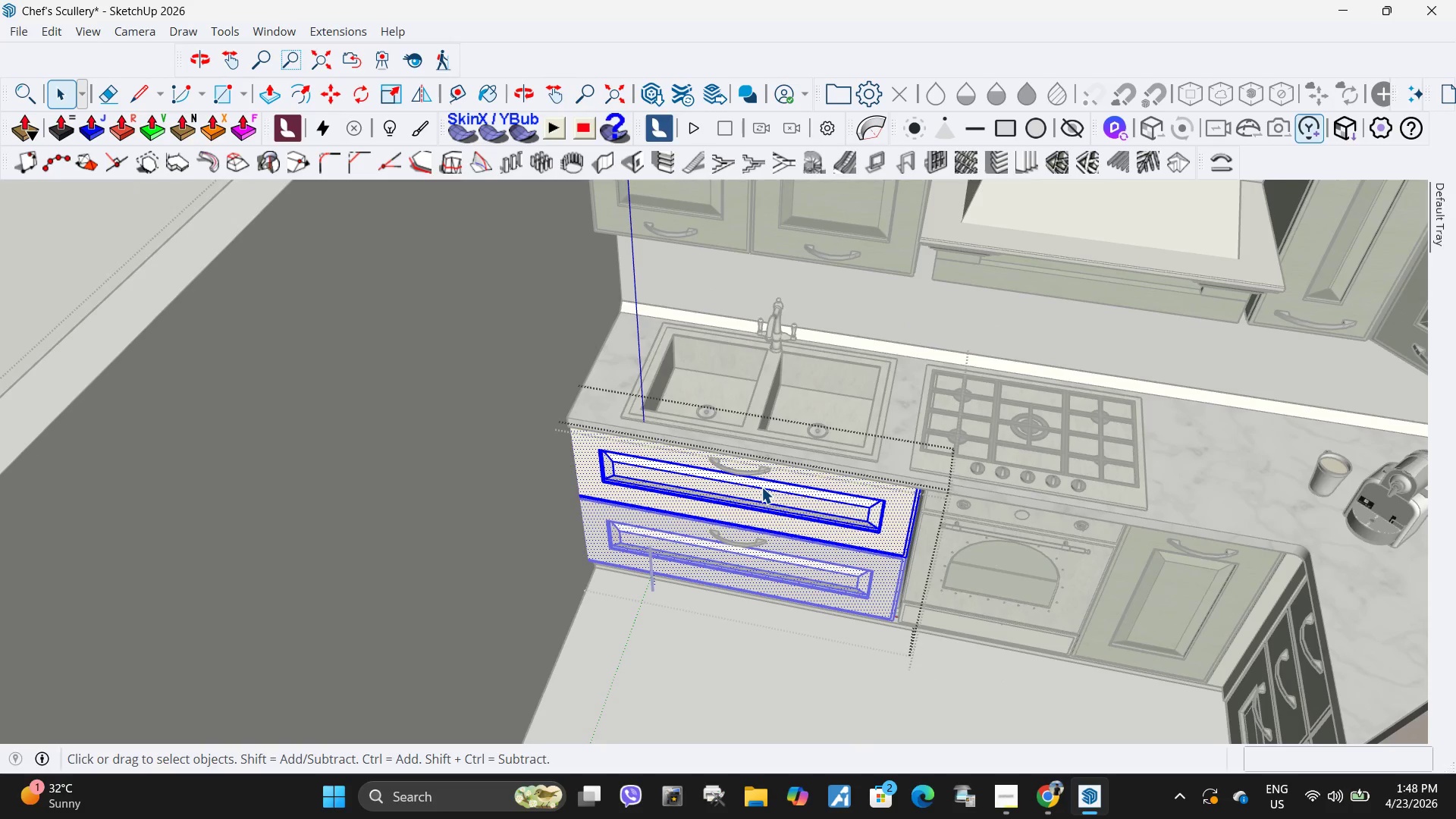 
scroll: coordinate [760, 491], scroll_direction: down, amount: 5.0
 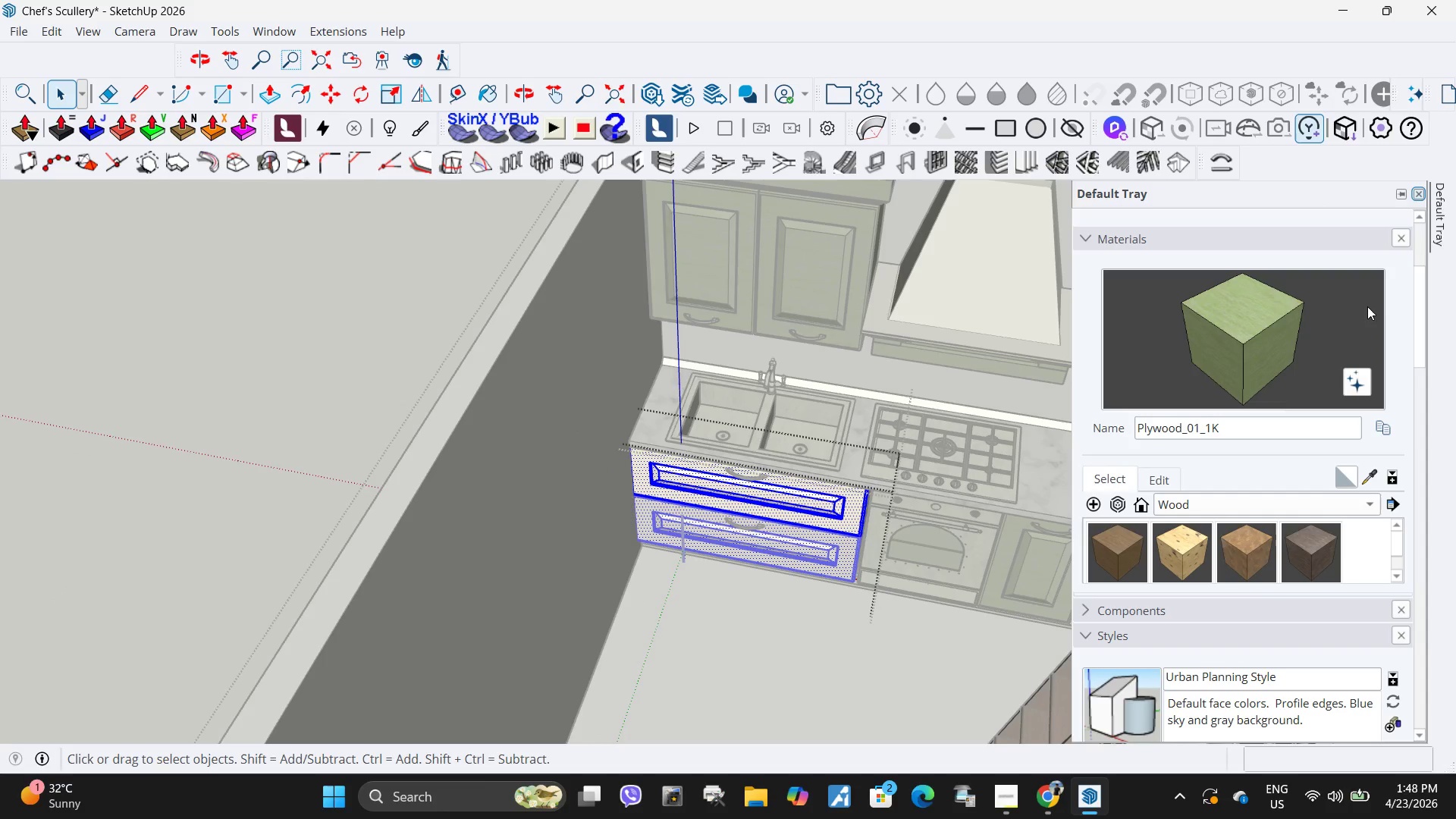 
left_click_drag(start_coordinate=[1265, 360], to_coordinate=[1259, 362])
 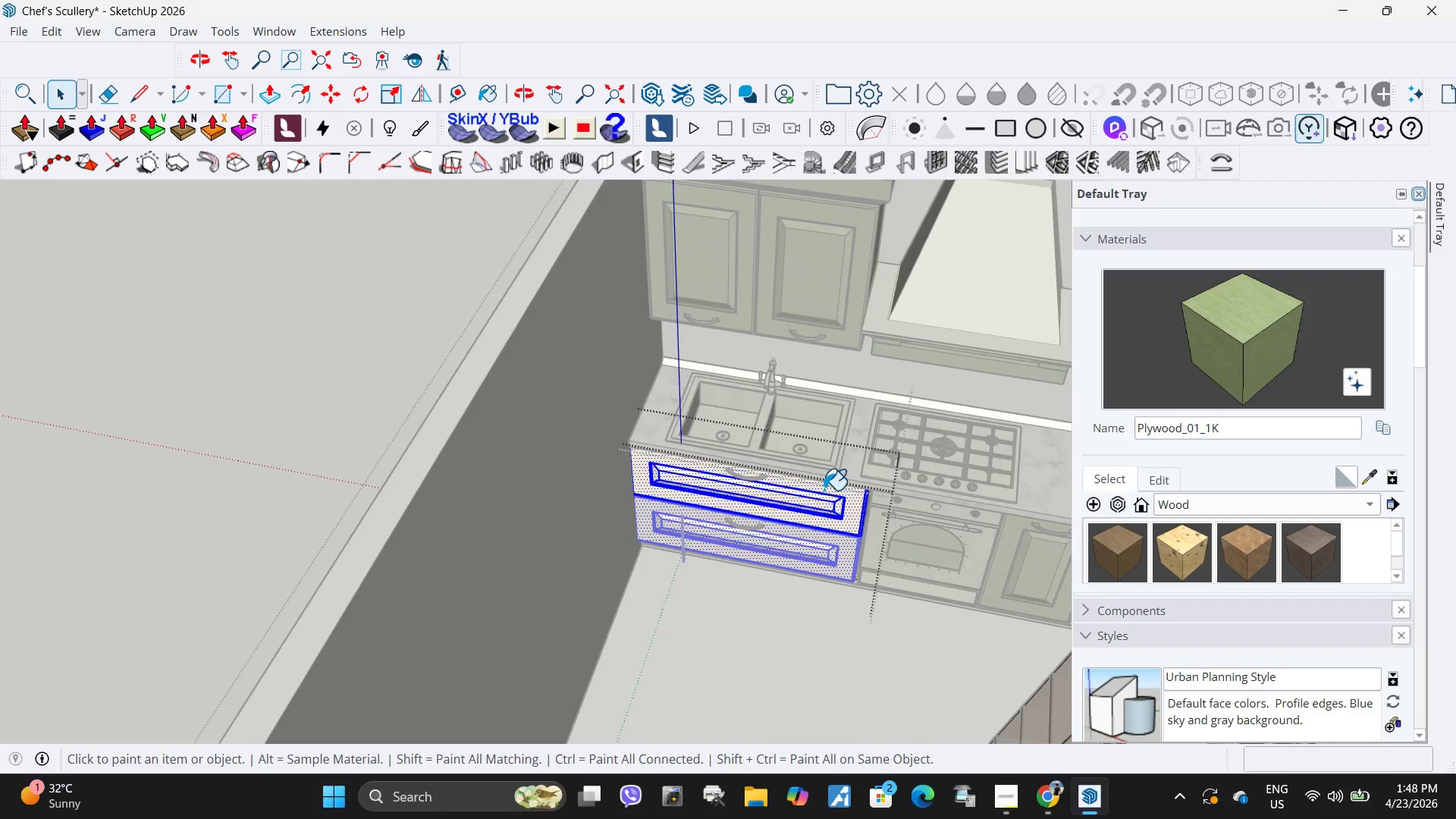 
scroll: coordinate [824, 490], scroll_direction: up, amount: 4.0
 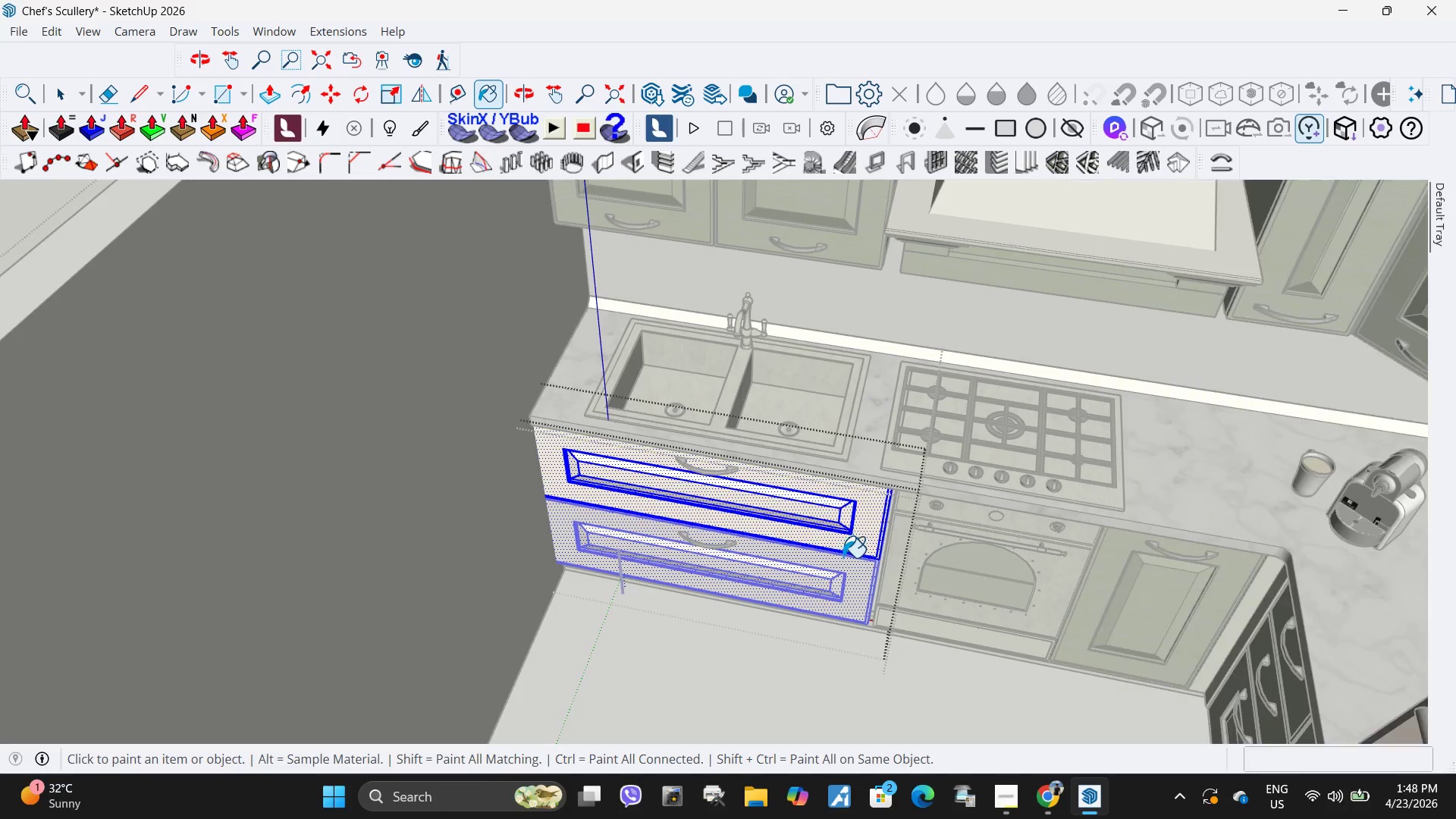 
left_click_drag(start_coordinate=[817, 503], to_coordinate=[814, 503])
 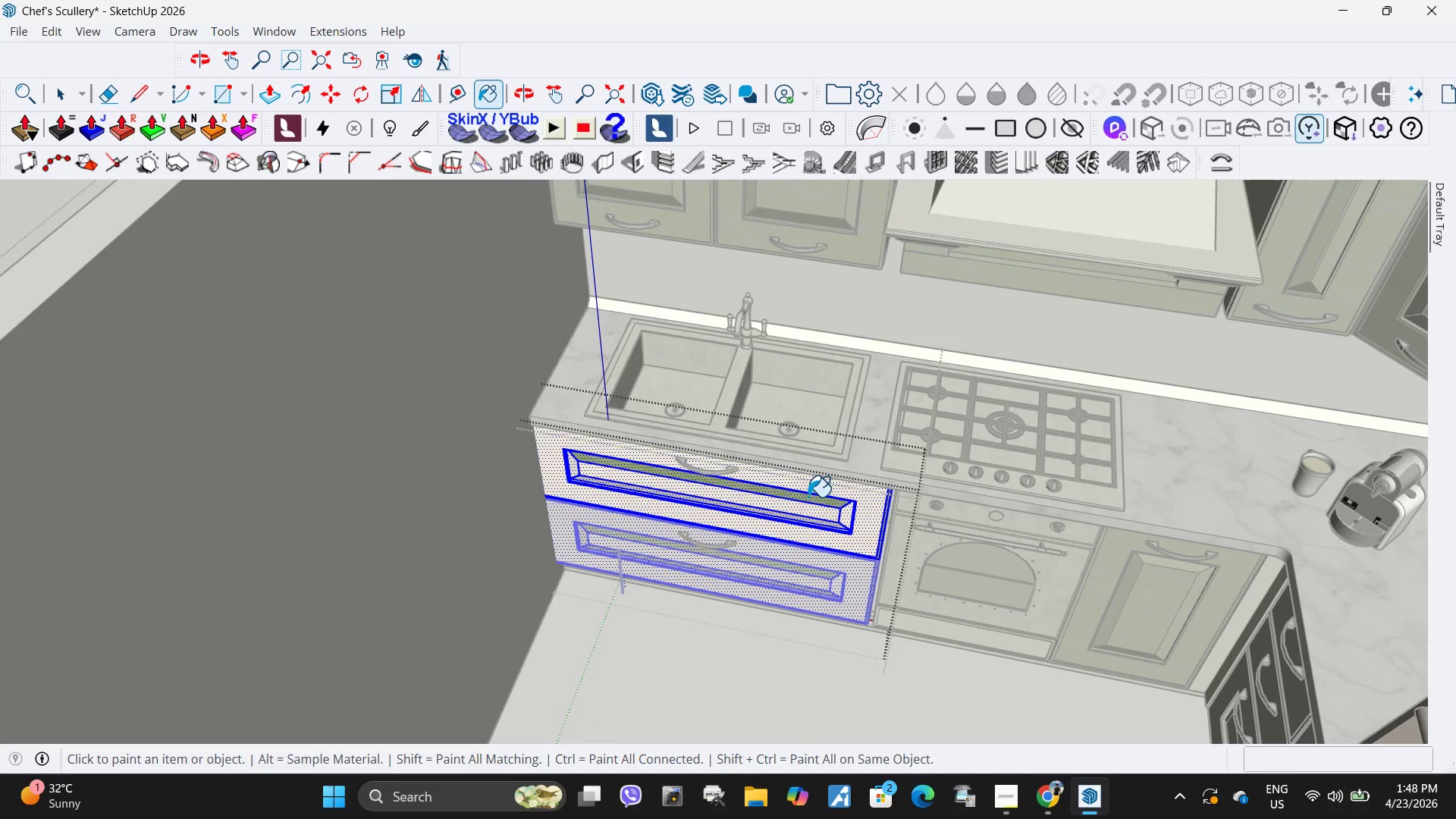 
triple_click([807, 497])
 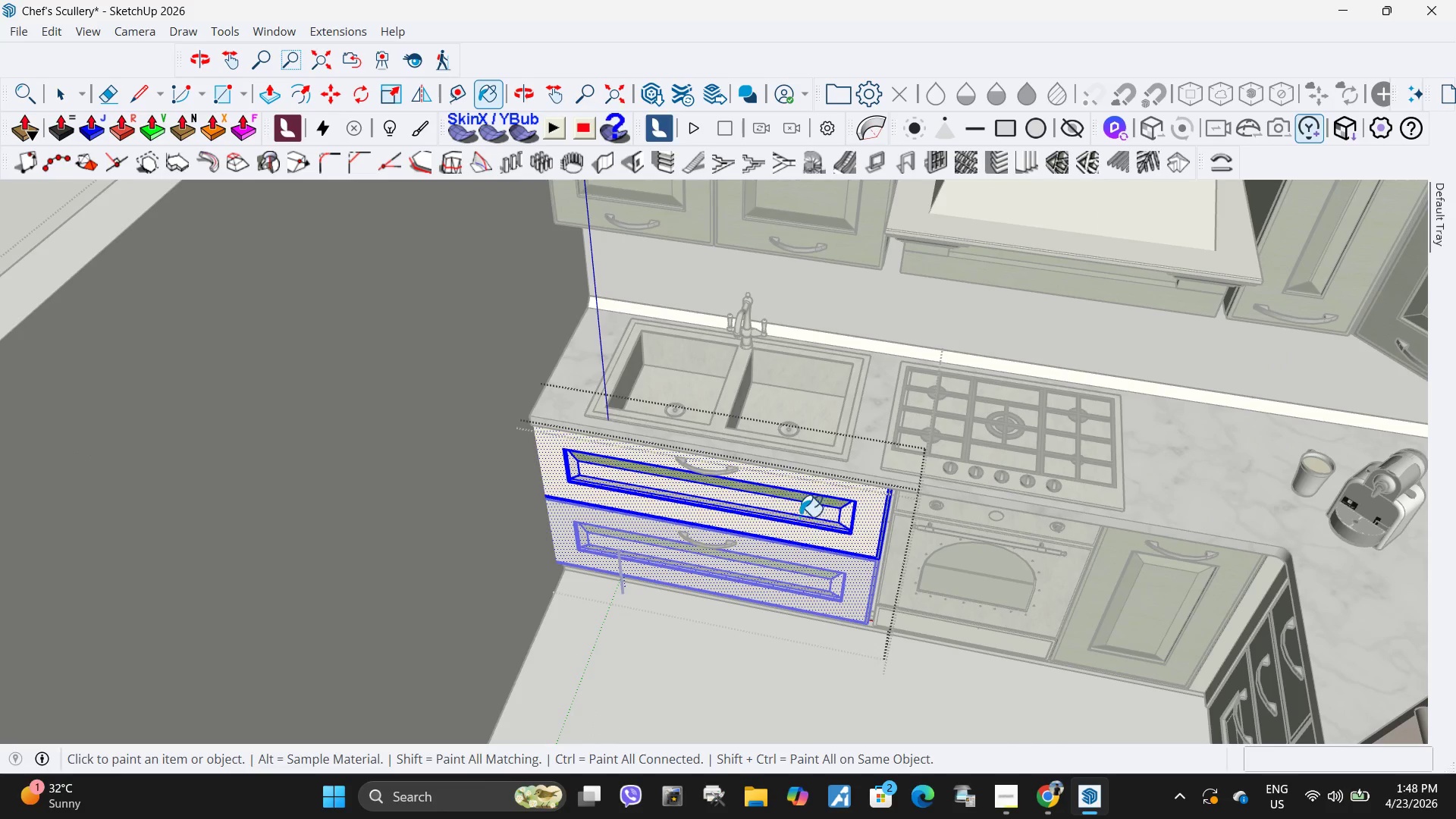 
triple_click([799, 519])
 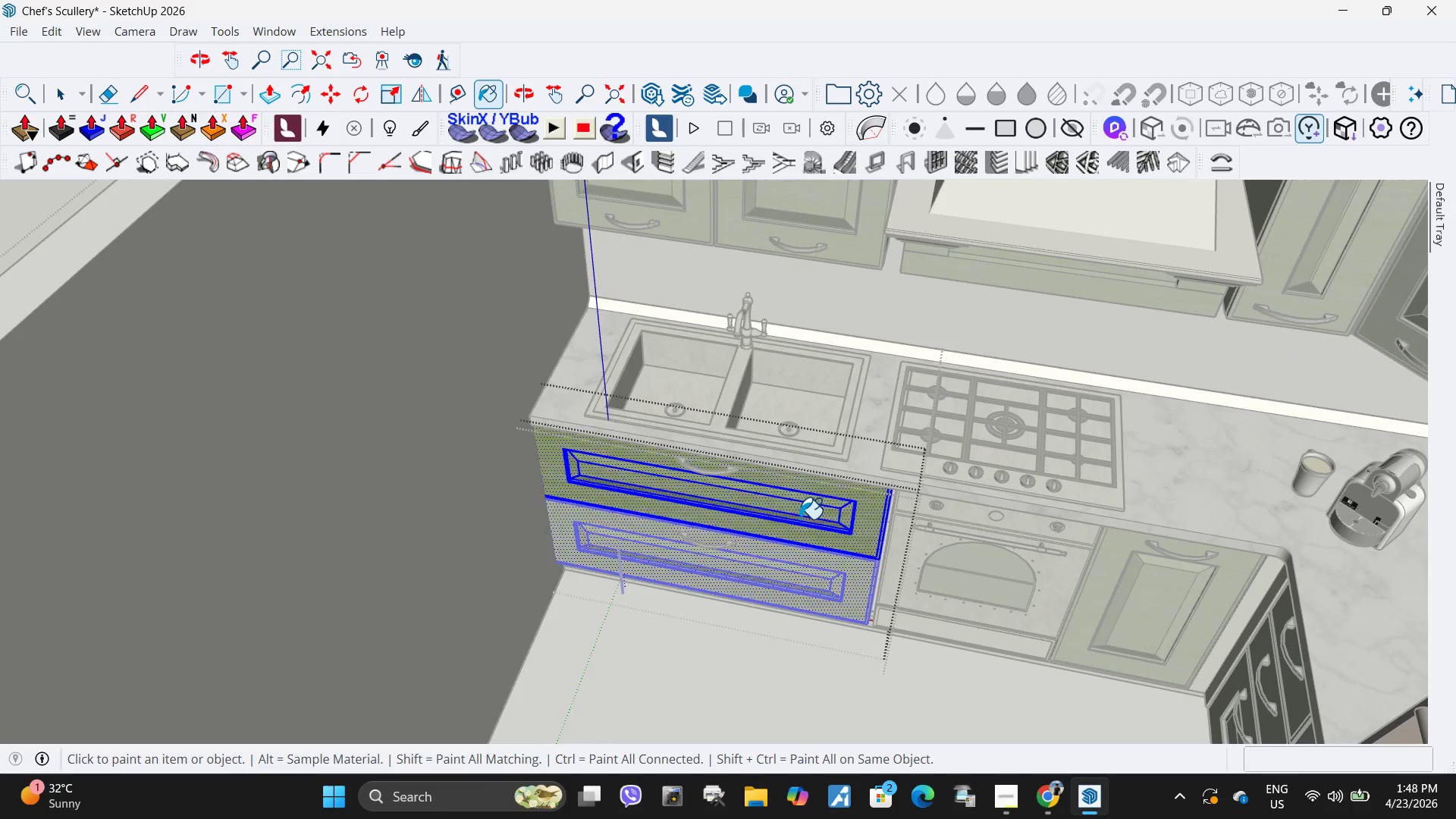 
triple_click([811, 514])
 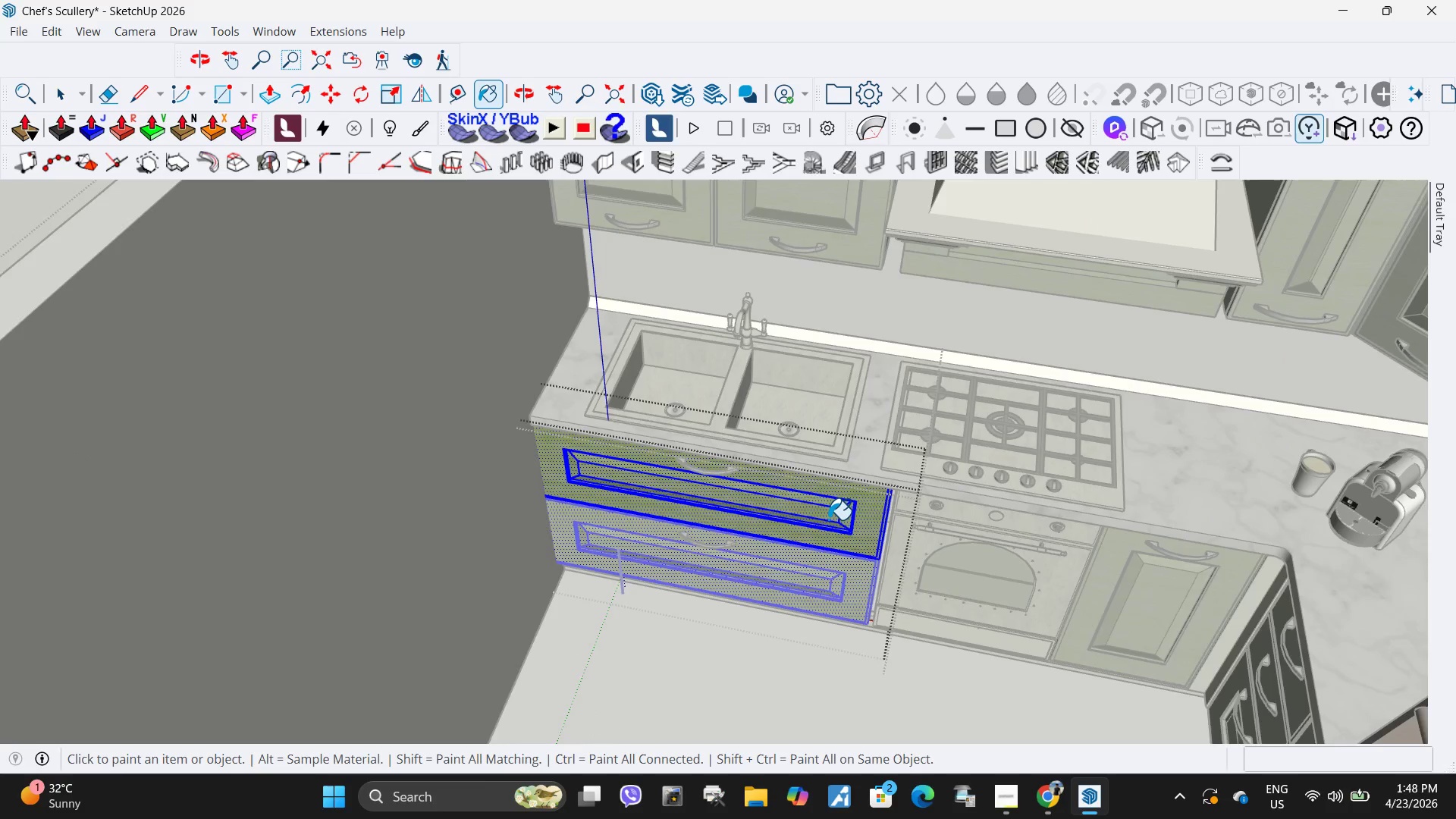 
scroll: coordinate [874, 538], scroll_direction: up, amount: 9.0
 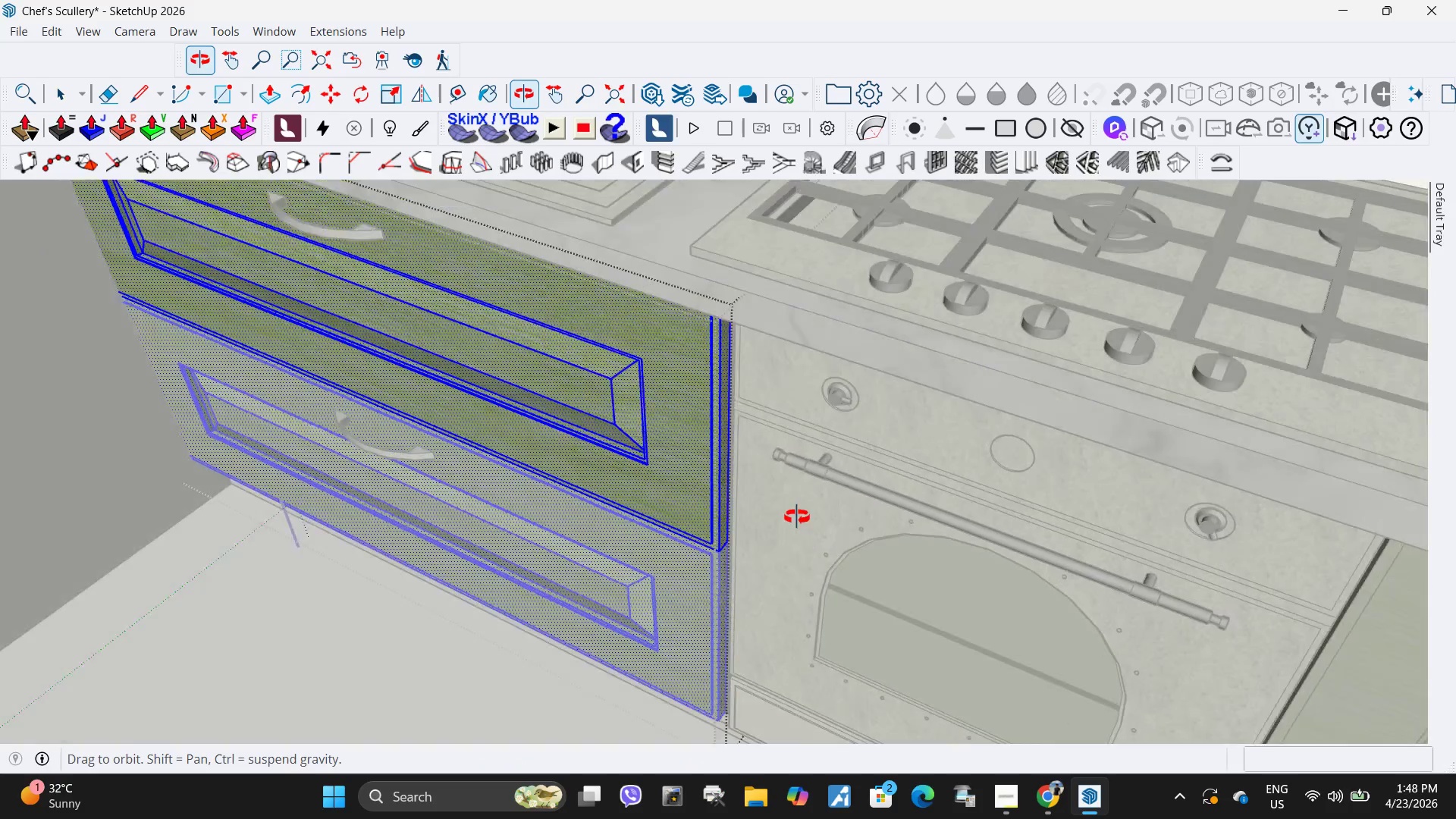 
key(Space)
 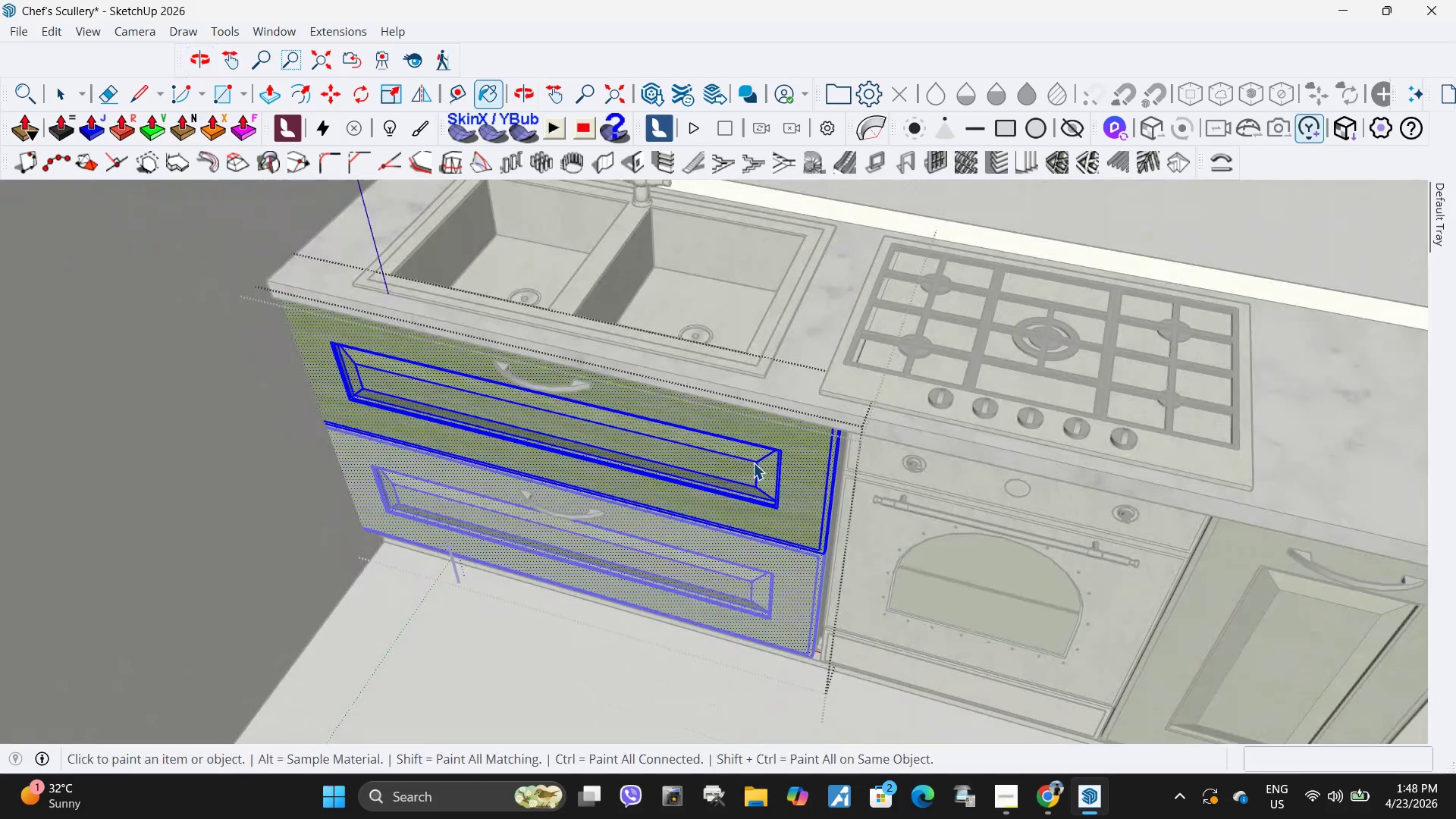 
key(Escape)
 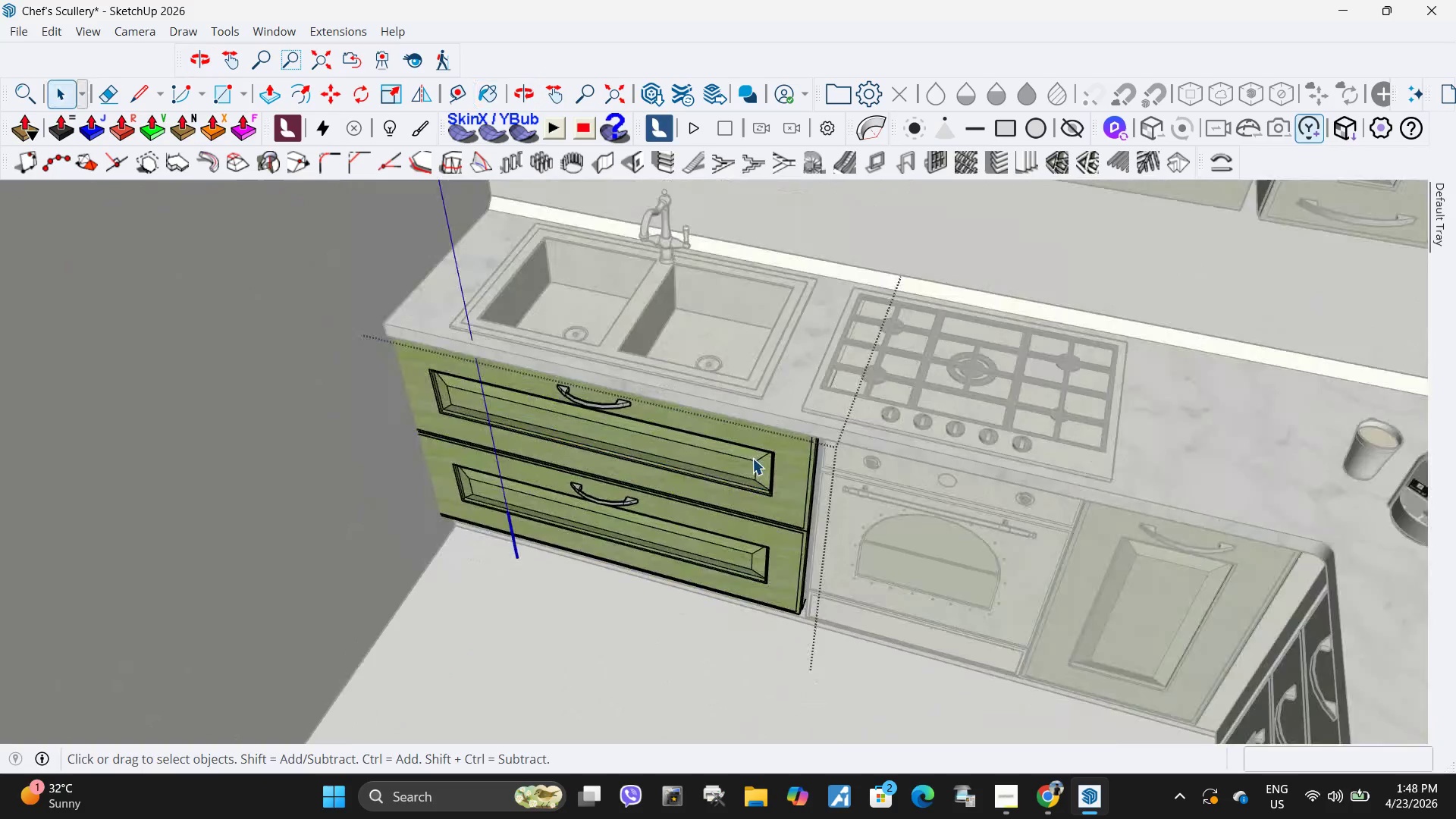 
key(Escape)
 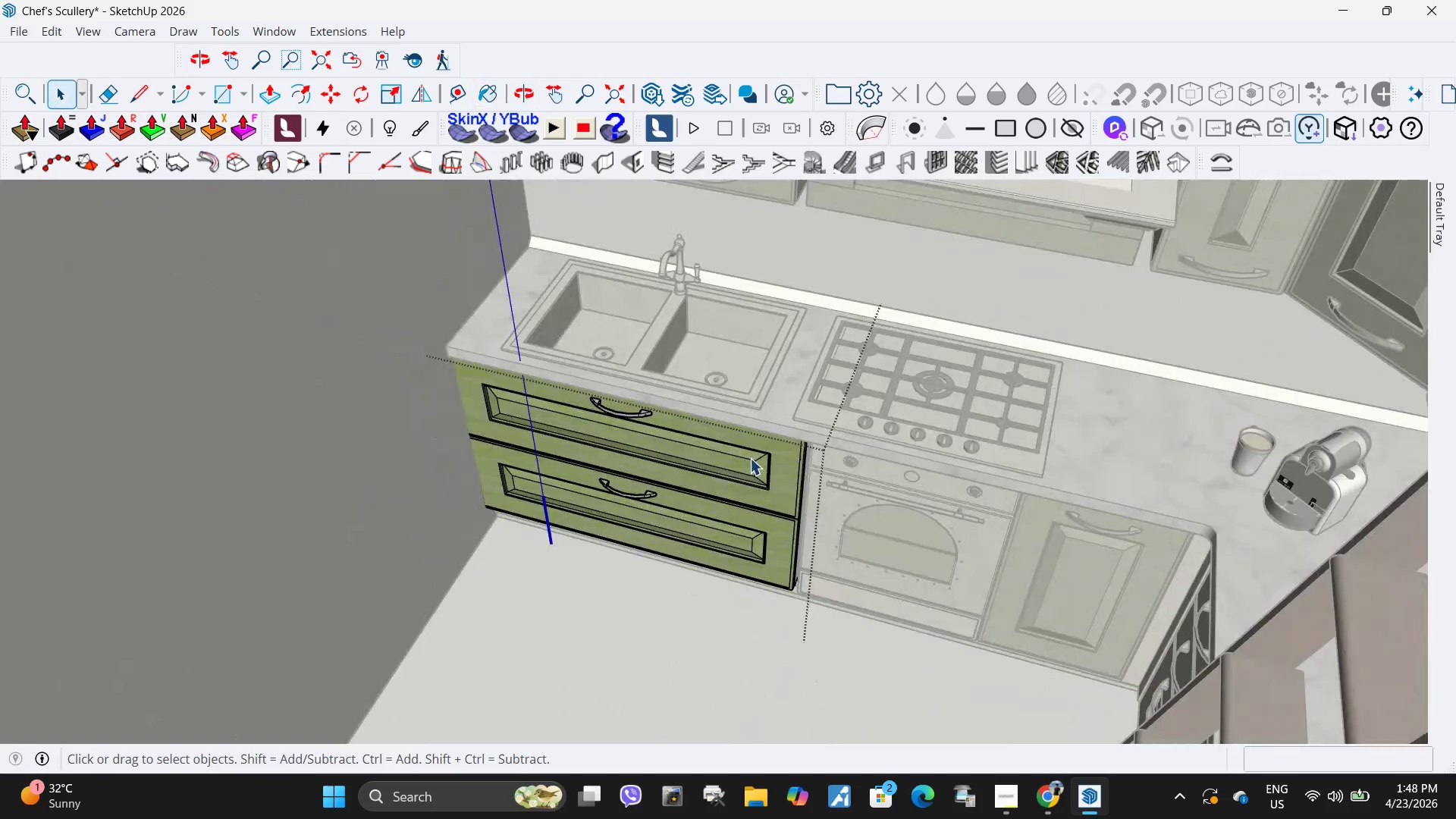 
key(Escape)
 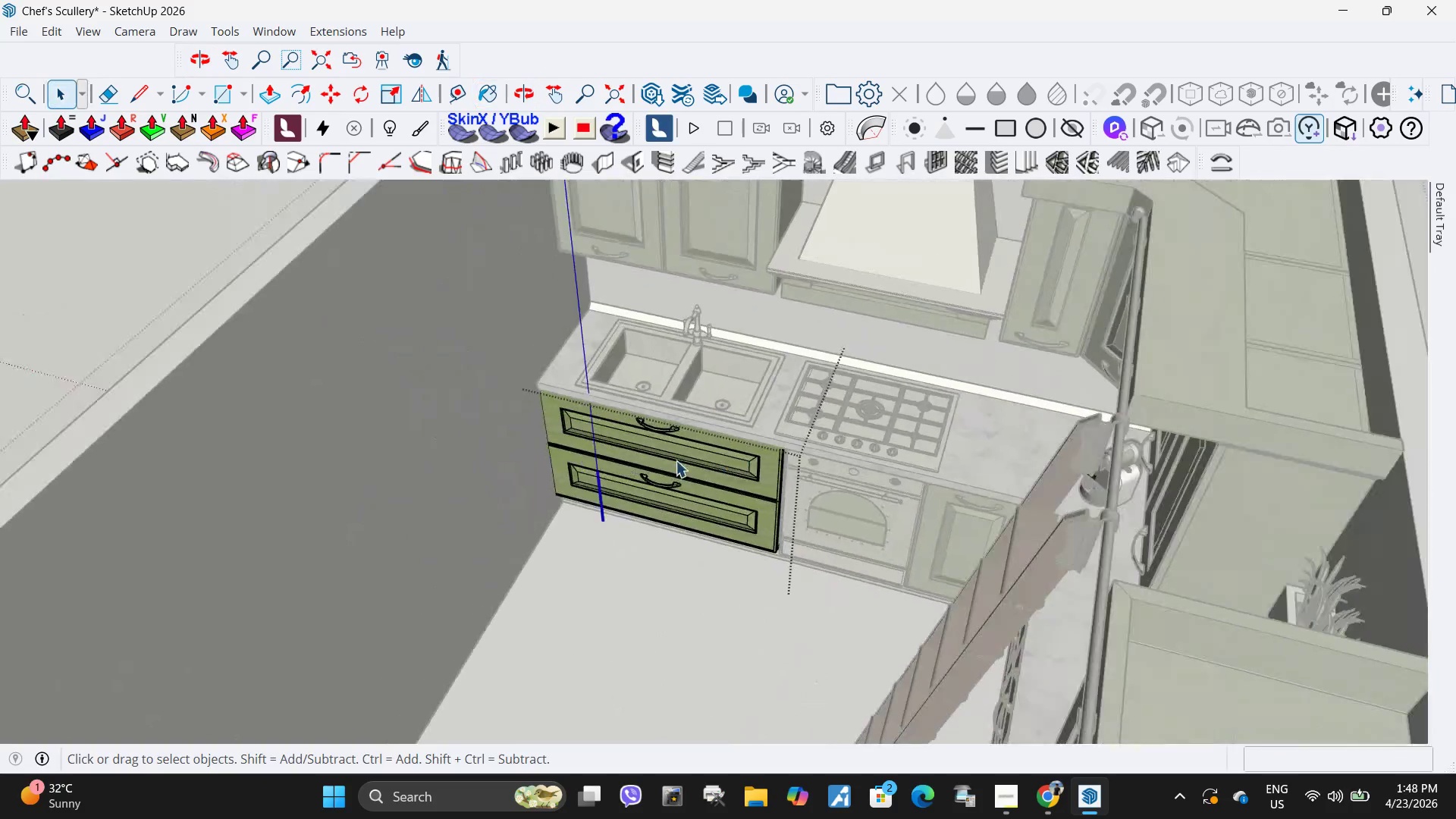 
key(Escape)
 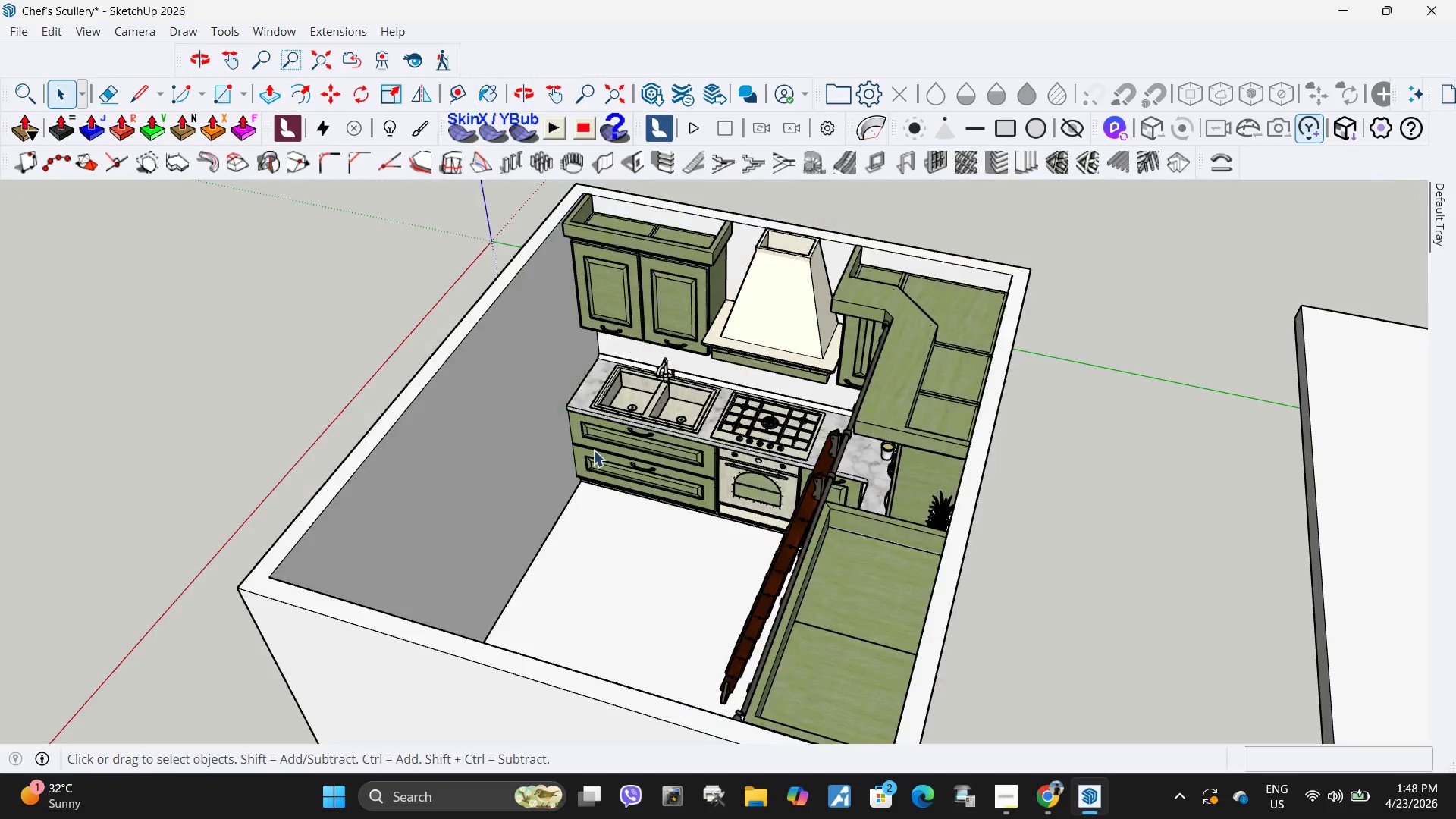 
key(Escape)
 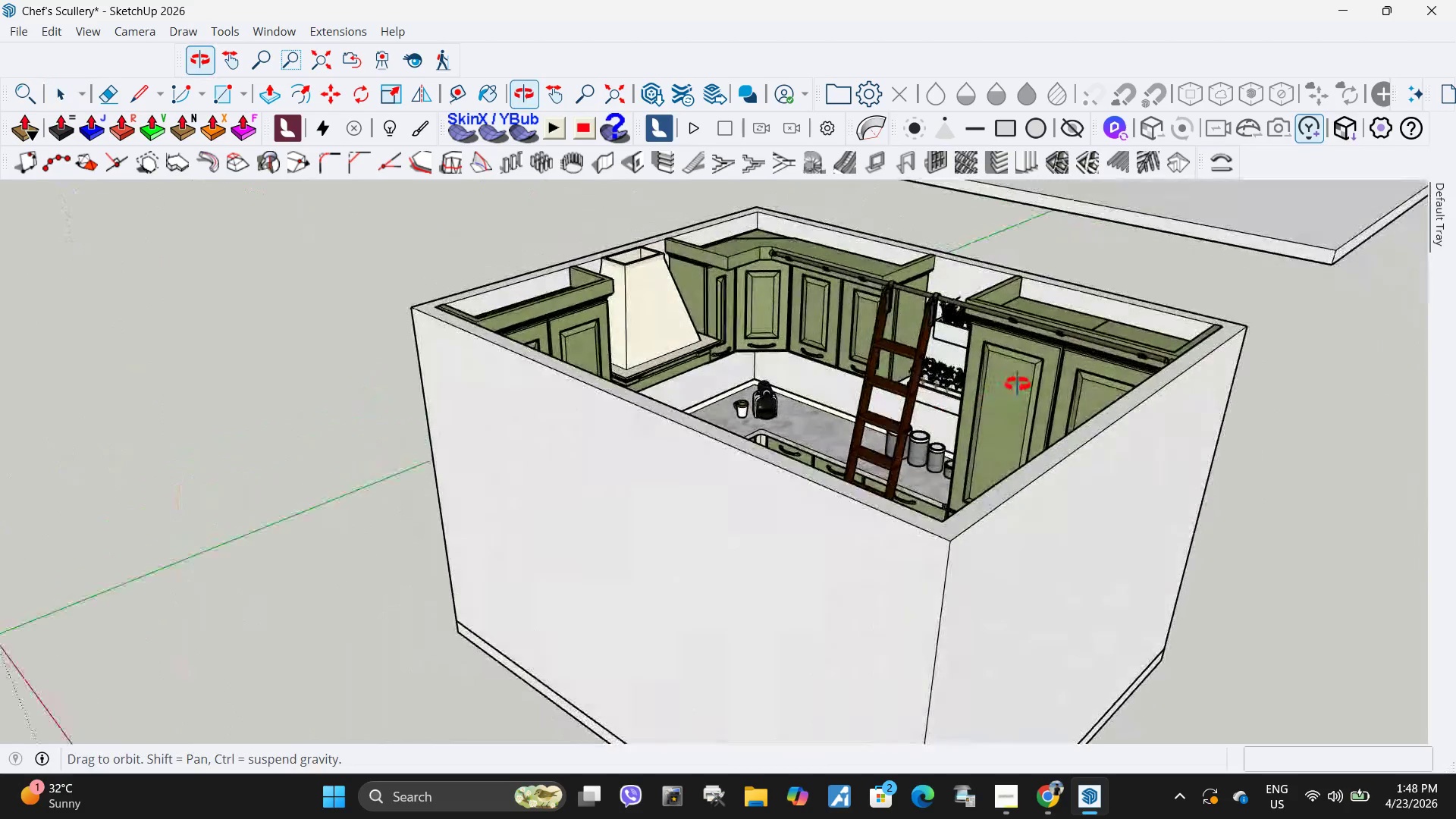 
scroll: coordinate [594, 441], scroll_direction: down, amount: 21.0
 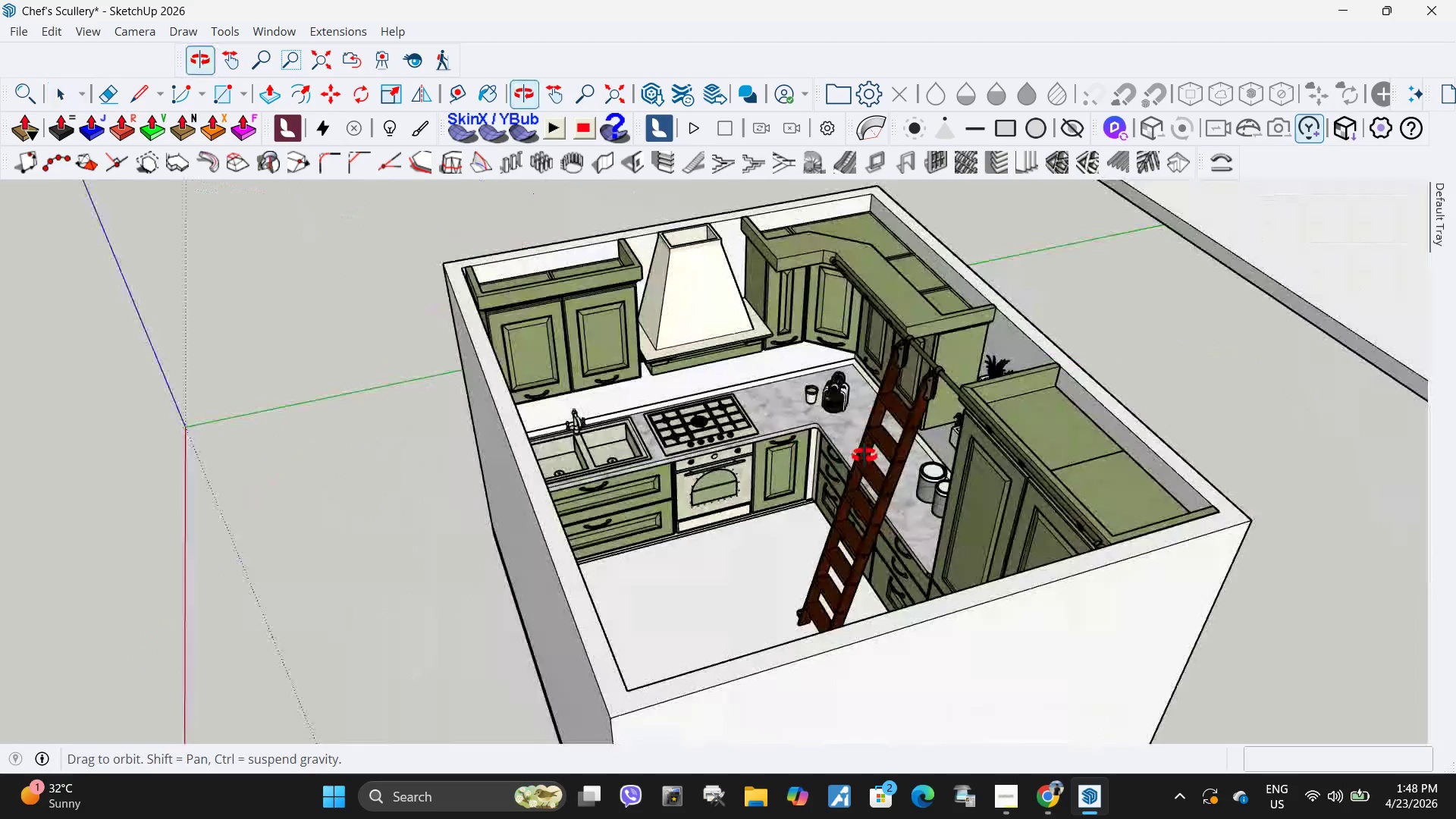 
left_click([778, 351])
 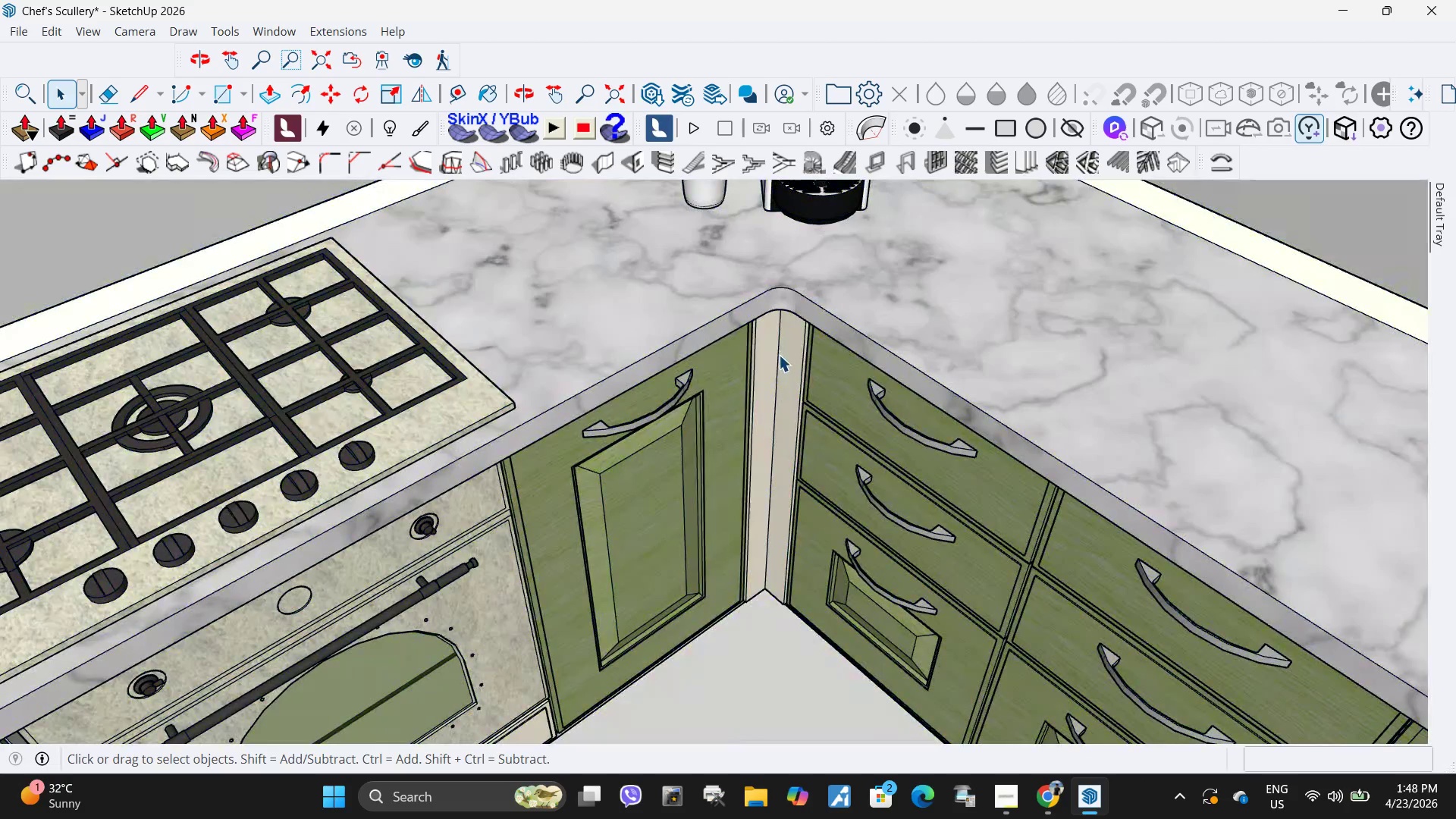 
scroll: coordinate [775, 351], scroll_direction: up, amount: 15.0
 